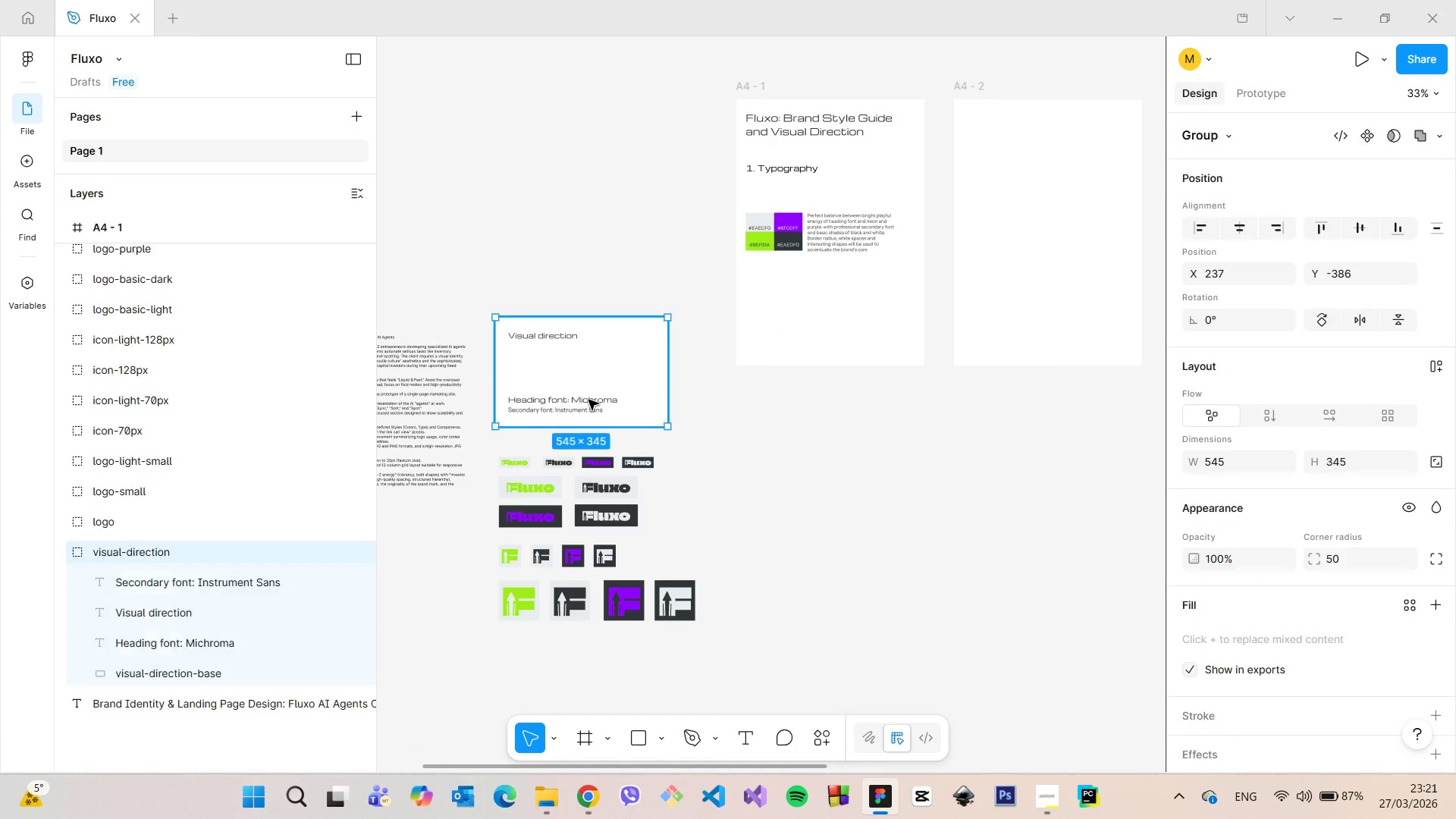 
double_click([588, 400])
 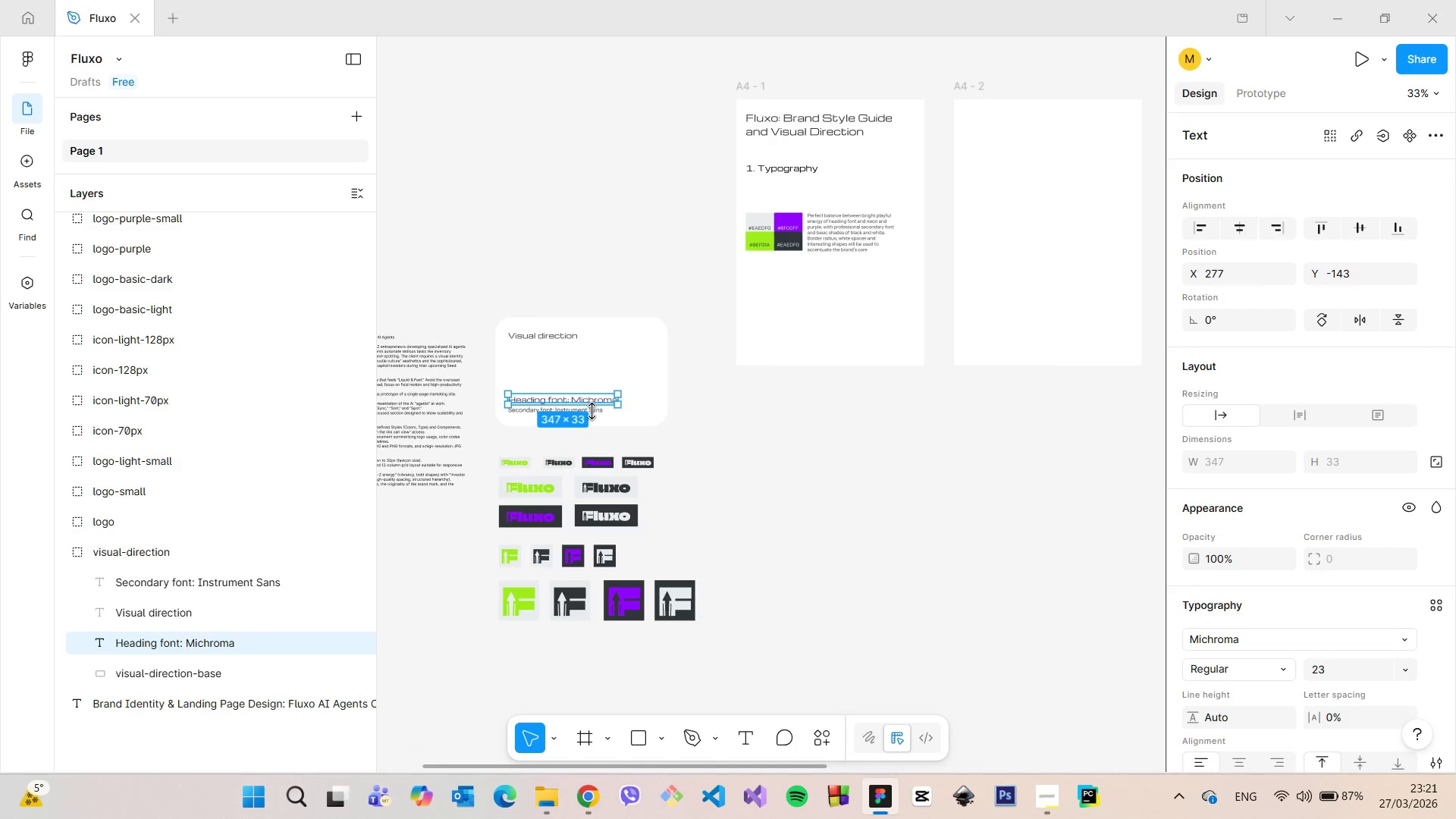 
hold_key(key=ShiftLeft, duration=1.51)
 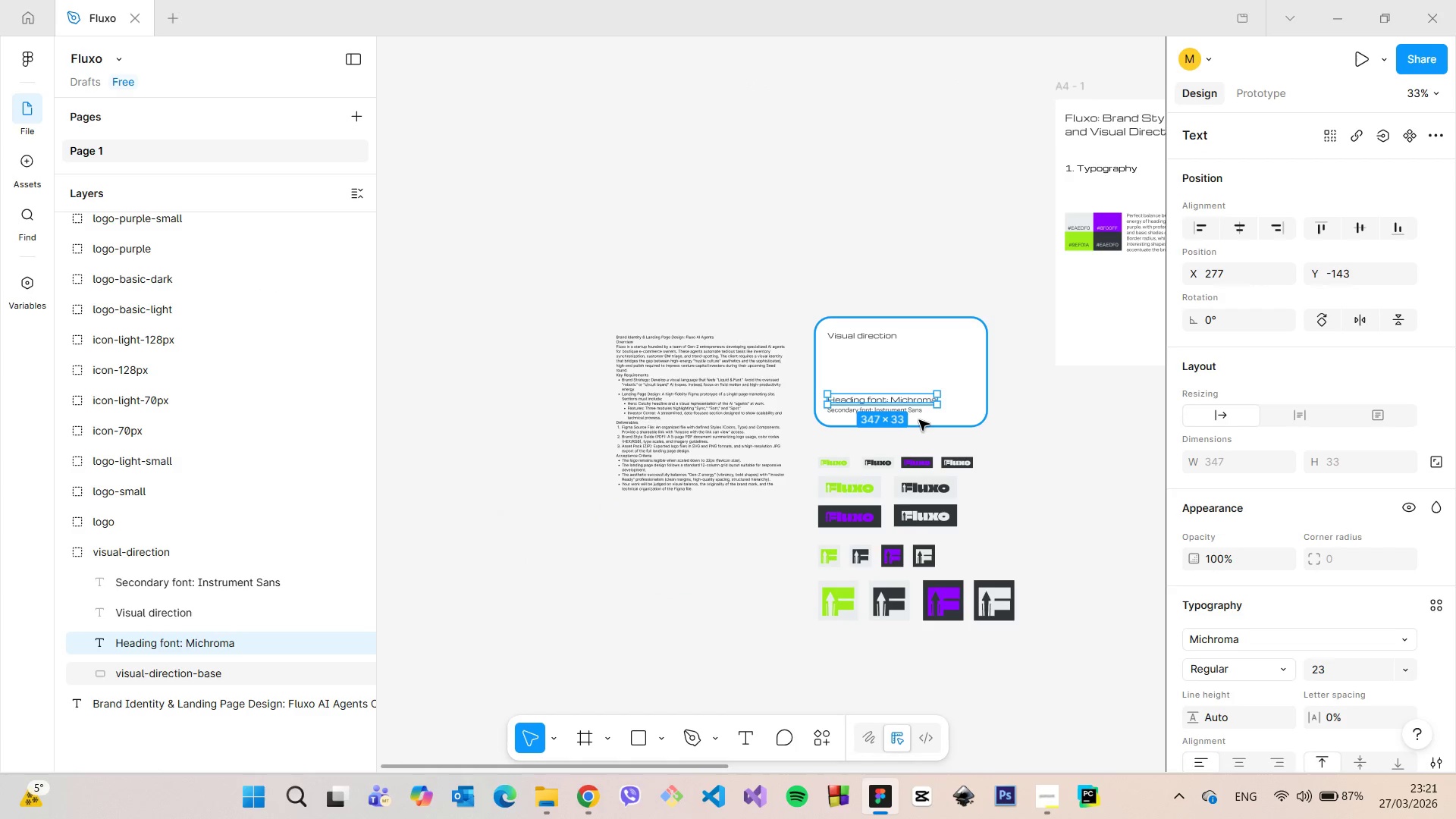 
hold_key(key=ShiftLeft, duration=1.5)
 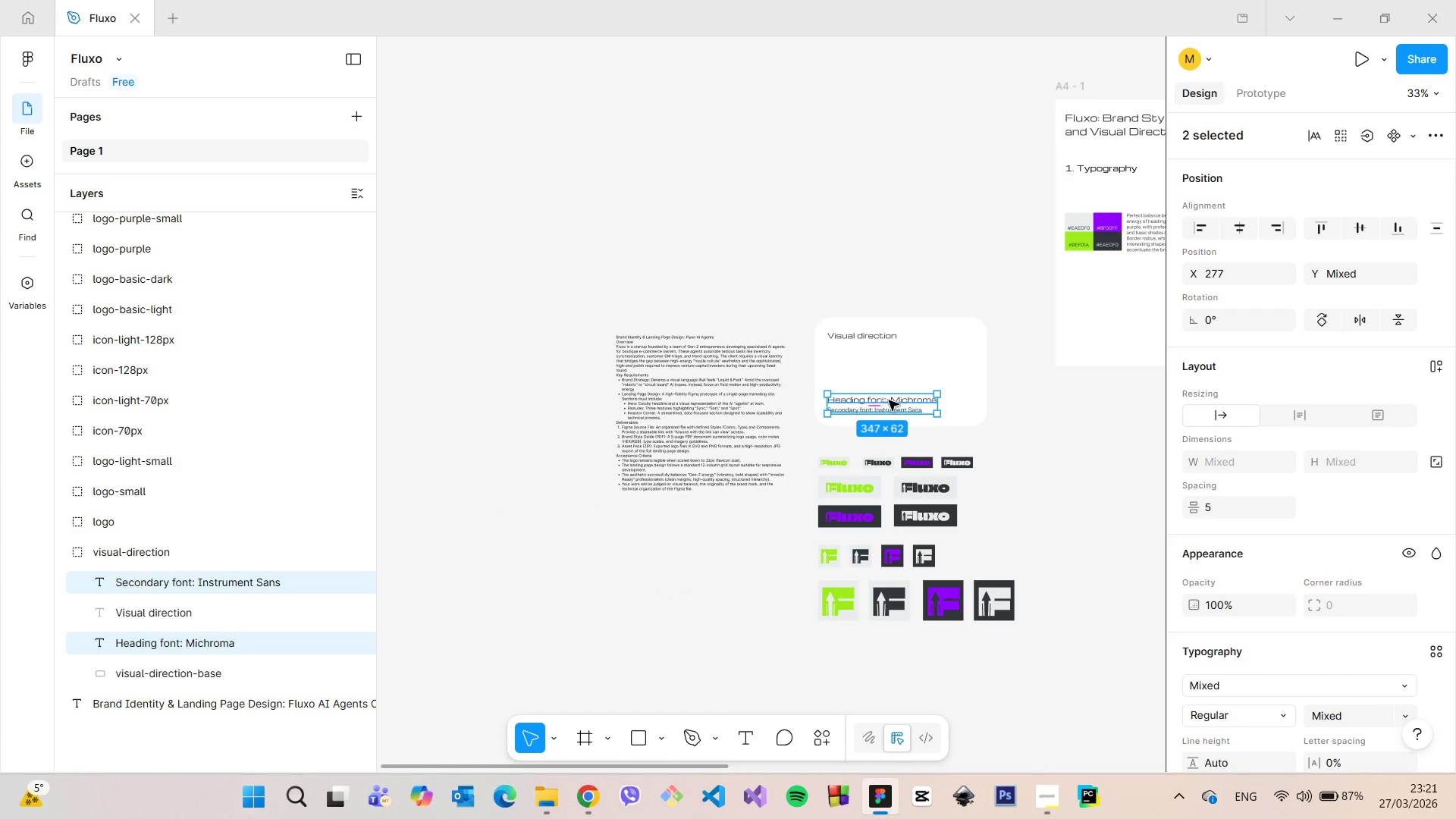 
scroll: coordinate [598, 412], scroll_direction: up, amount: 5.0
 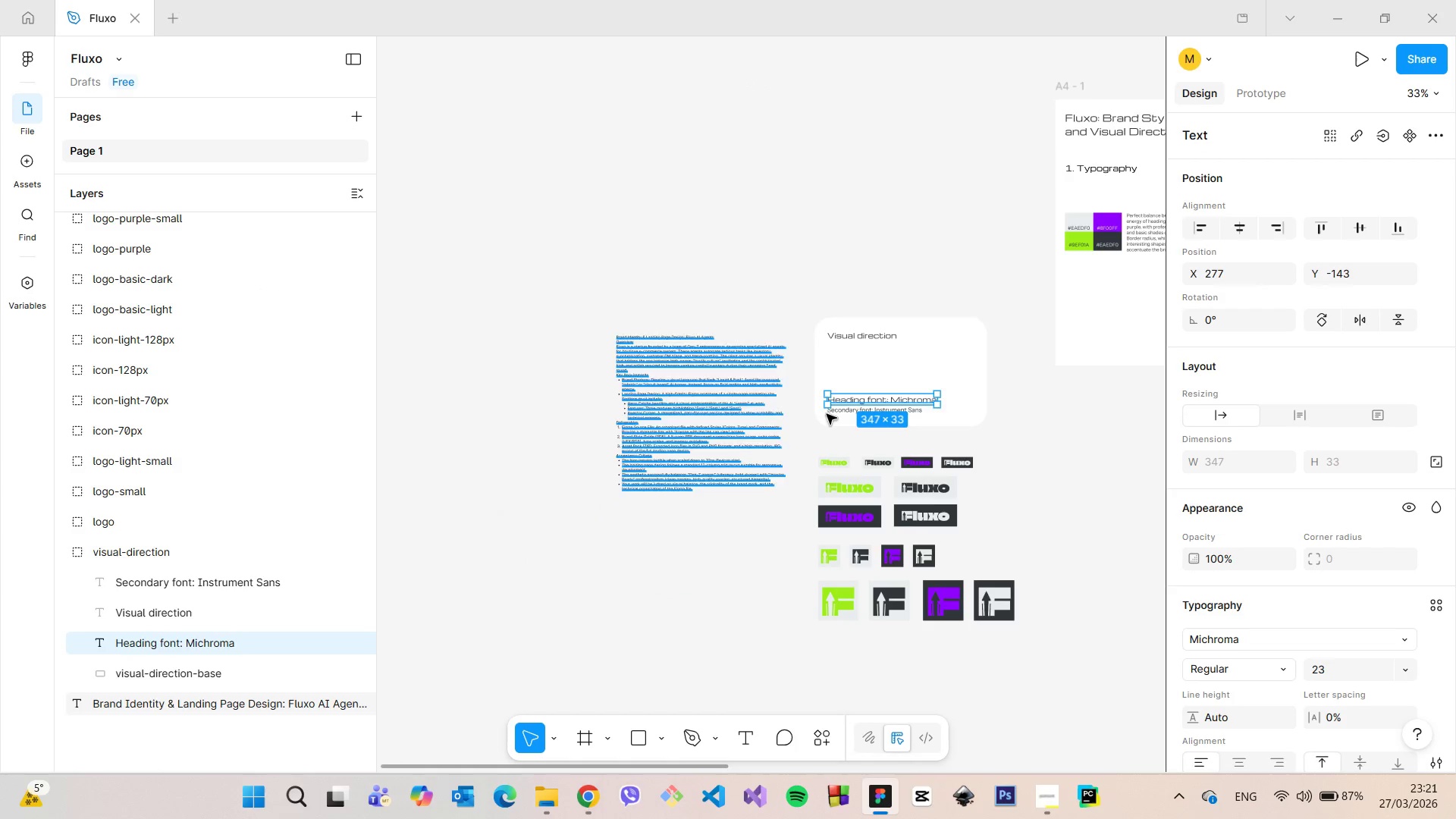 
hold_key(key=ShiftLeft, duration=0.53)
left_click([917, 415])
 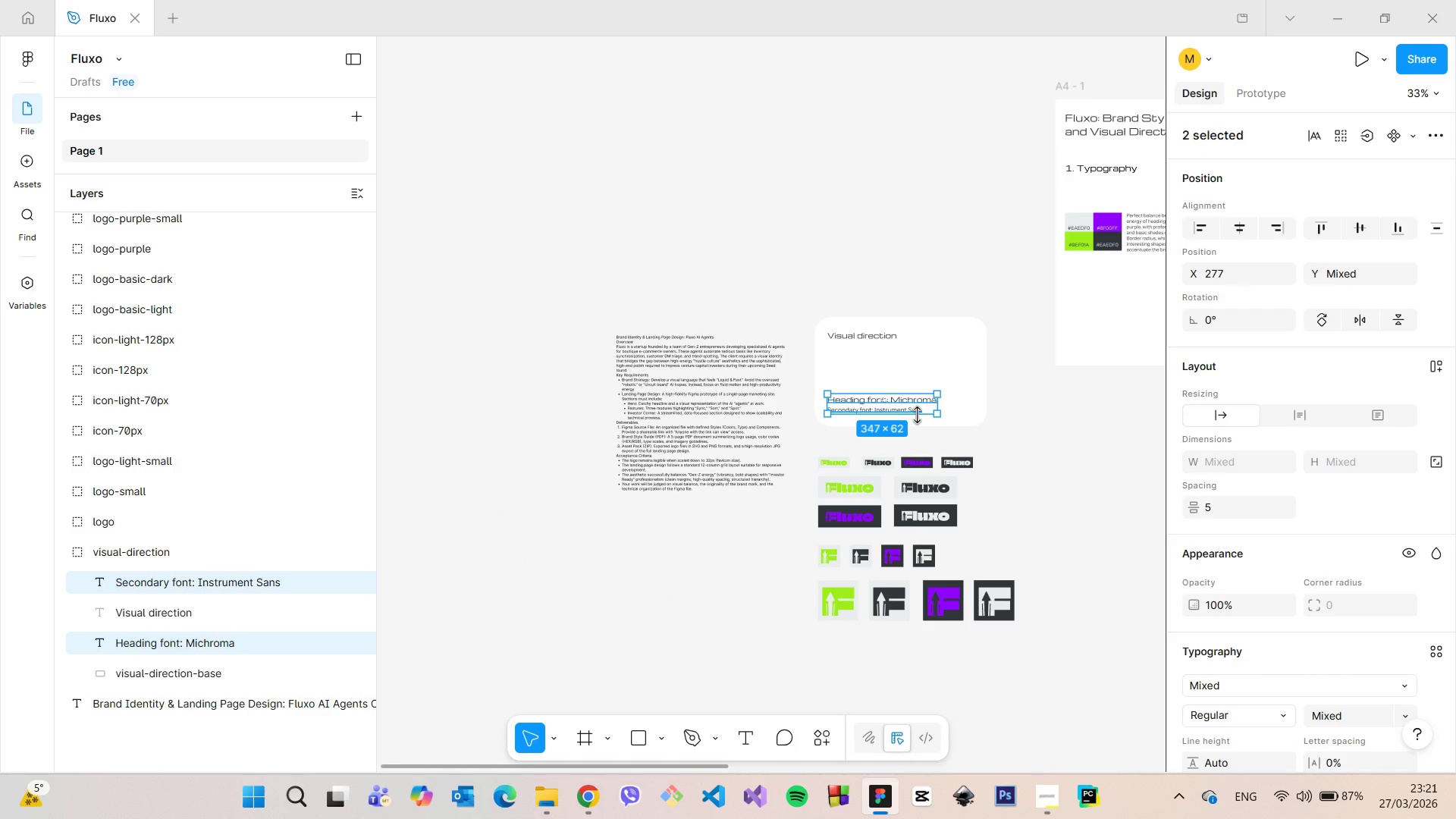 
left_click_drag(start_coordinate=[877, 403], to_coordinate=[1110, 195])
 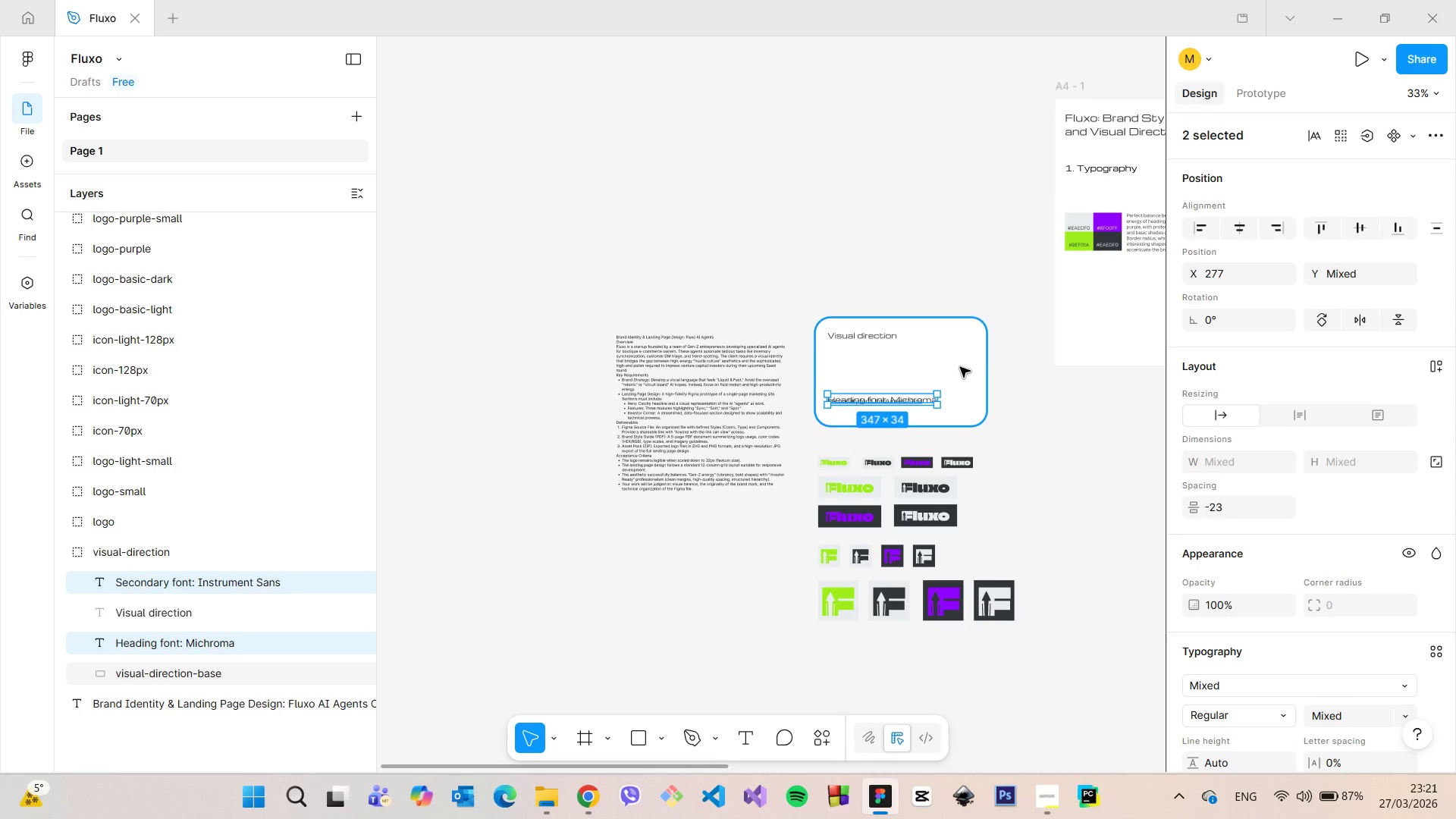 
hold_key(key=AltLeft, duration=1.52)
 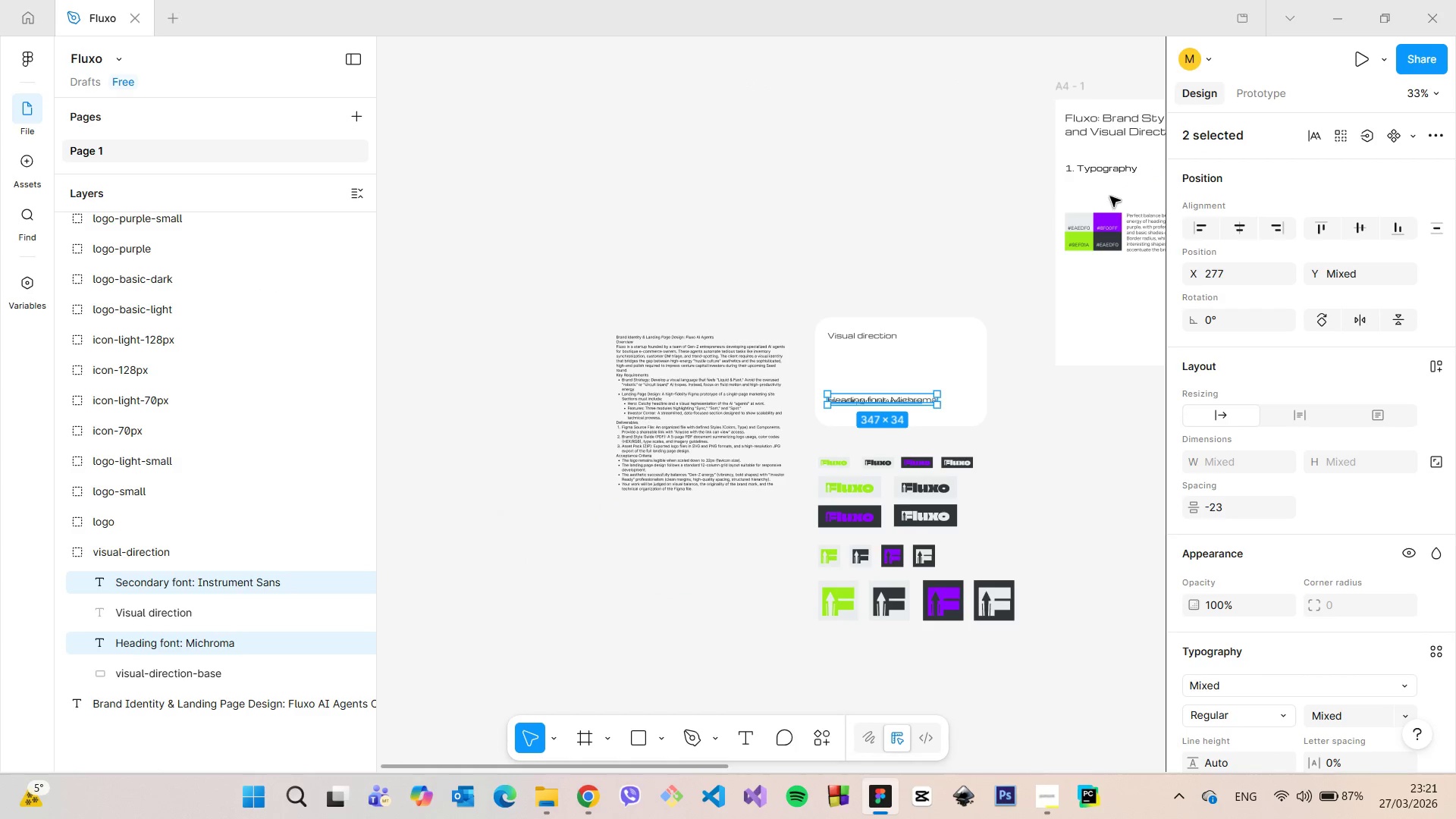 
hold_key(key=AltLeft, duration=0.62)
 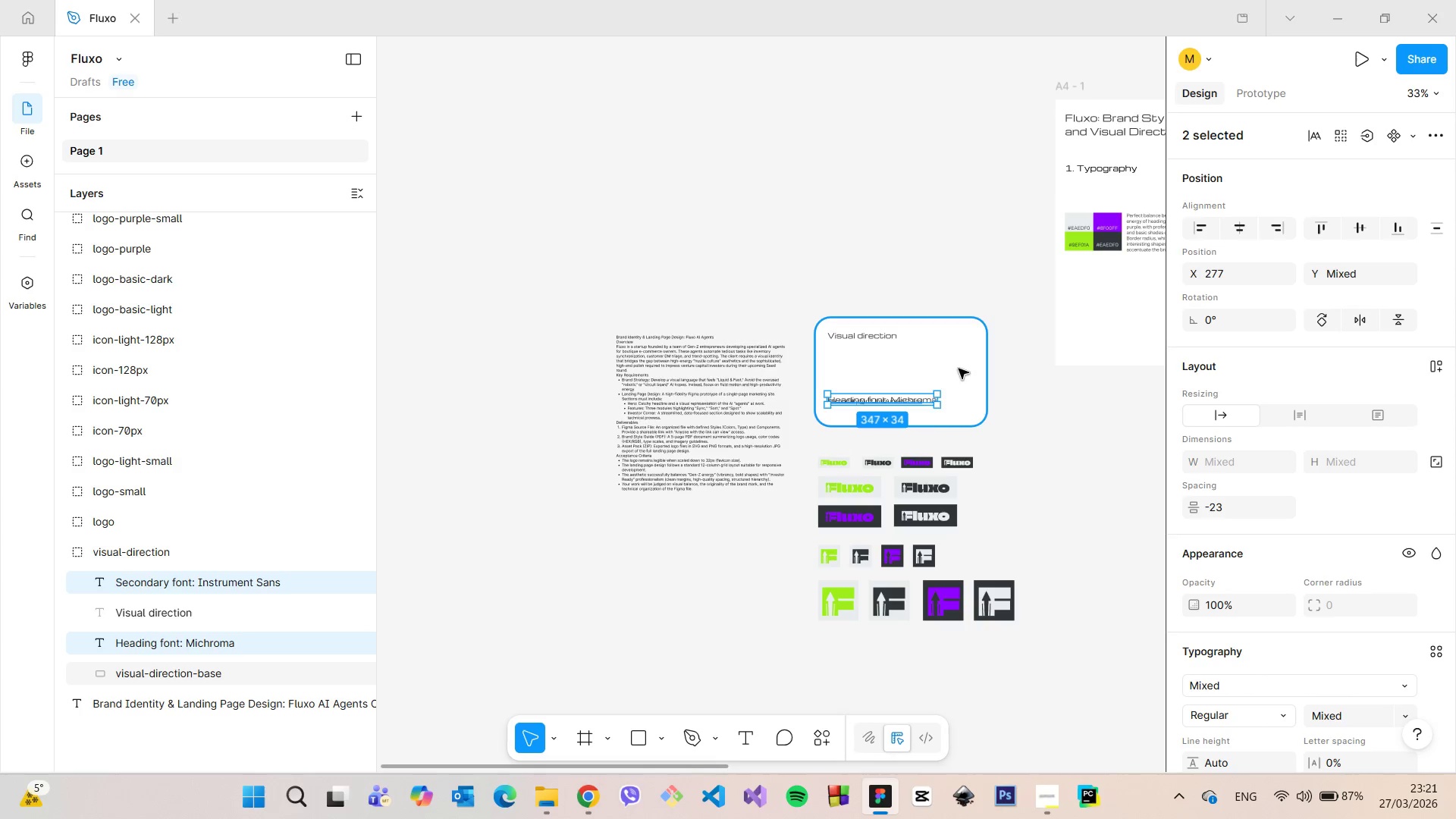 
key(Control+Z)
 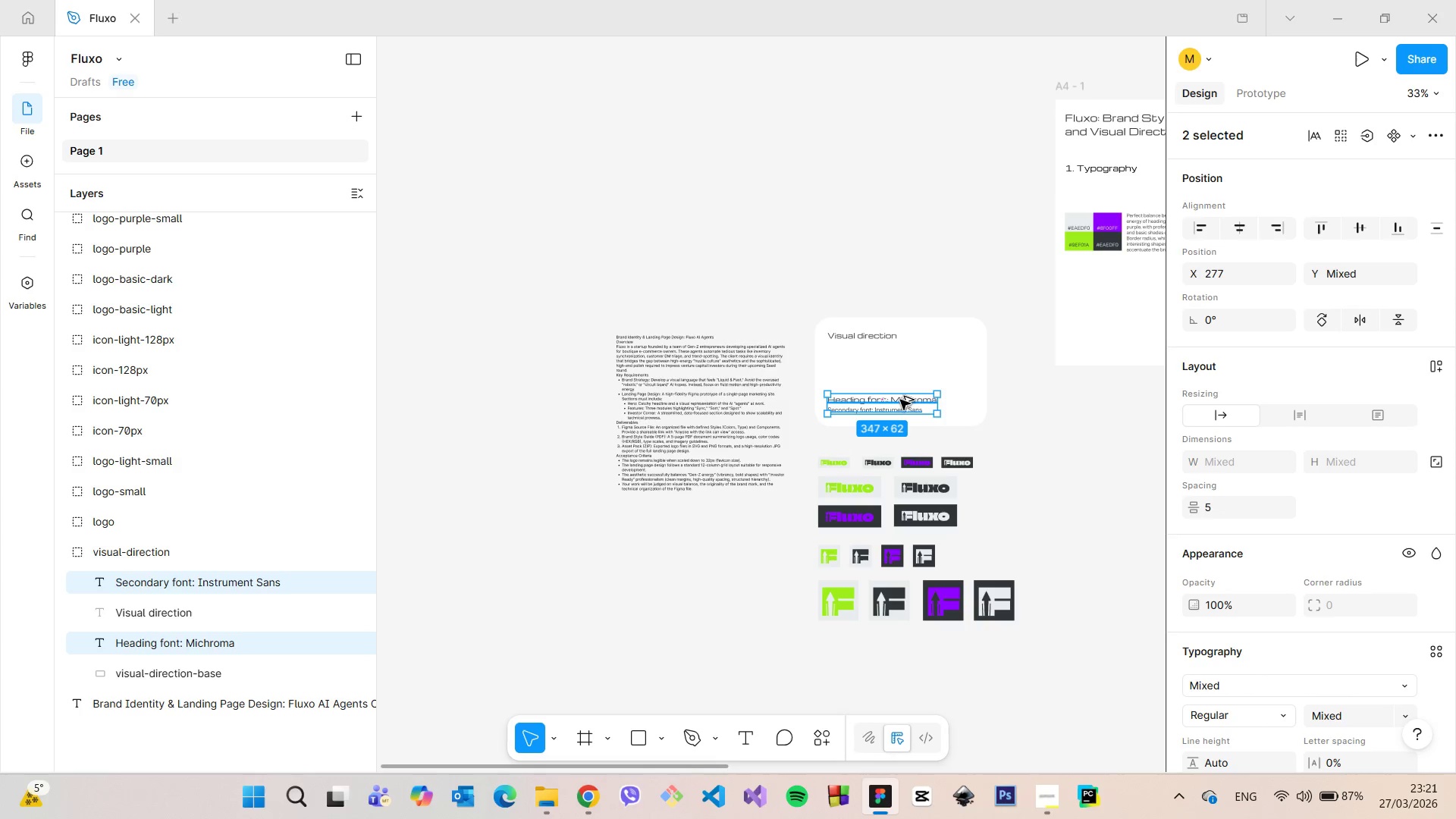 
hold_key(key=AltLeft, duration=1.51)
left_click_drag(start_coordinate=[900, 400], to_coordinate=[1141, 187])
 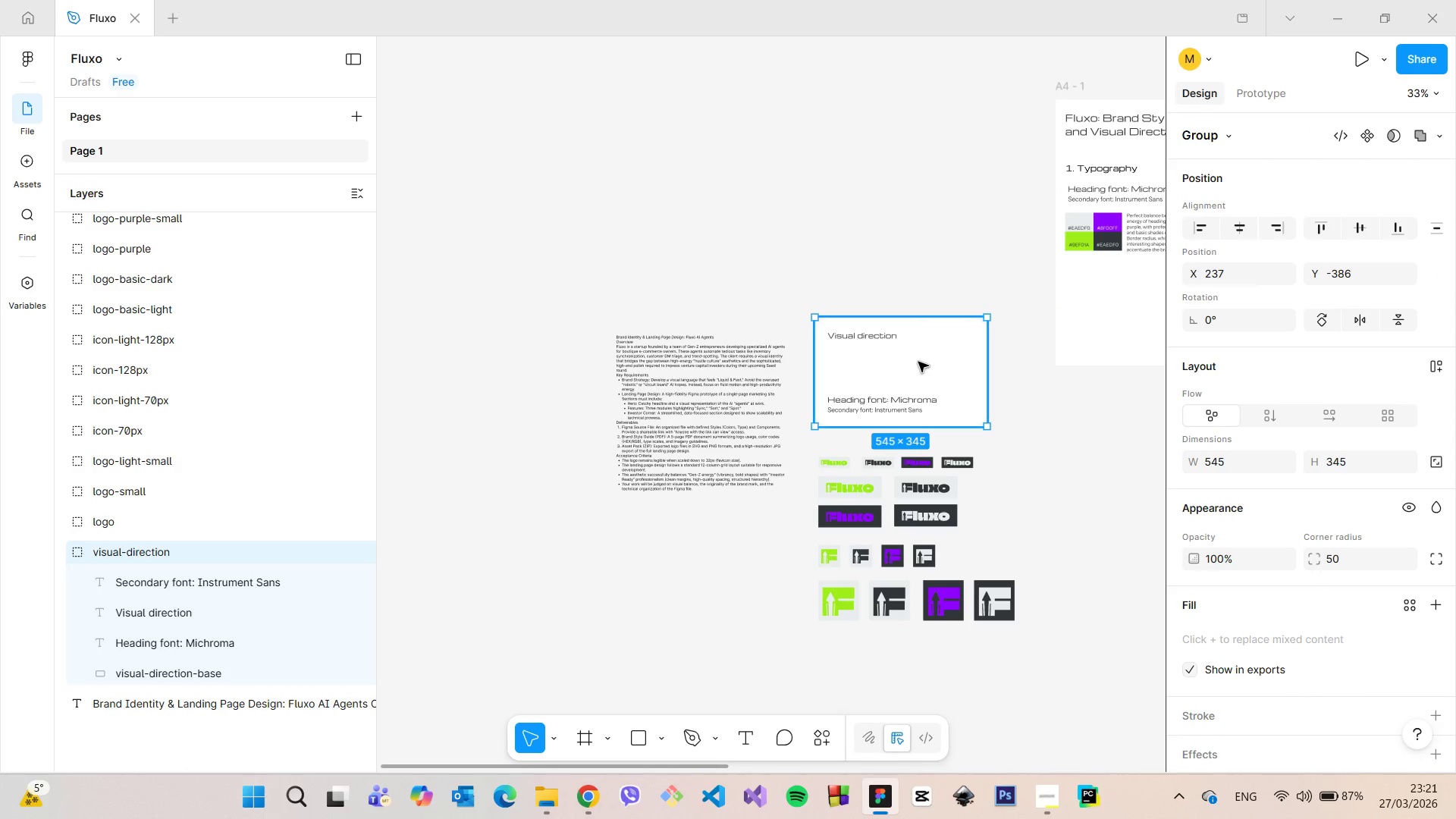 
hold_key(key=AltLeft, duration=0.95)
 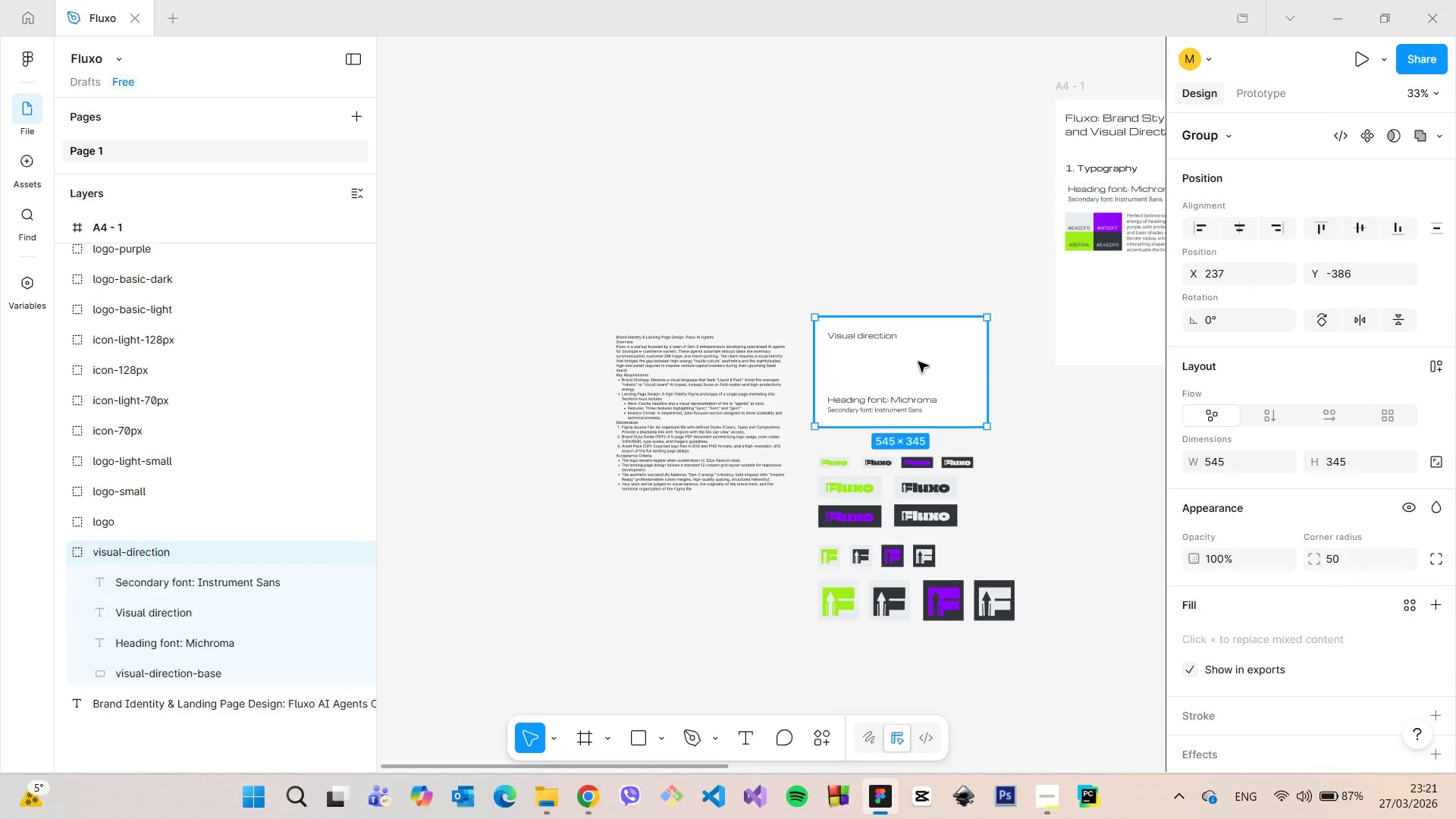 
left_click([918, 362])
 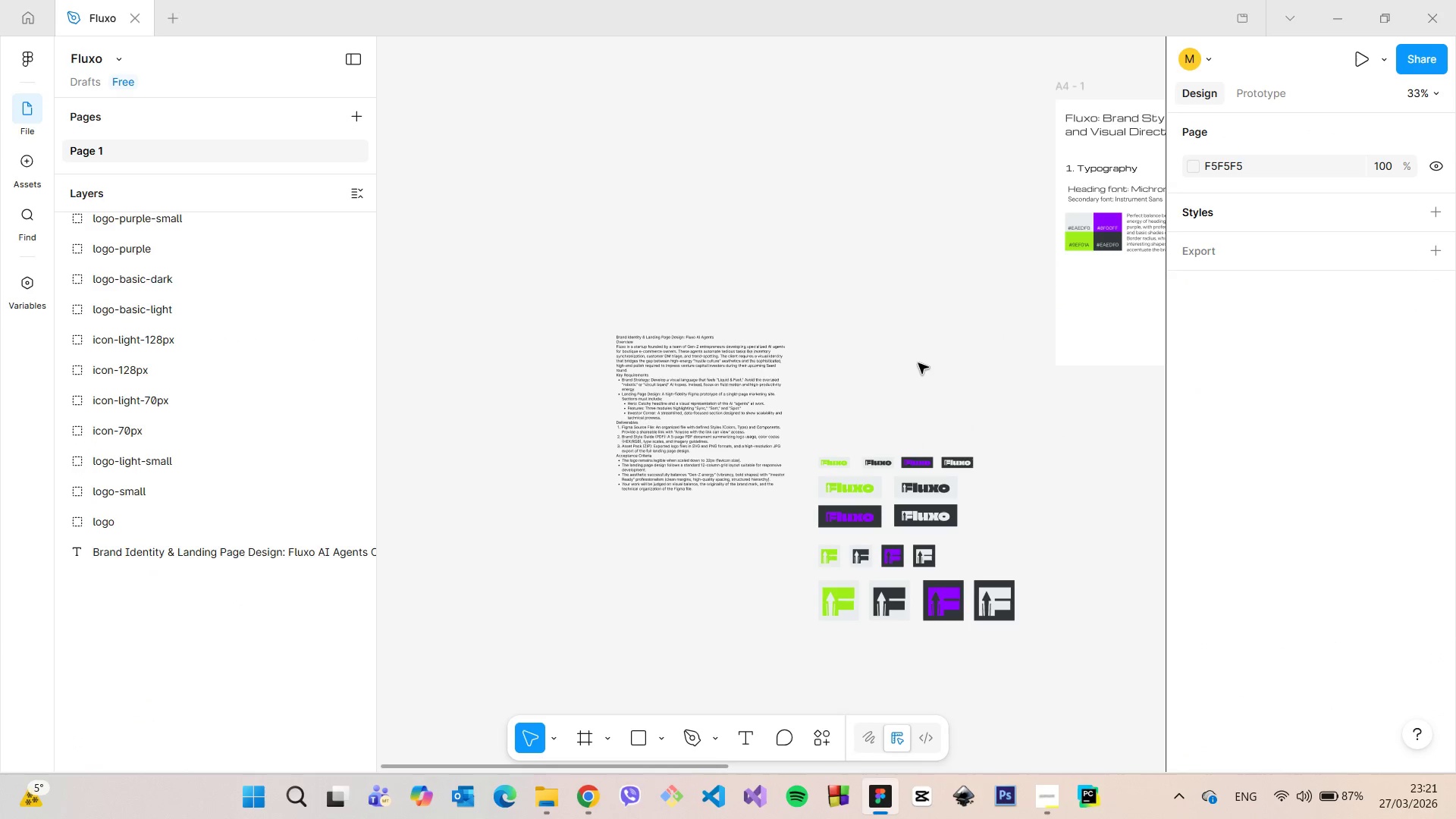 
key(Backspace)
 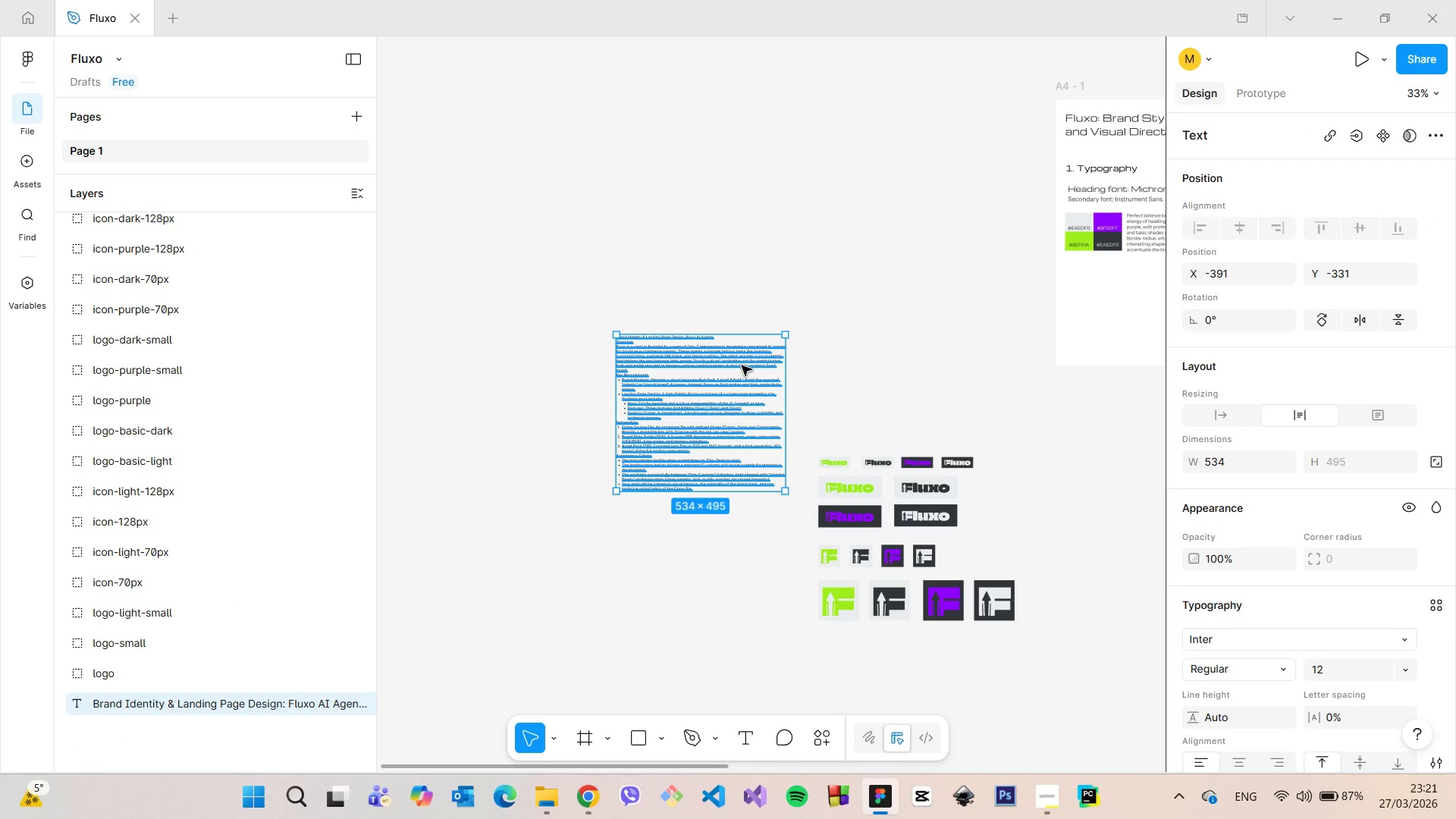 
left_click_drag(start_coordinate=[708, 407], to_coordinate=[925, 224])
 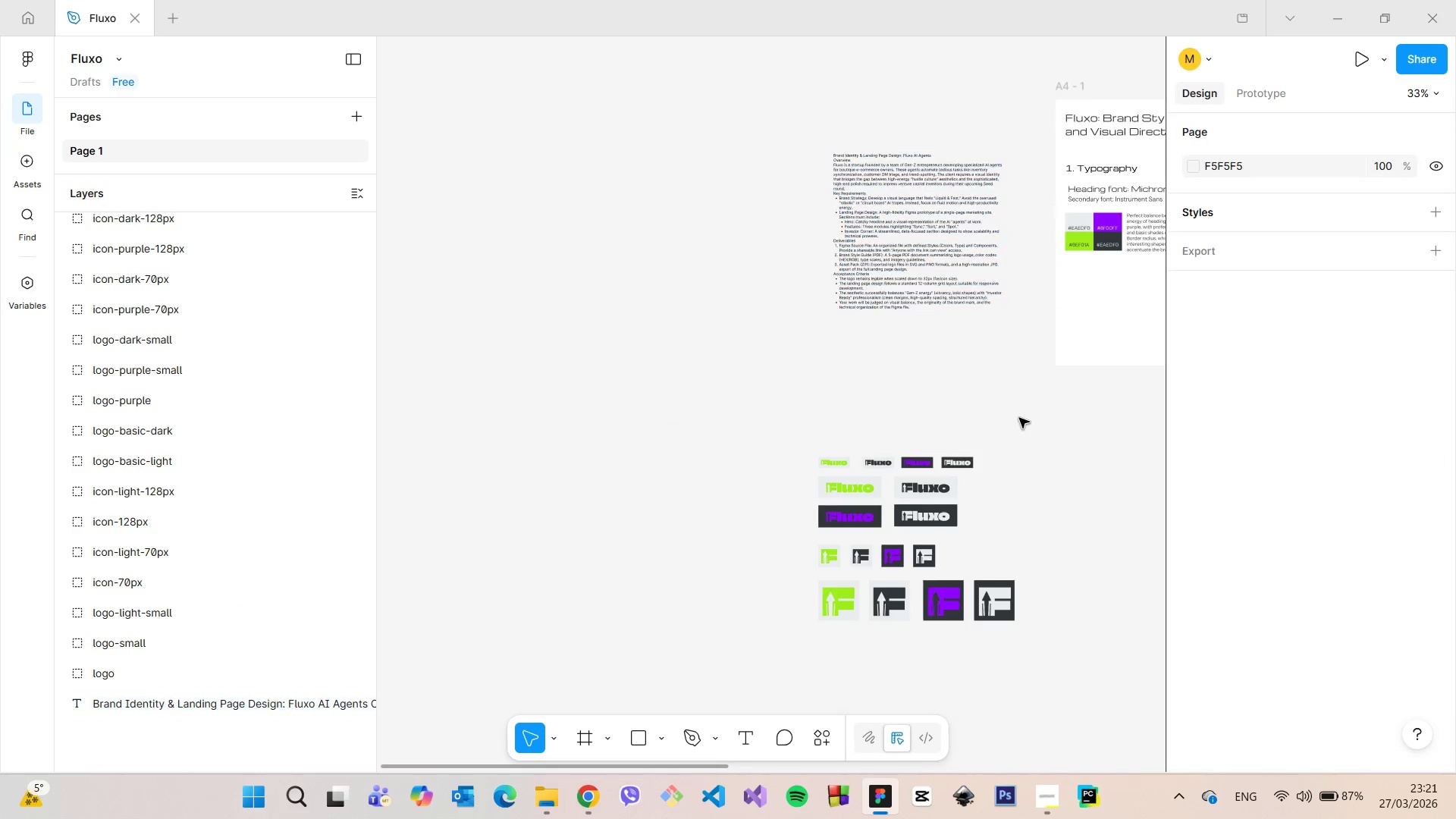 
left_click([1019, 418])
 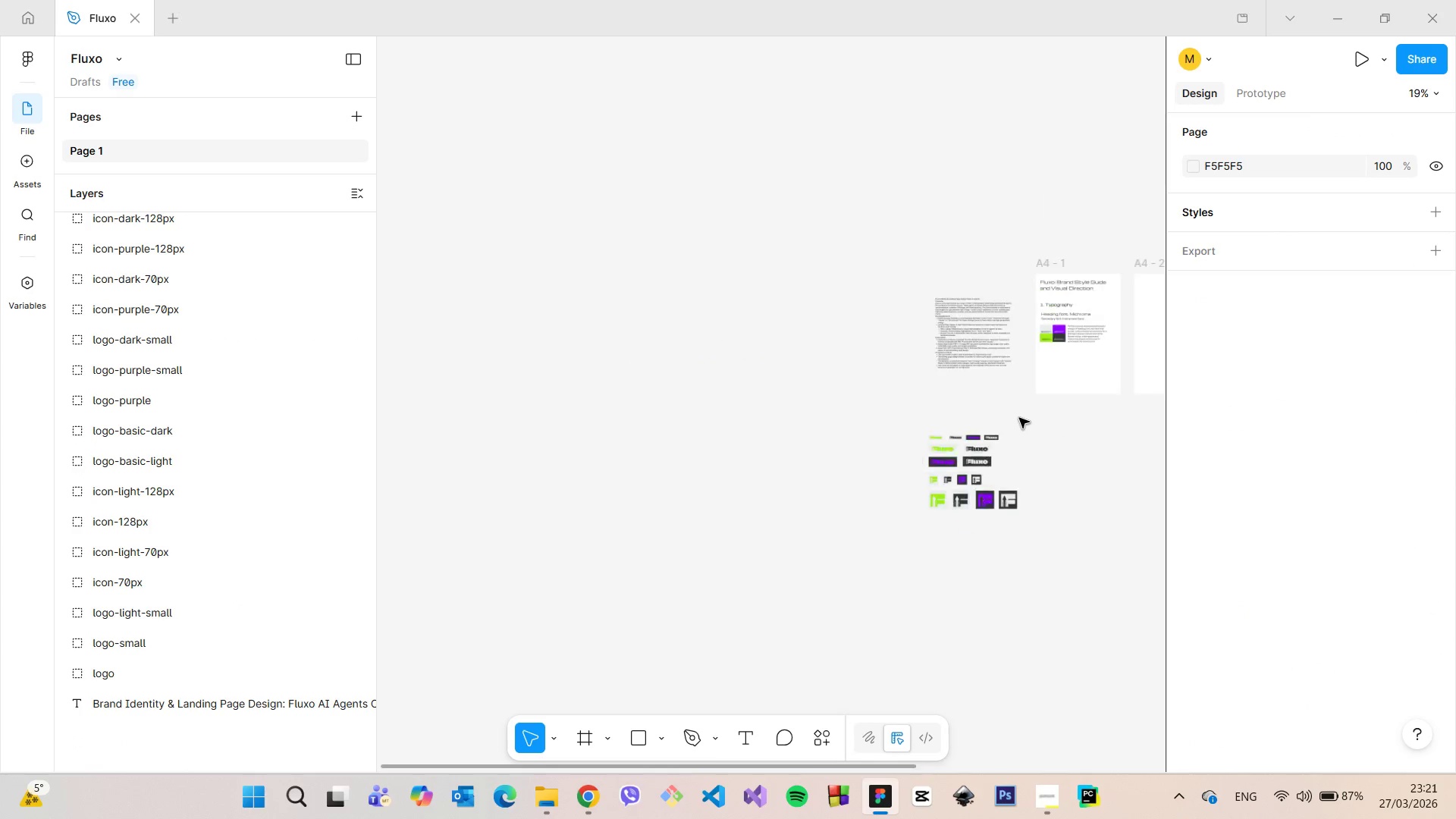 
scroll: coordinate [592, 422], scroll_direction: up, amount: 13.0
 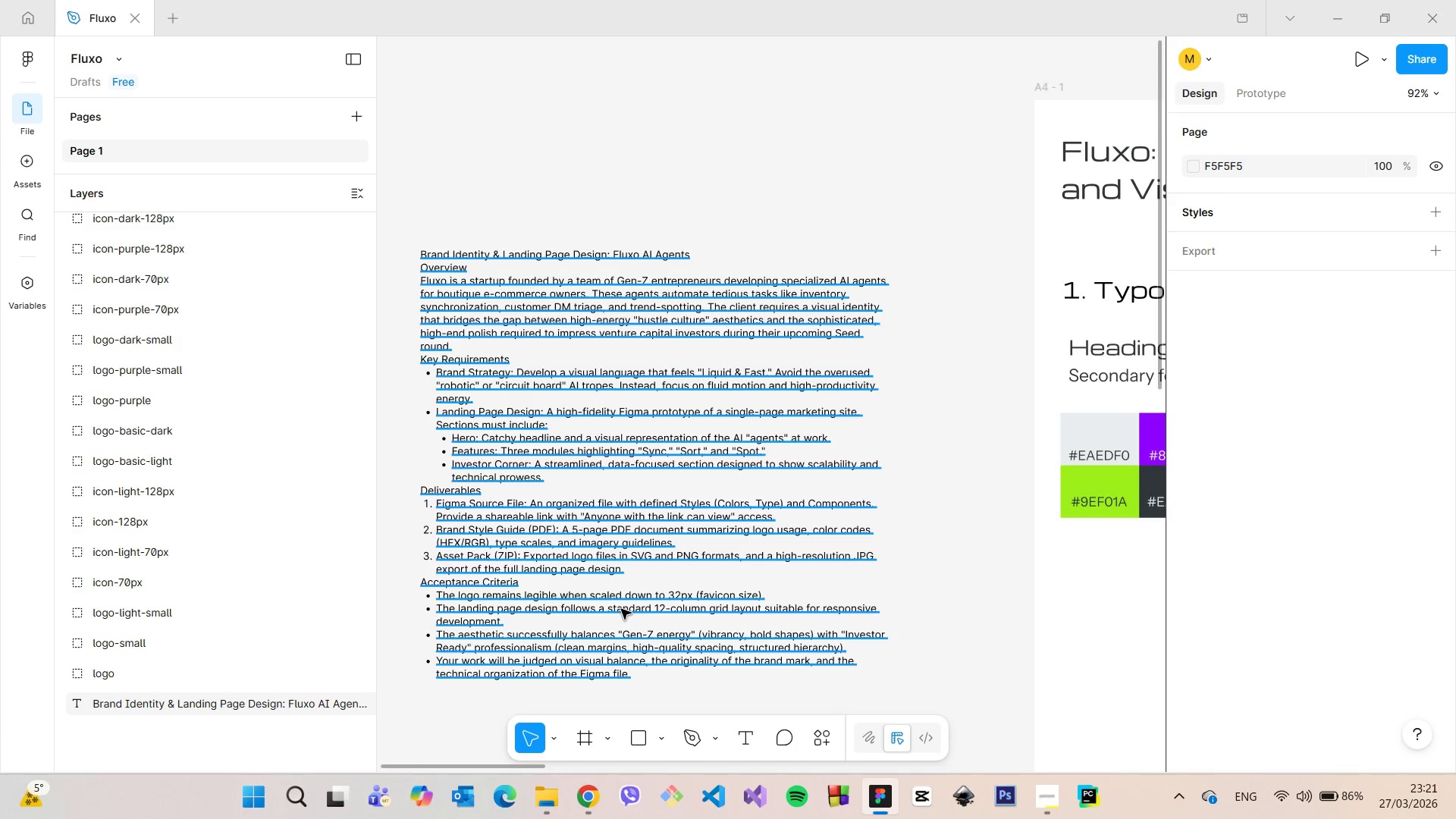 
wait(6.65)
 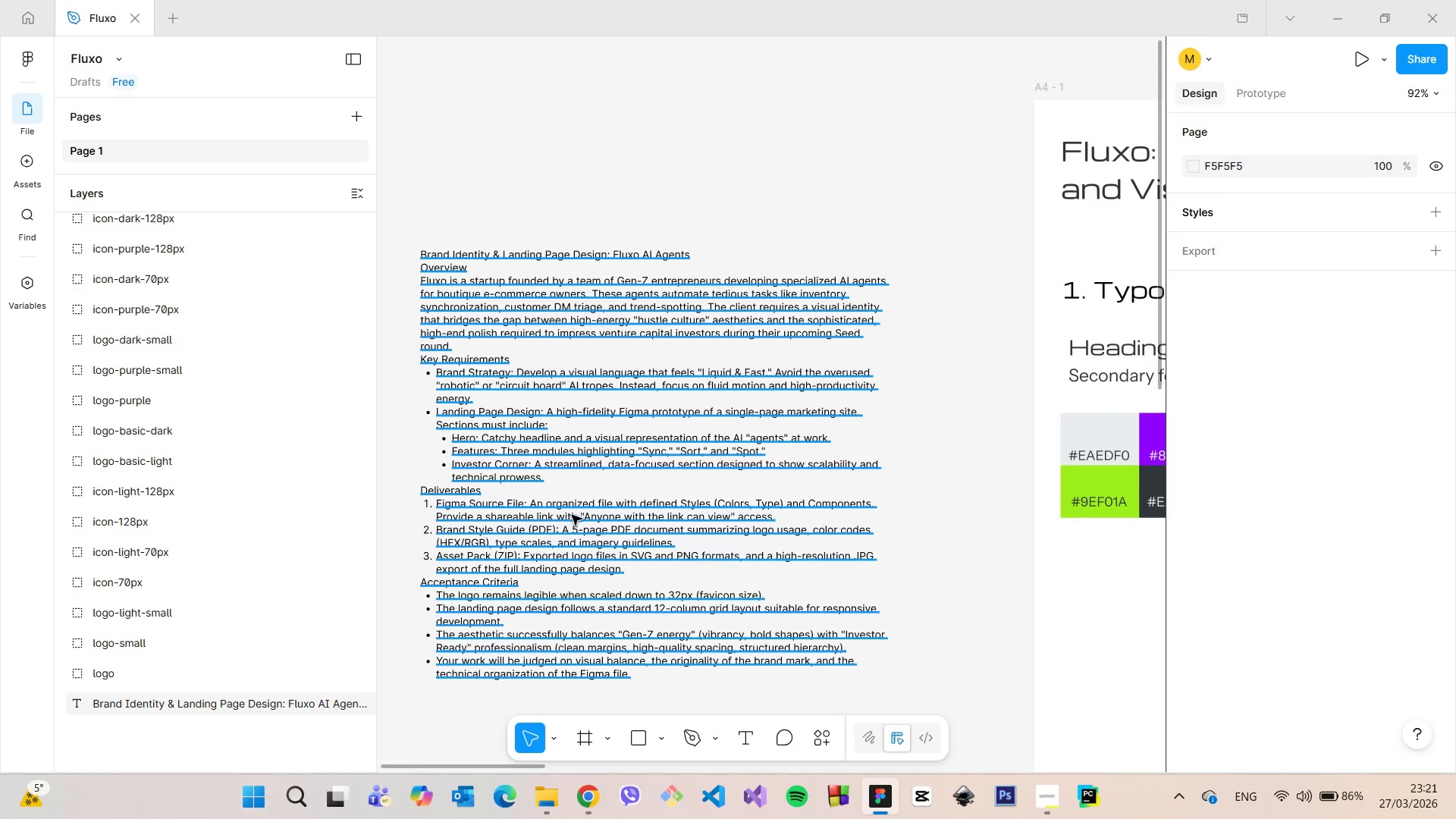 
scroll: coordinate [619, 616], scroll_direction: down, amount: 4.0
 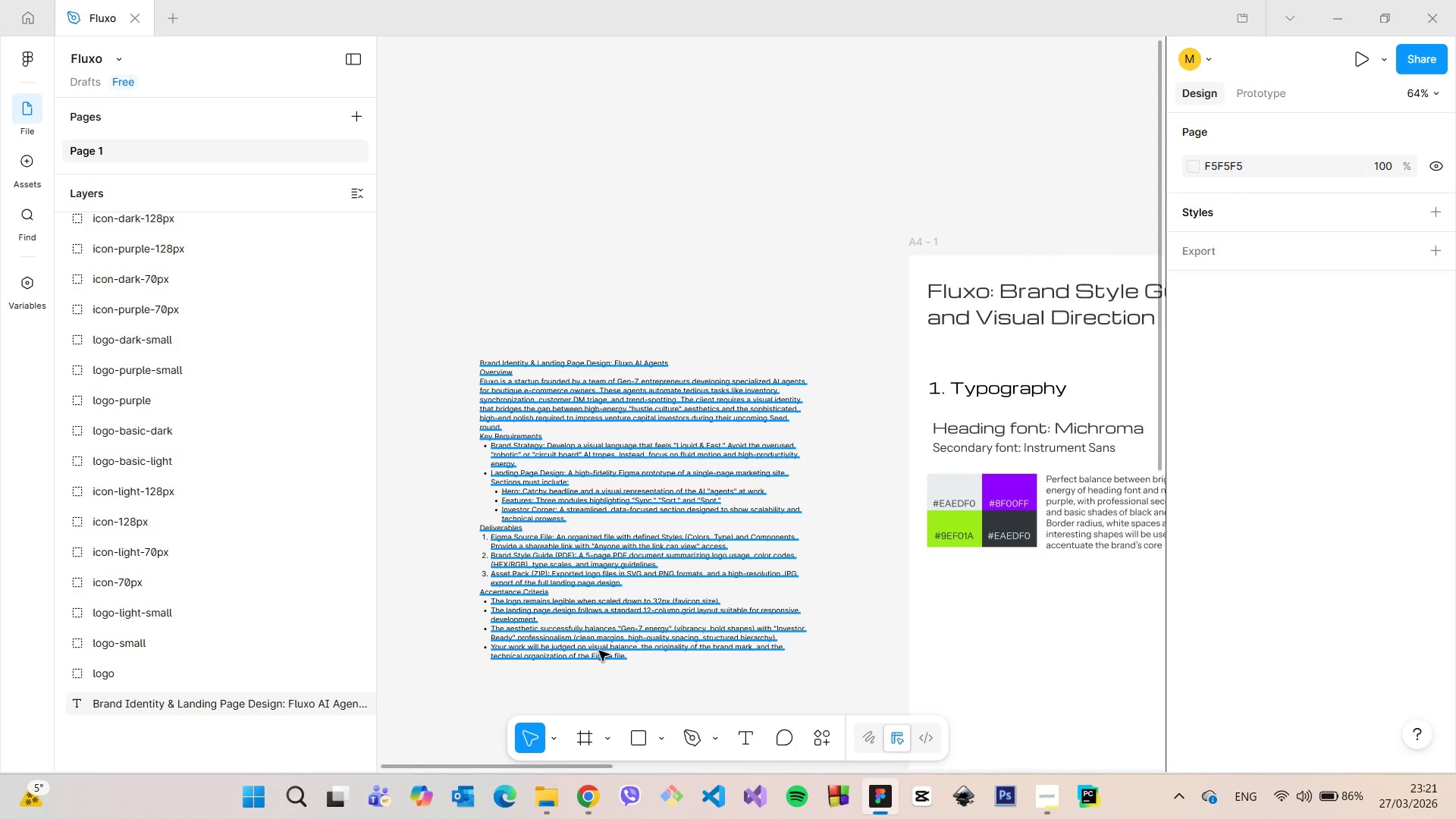 
scroll: coordinate [570, 657], scroll_direction: up, amount: 10.0
 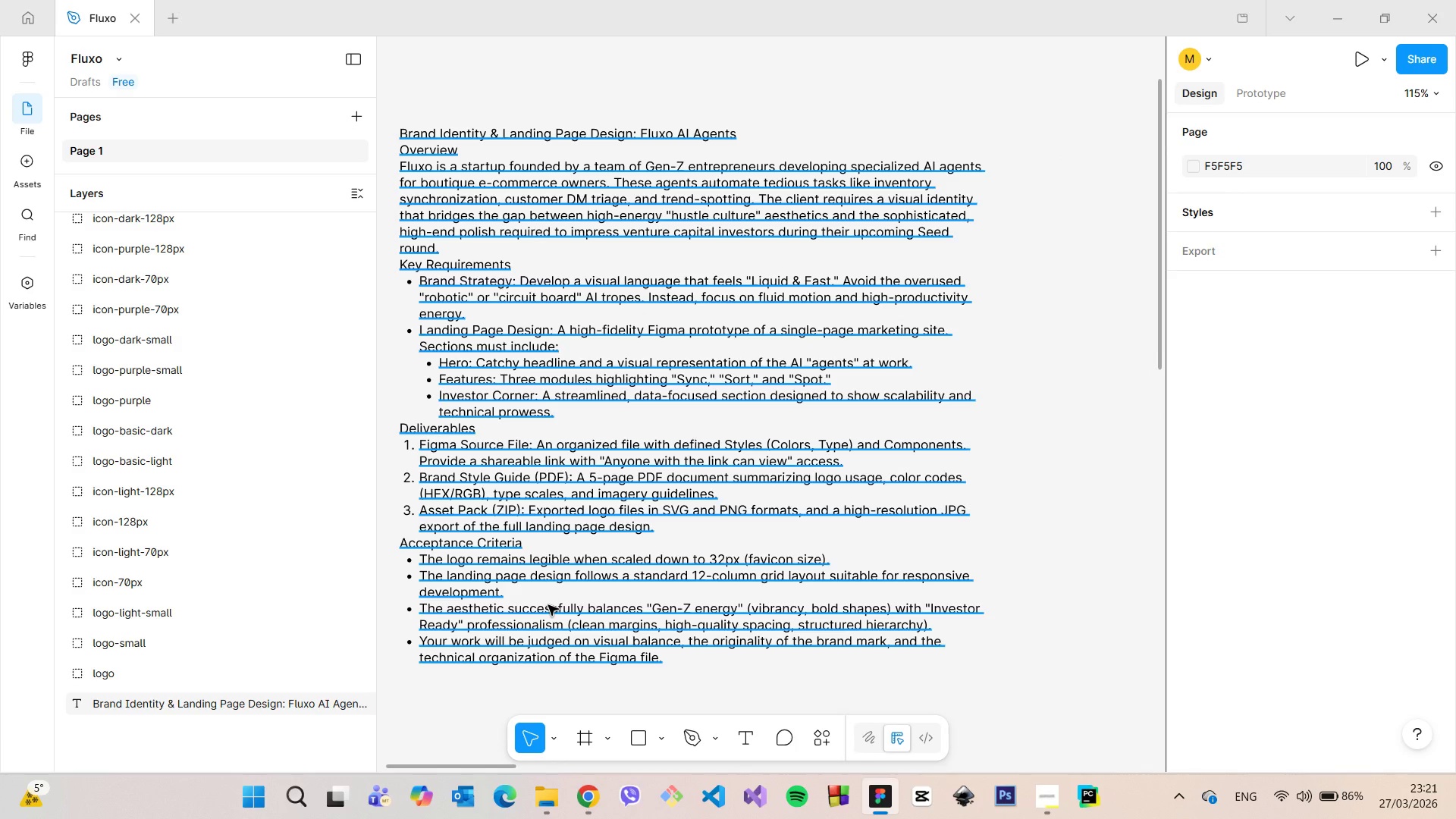 
wait(7.56)
 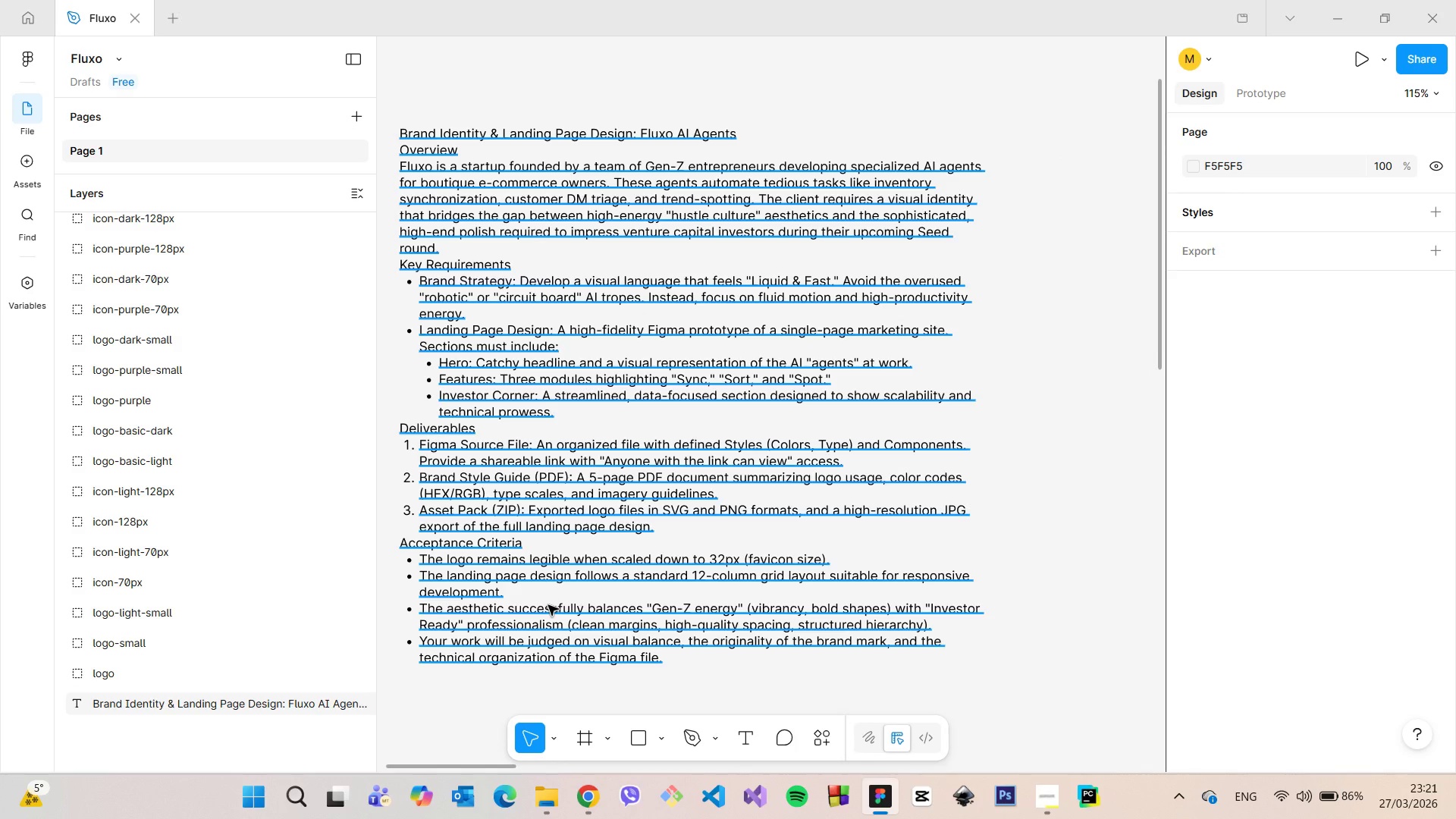 
scroll: coordinate [695, 647], scroll_direction: down, amount: 11.0
 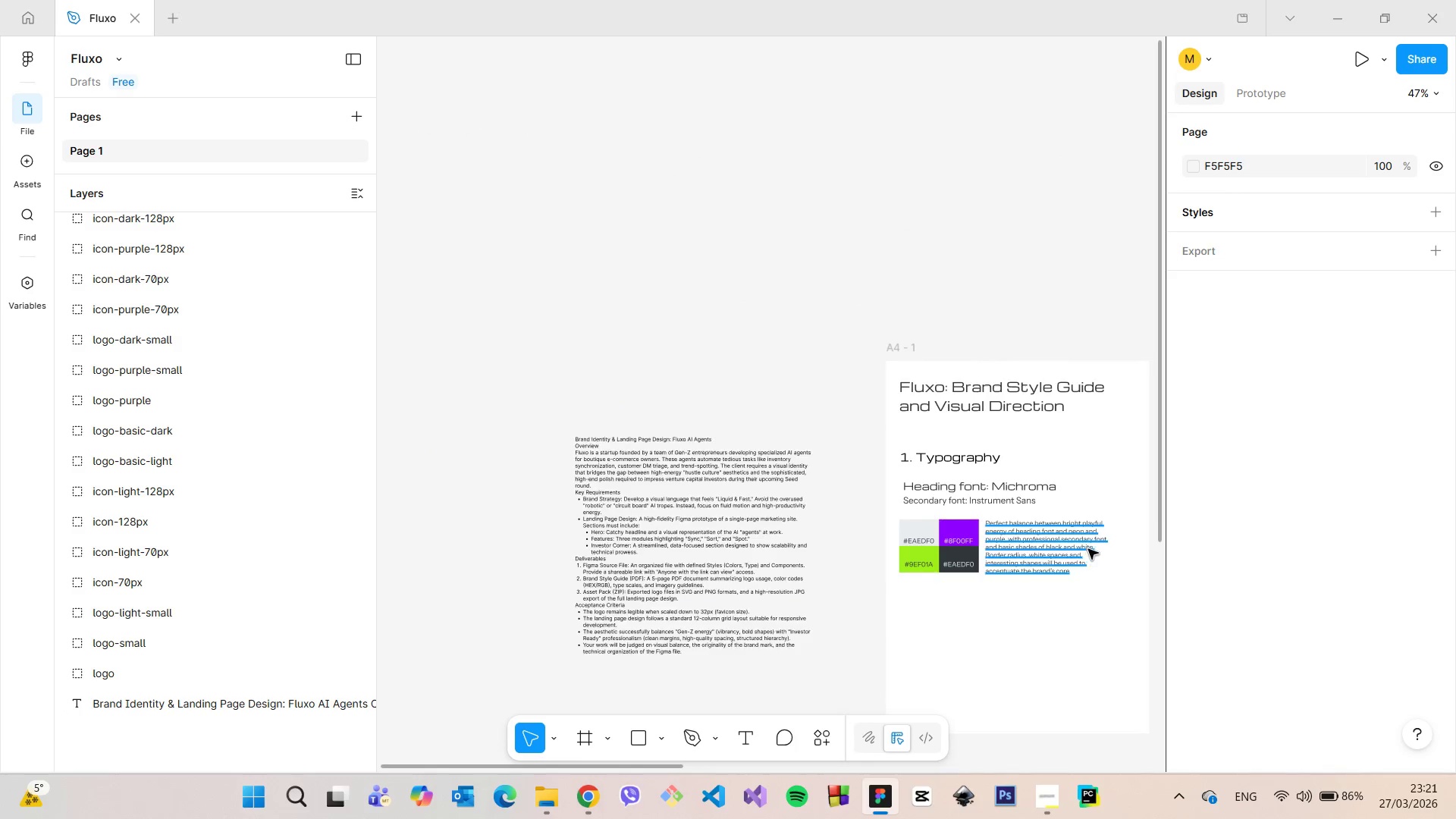 
scroll: coordinate [1089, 549], scroll_direction: up, amount: 9.0
 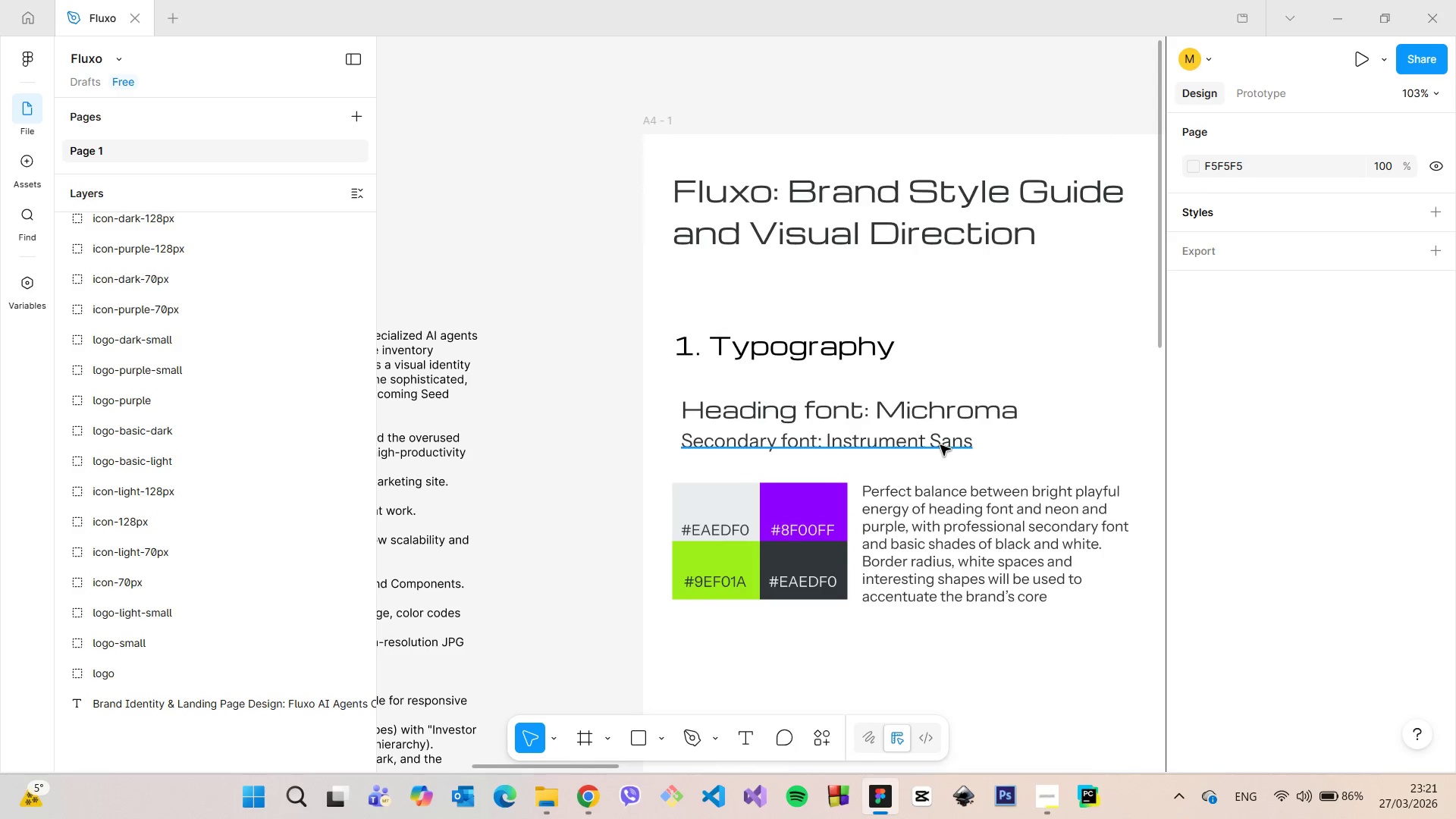 
left_click([940, 445])
 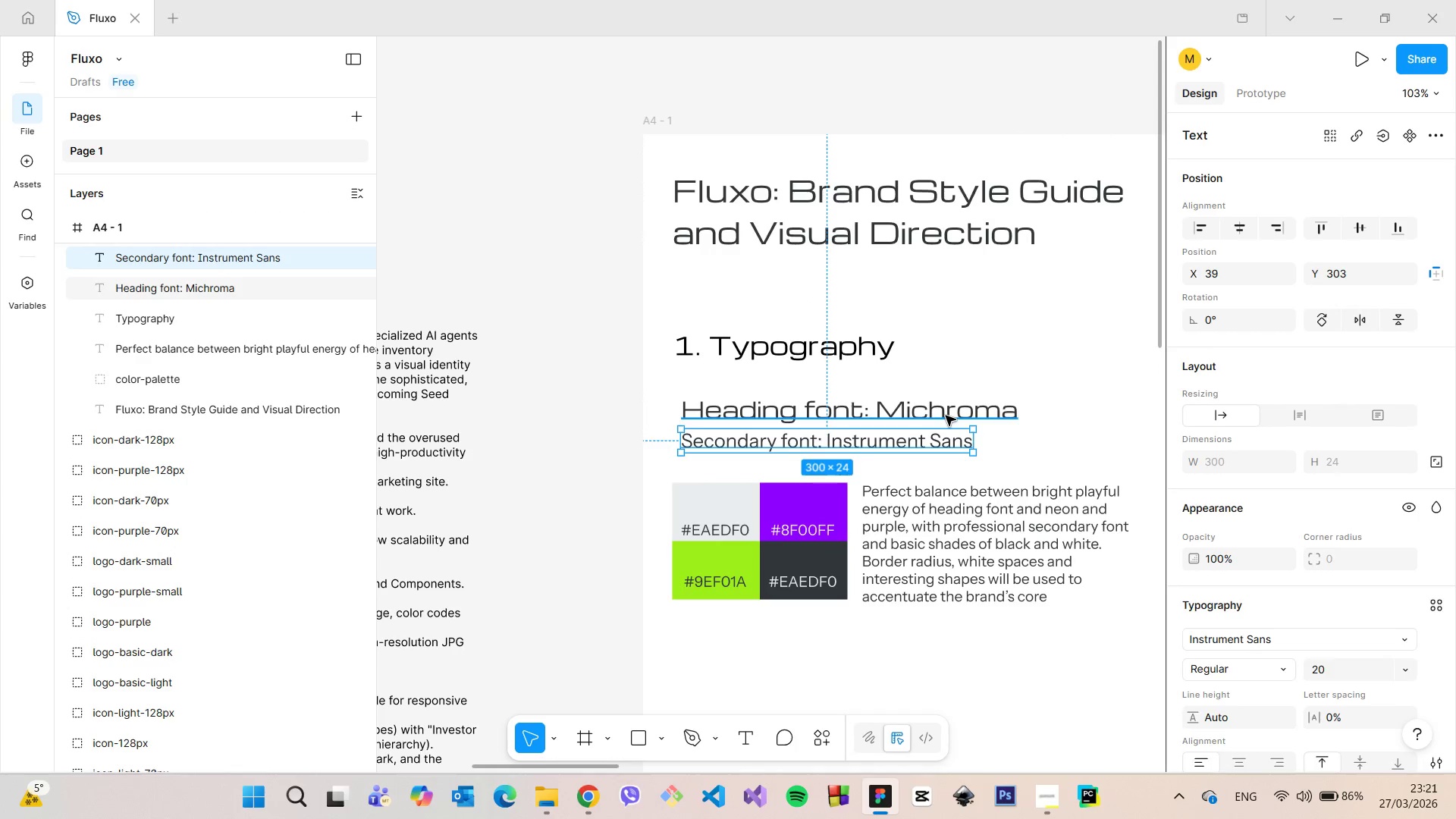 
hold_key(key=ShiftLeft, duration=0.58)
left_click([946, 416])
 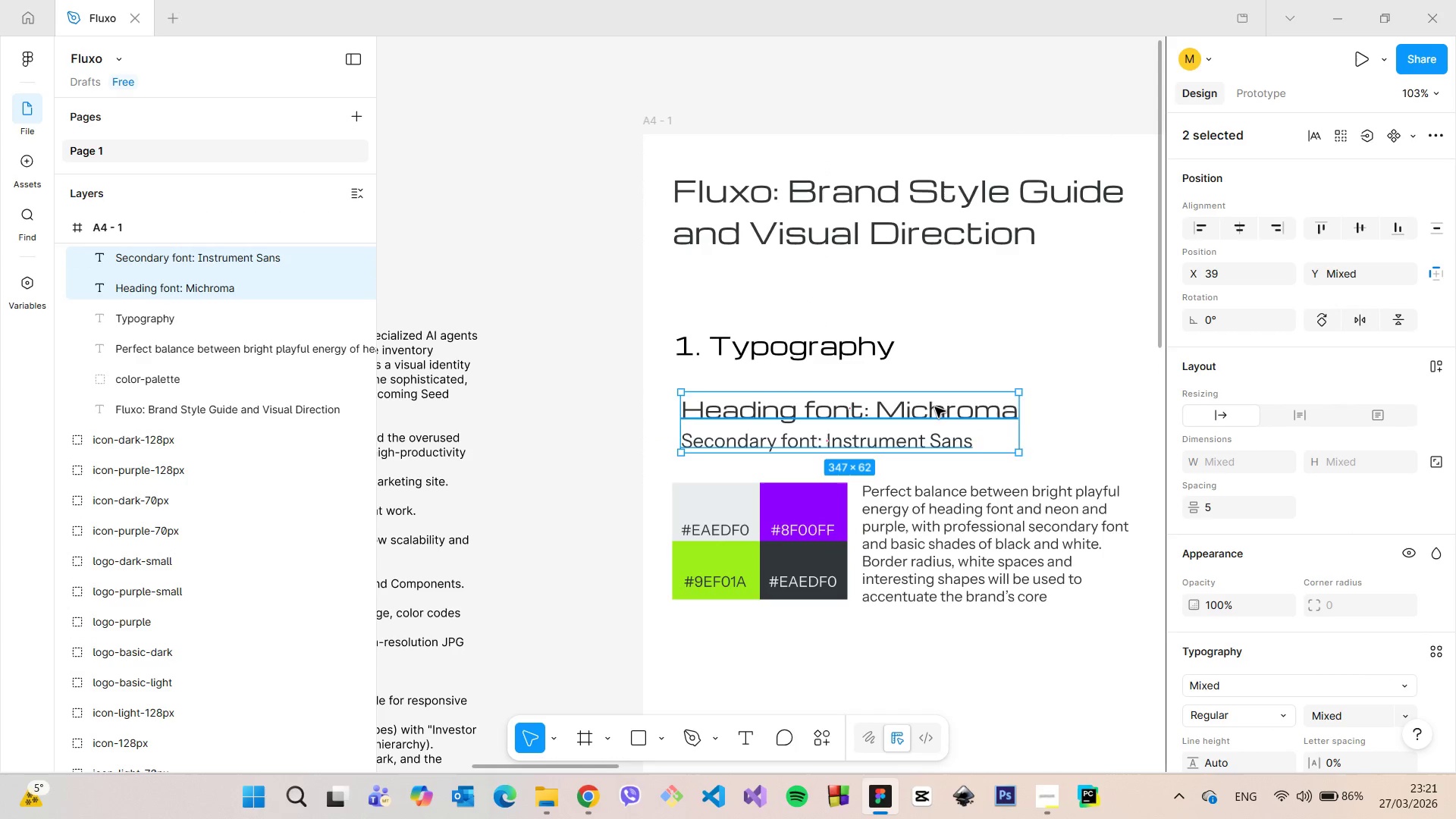 
left_click_drag(start_coordinate=[936, 414], to_coordinate=[929, 402])
 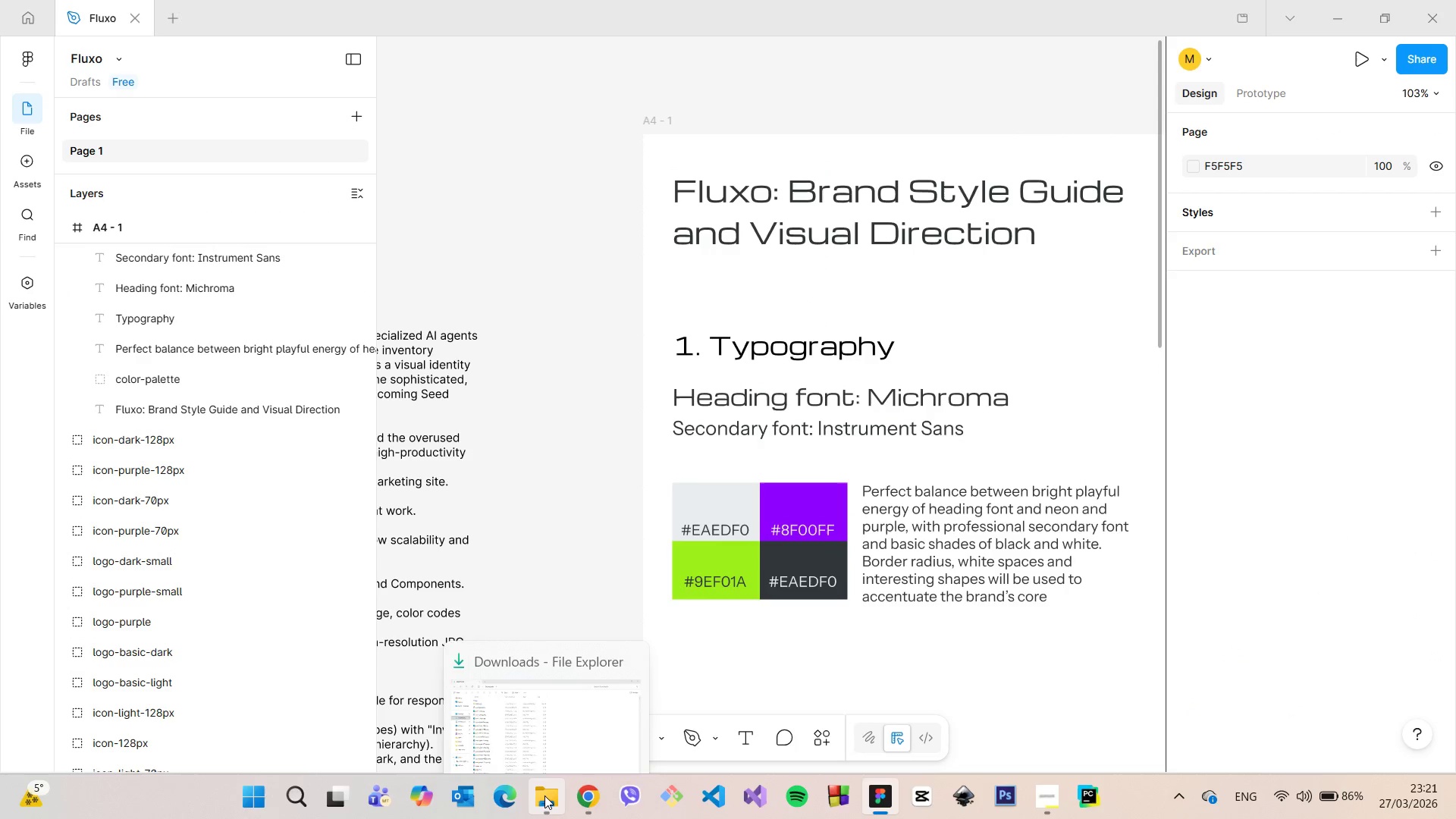 
left_click([544, 795])
 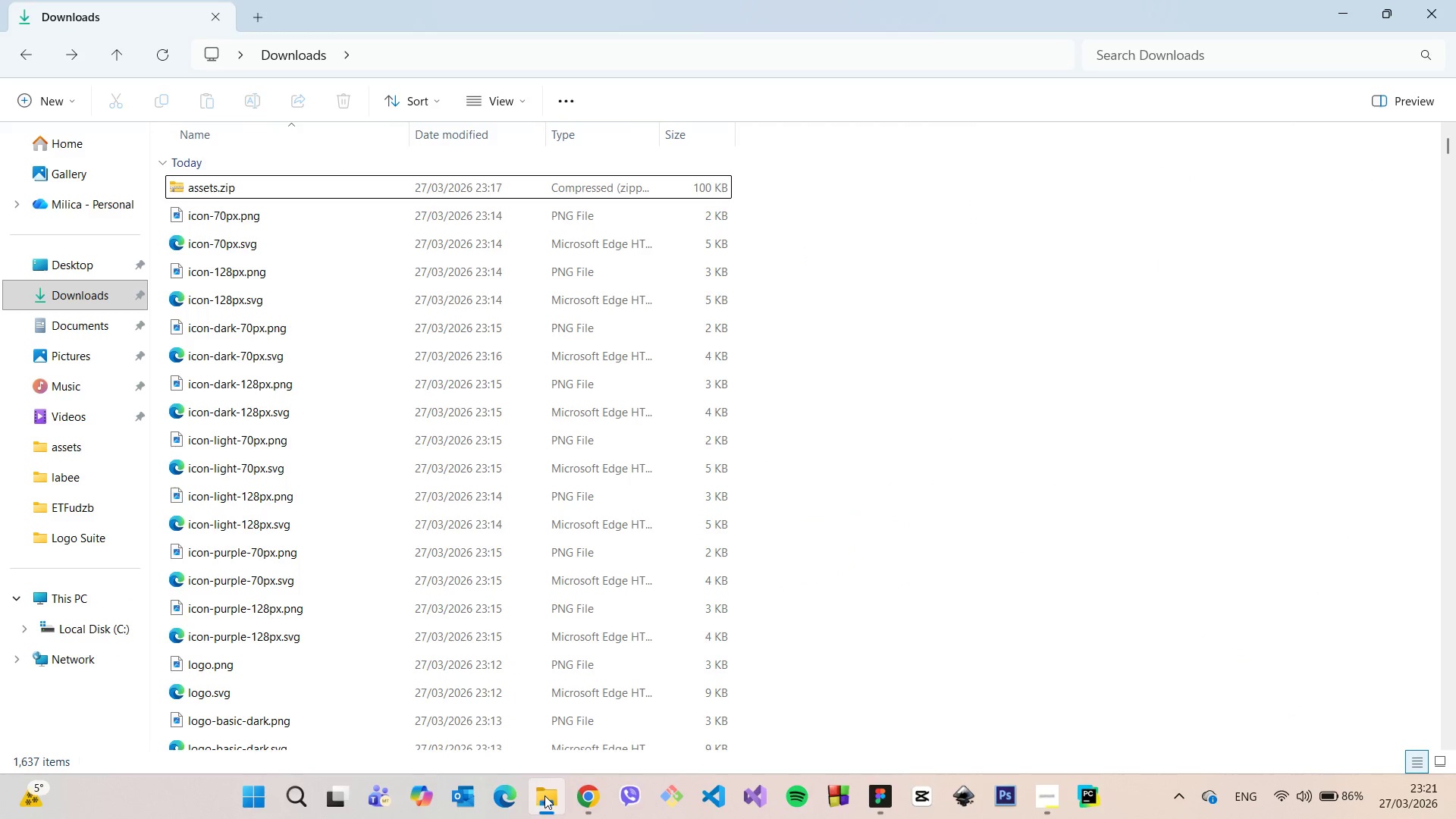 
left_click([544, 795])
 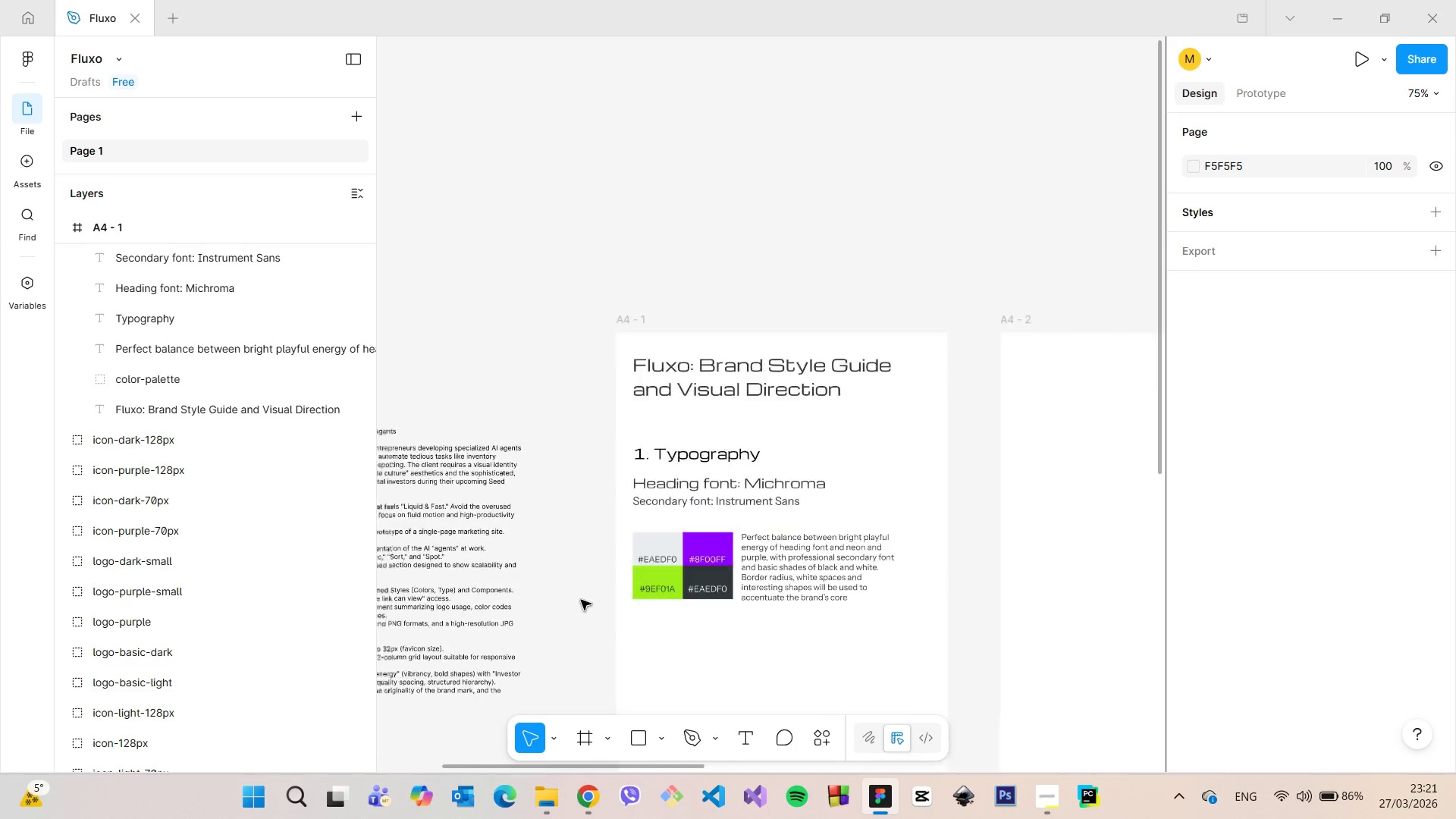 
scroll: coordinate [662, 459], scroll_direction: none, amount: 0.0
 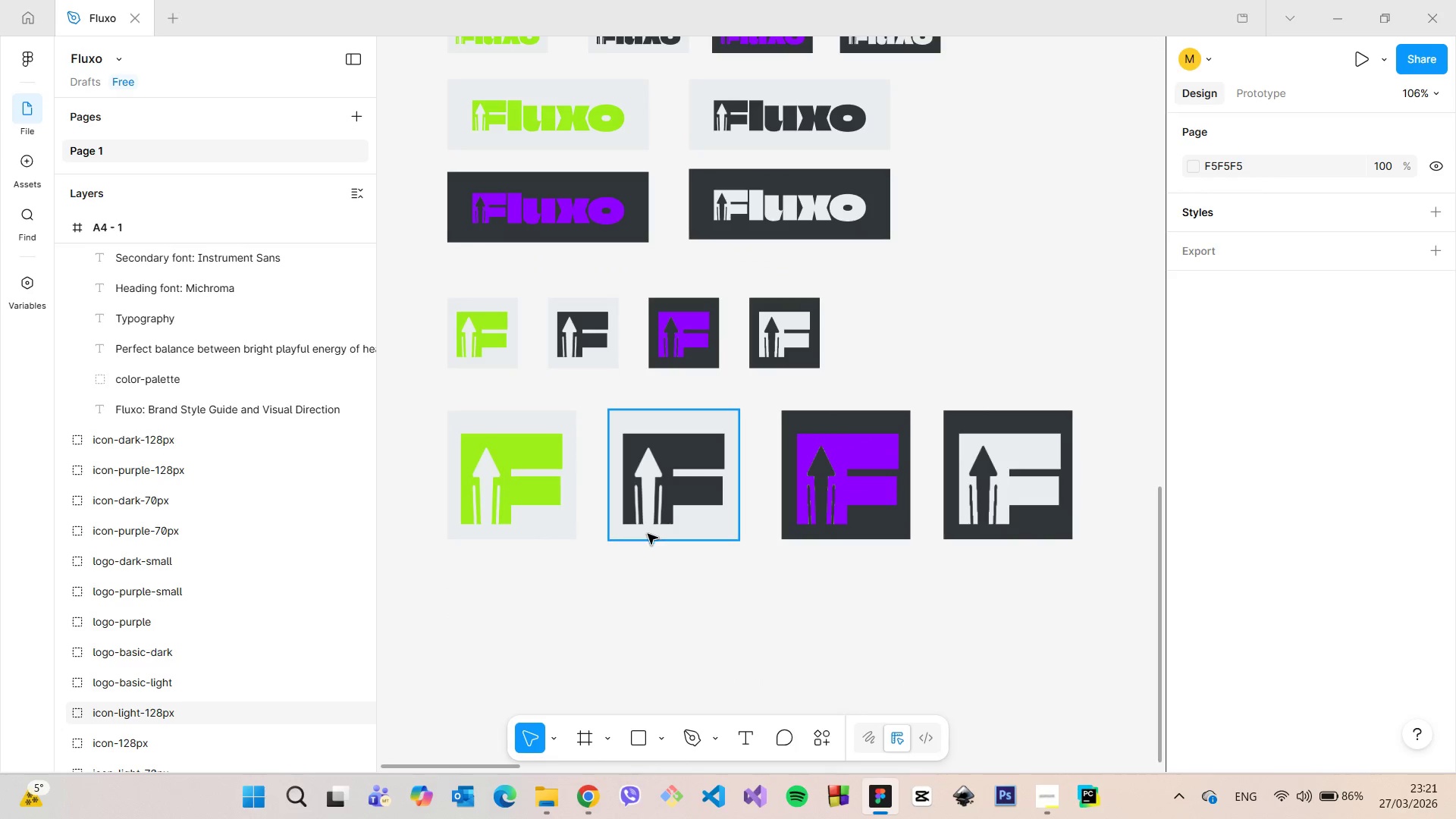 
scroll: coordinate [642, 549], scroll_direction: down, amount: 9.0
 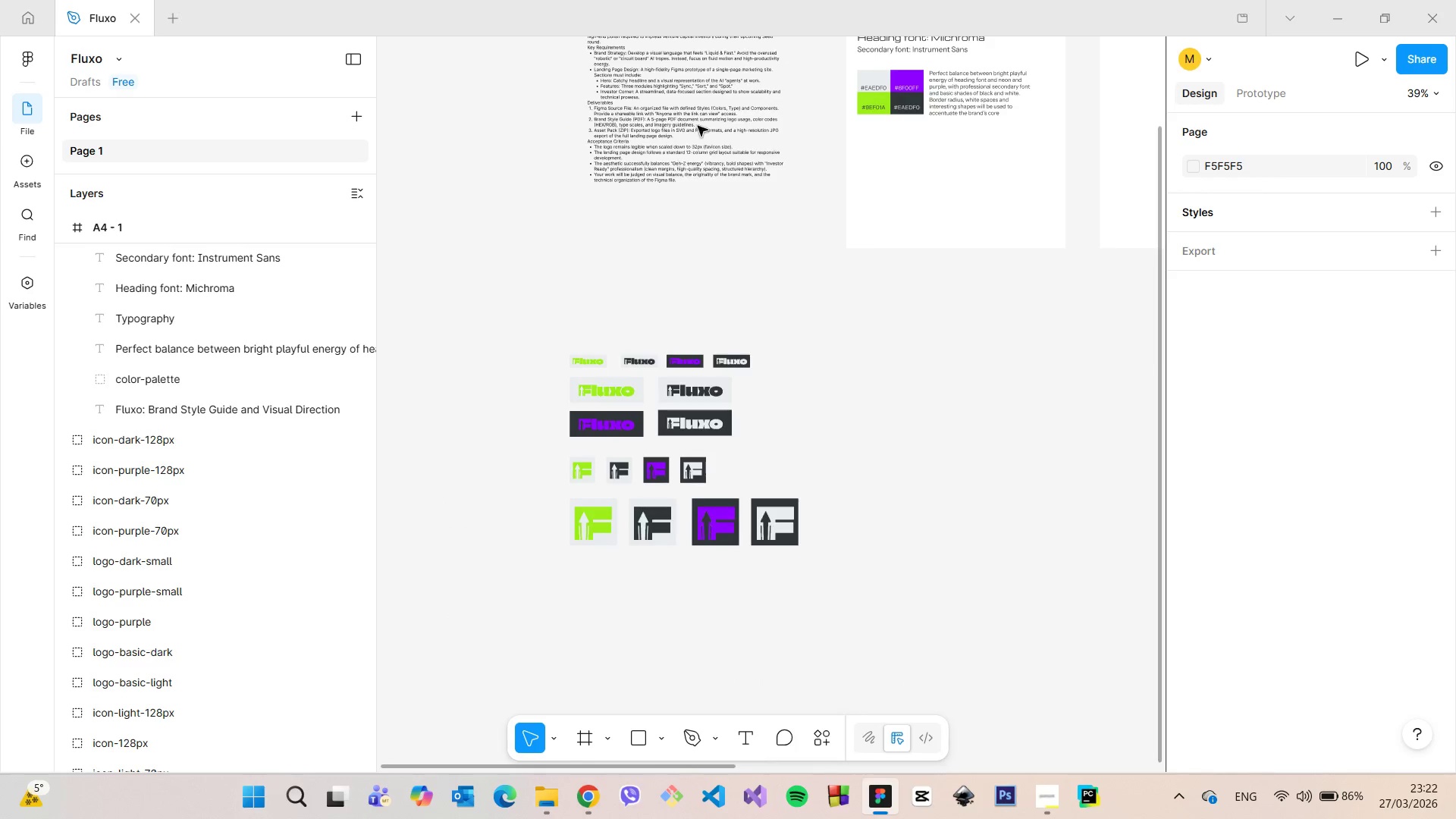 
scroll: coordinate [692, 140], scroll_direction: up, amount: 13.0
 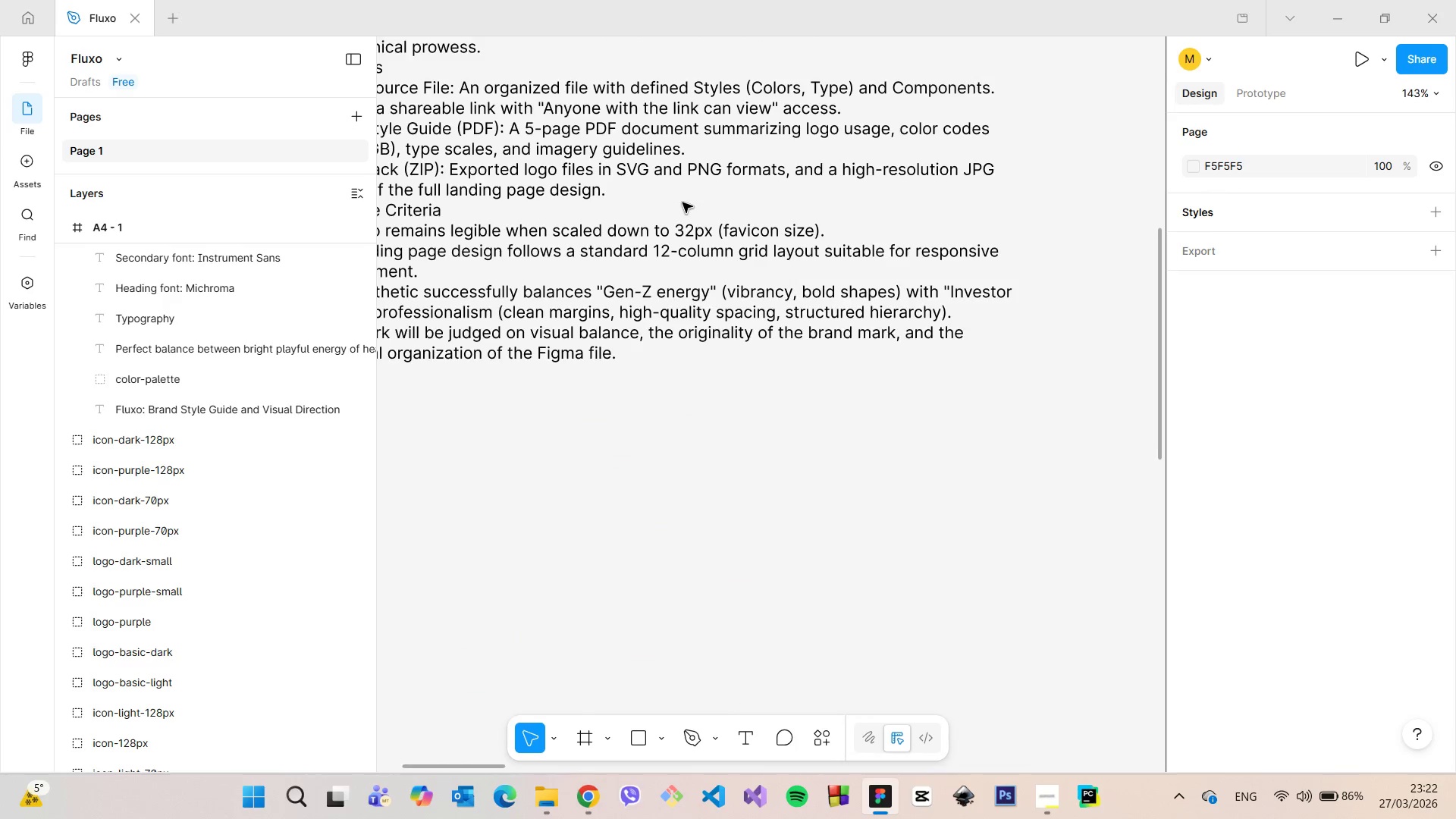 
scroll: coordinate [674, 240], scroll_direction: down, amount: 15.0
 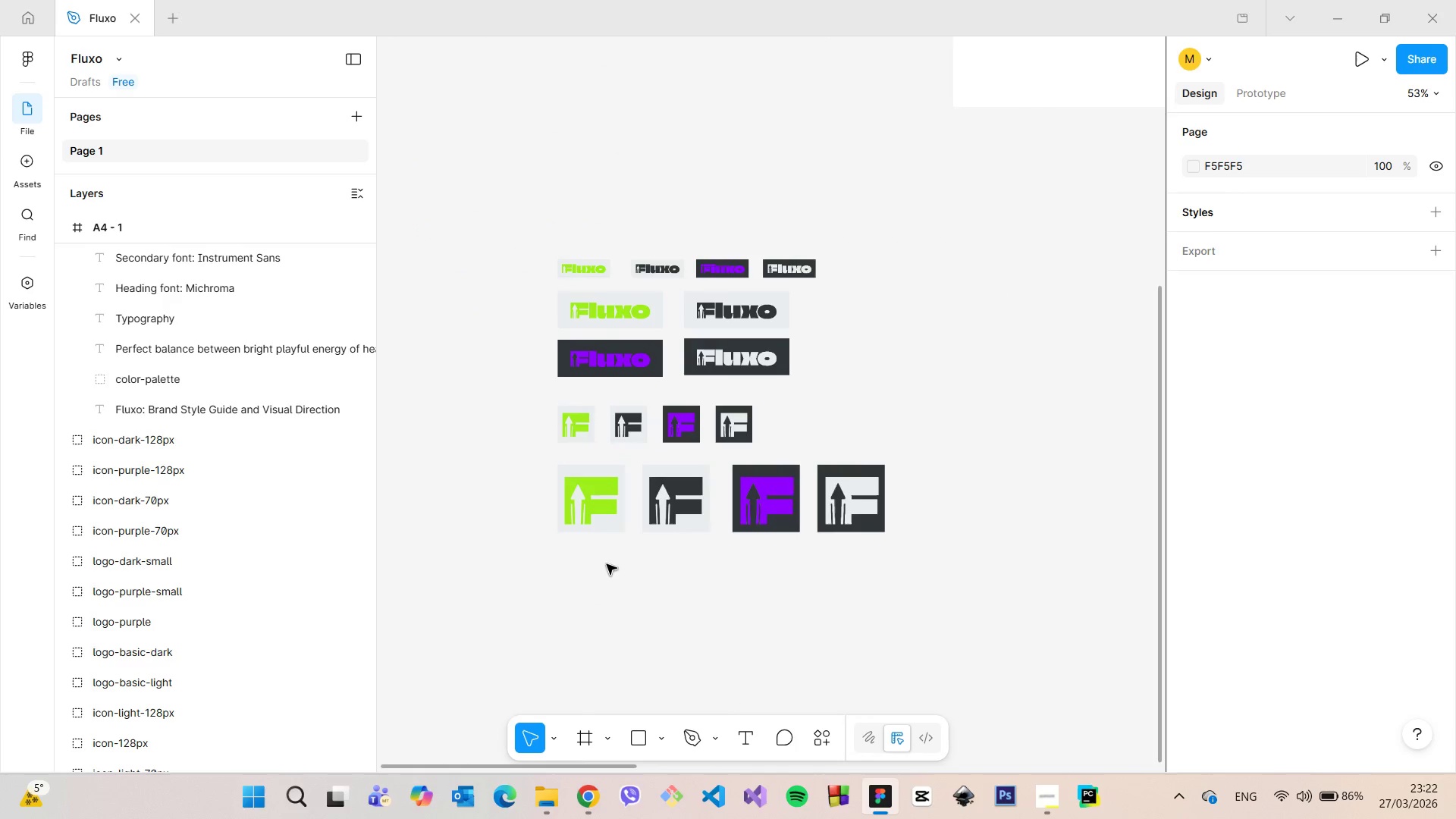 
scroll: coordinate [604, 567], scroll_direction: up, amount: 6.0
 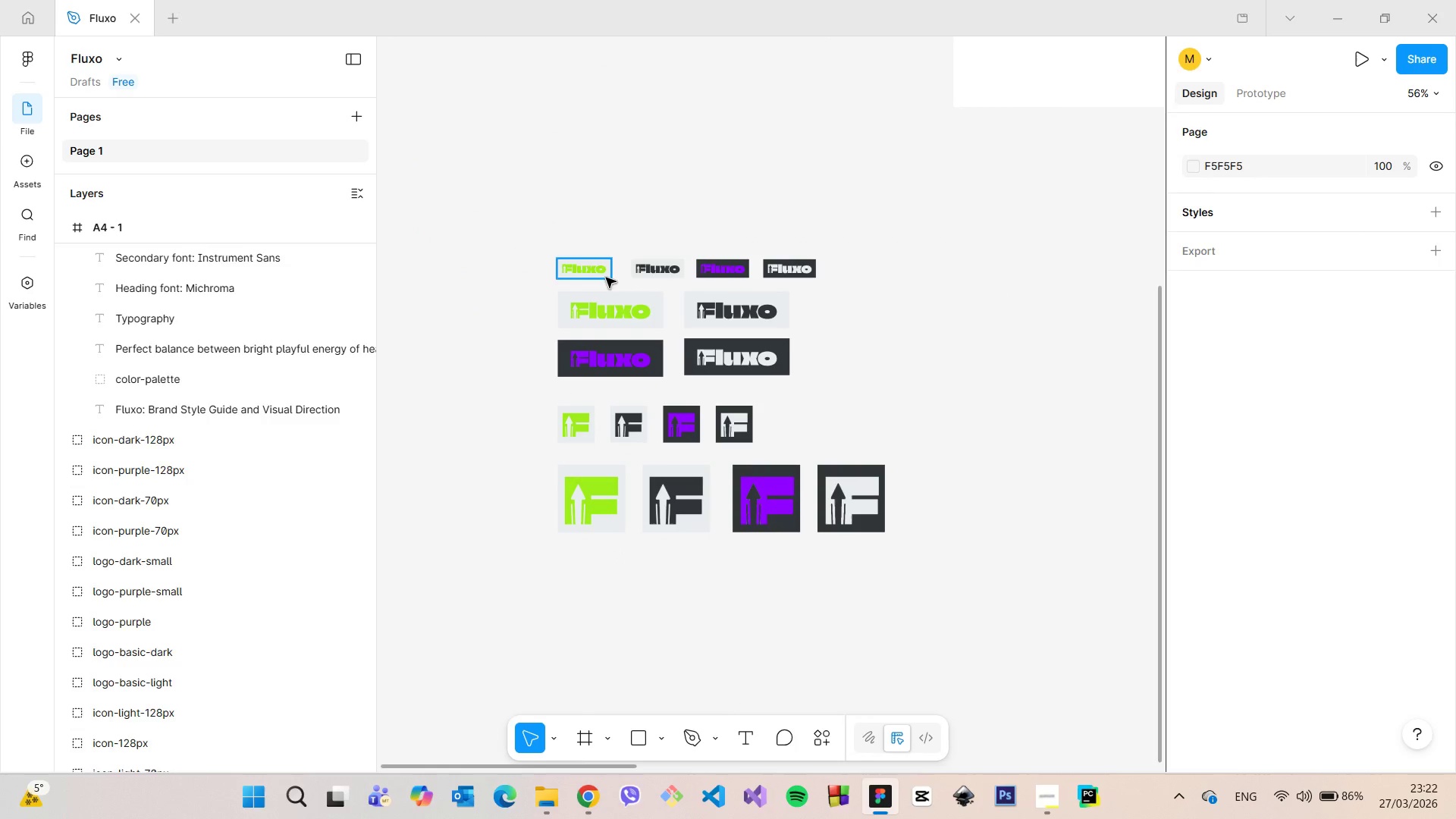 
left_click([606, 278])
 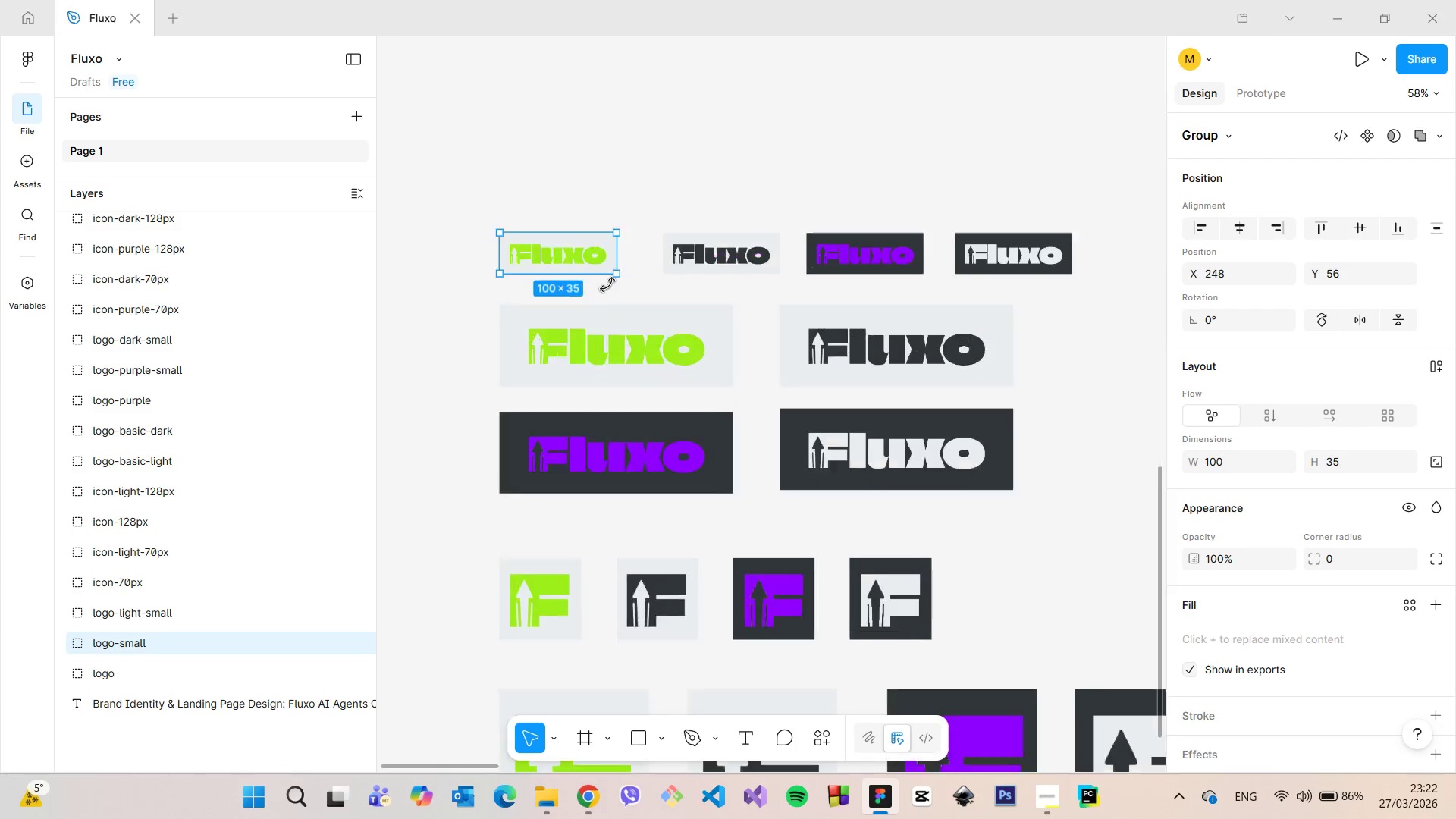 
scroll: coordinate [608, 290], scroll_direction: up, amount: 3.0
 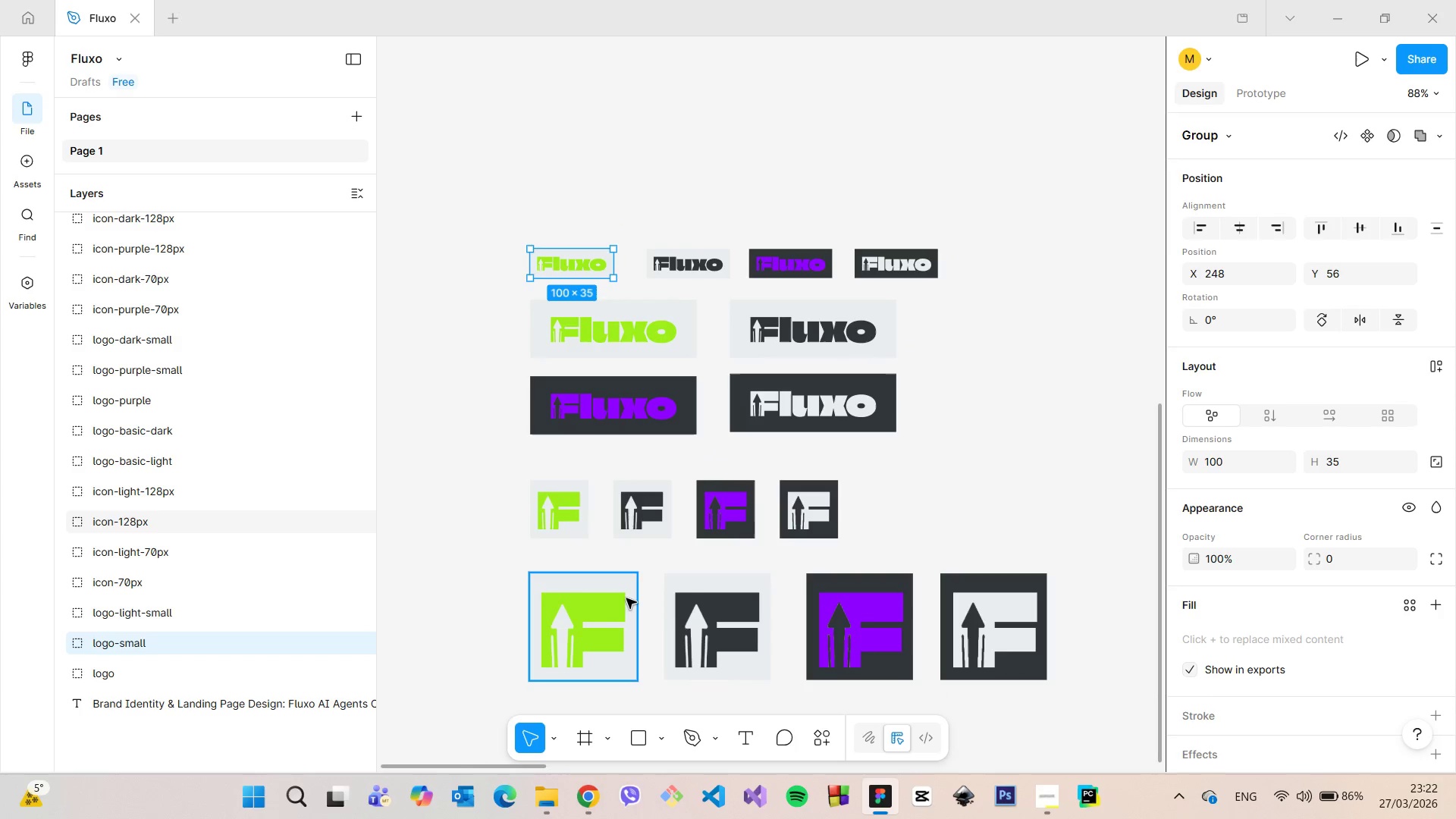 
left_click([626, 598])
 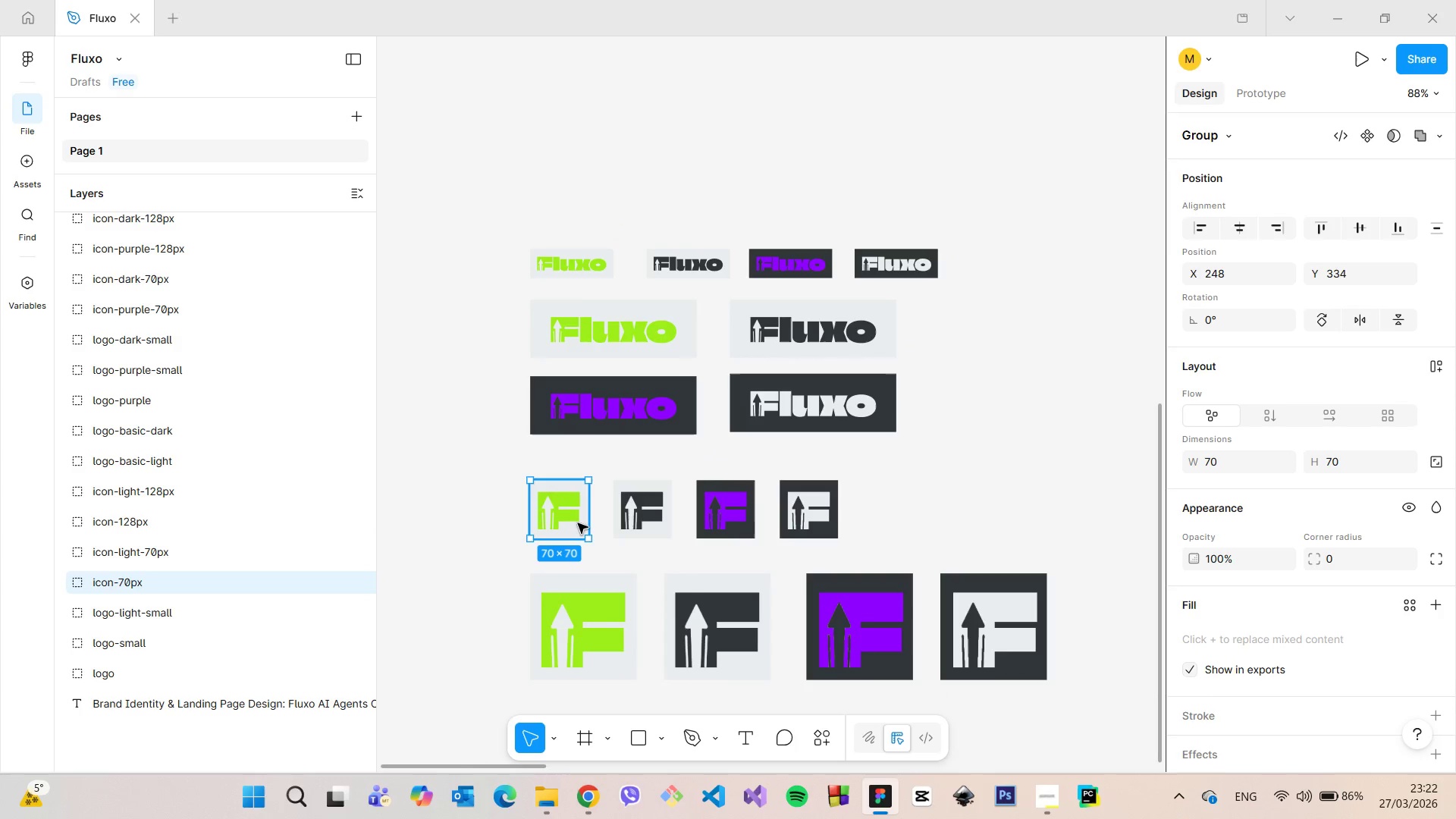 
left_click([578, 523])
 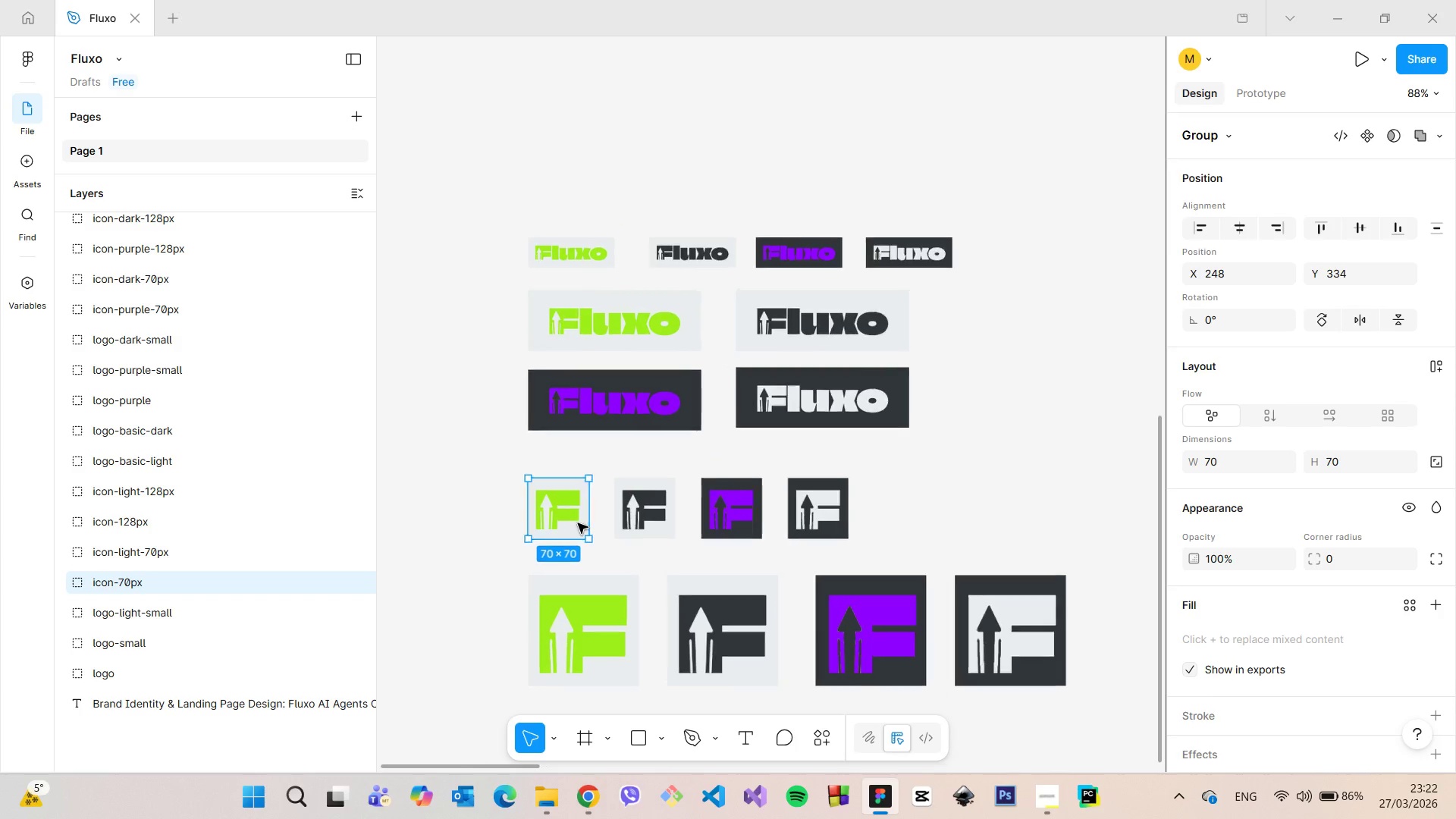 
scroll: coordinate [579, 524], scroll_direction: up, amount: 6.0
 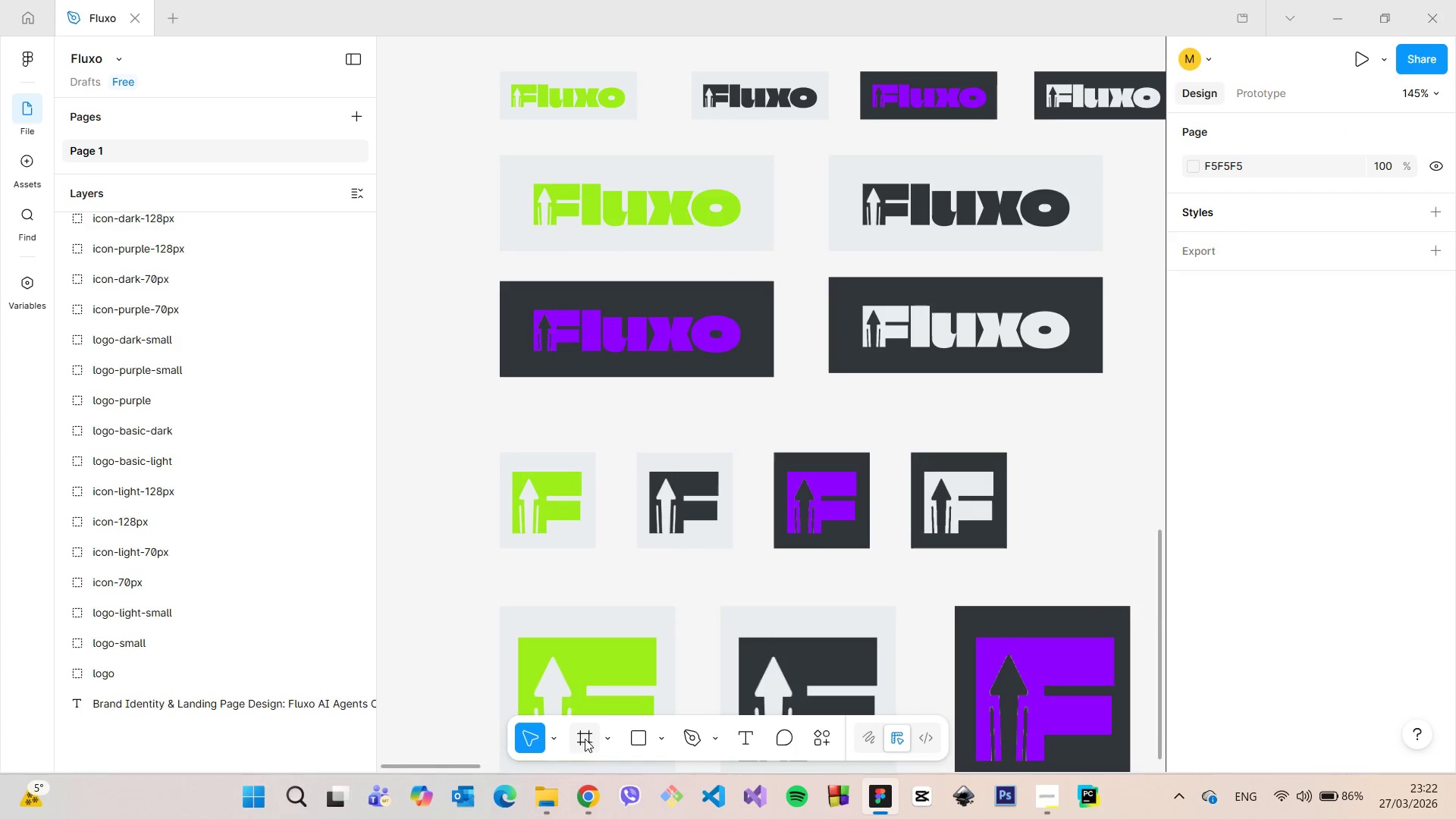 
left_click([608, 735])
 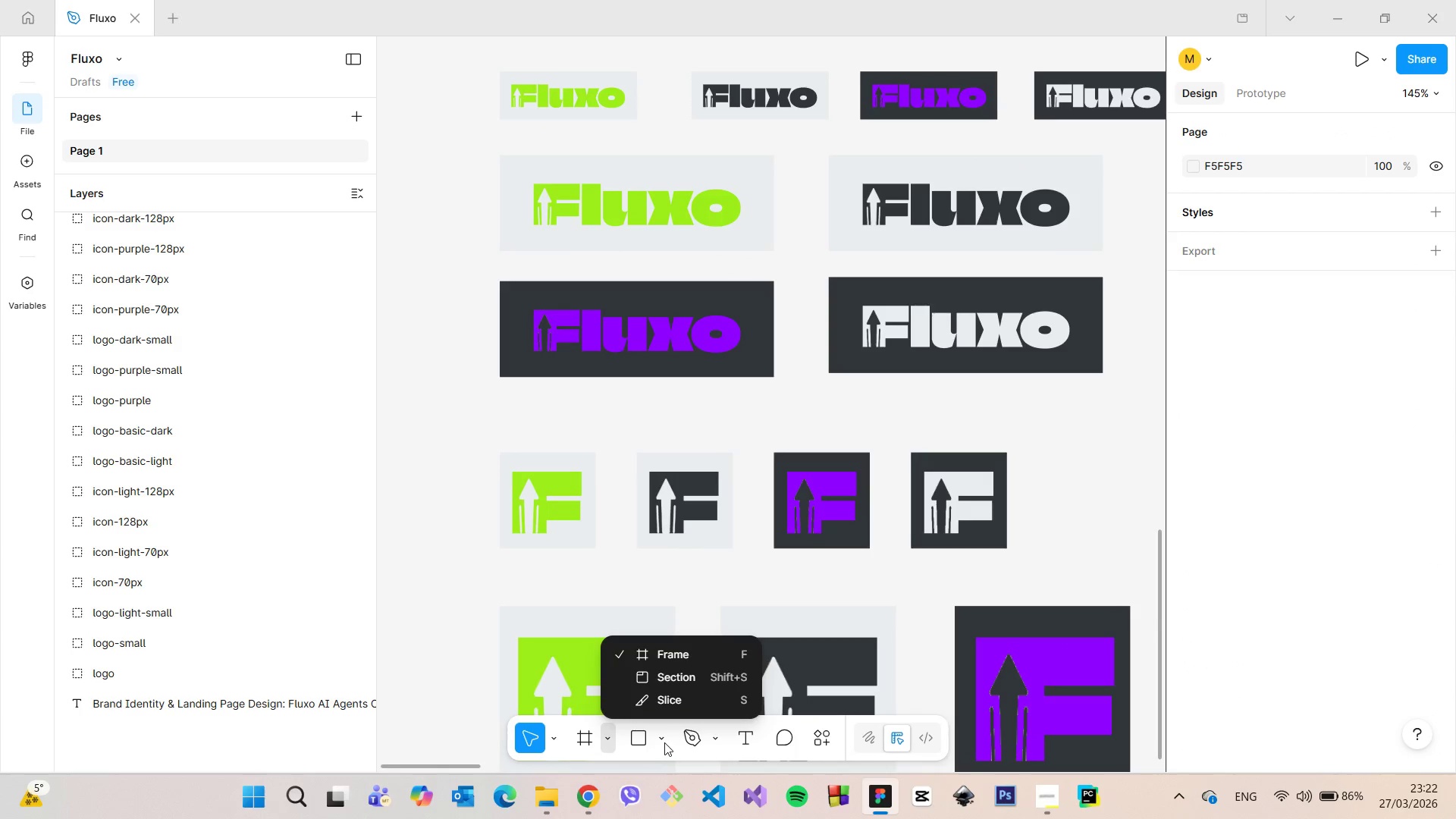 
left_click([664, 742])
 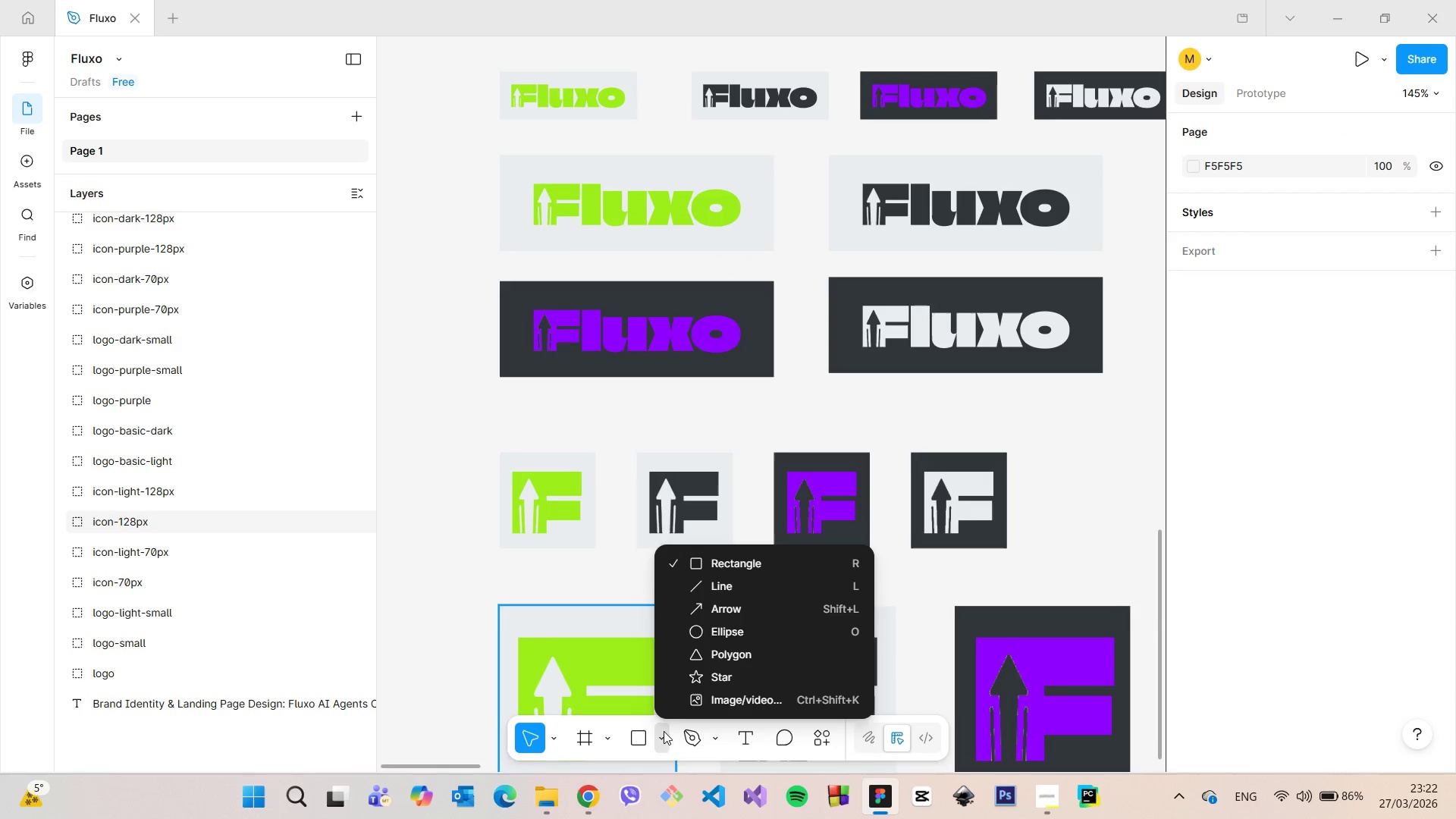 
left_click([663, 732])
 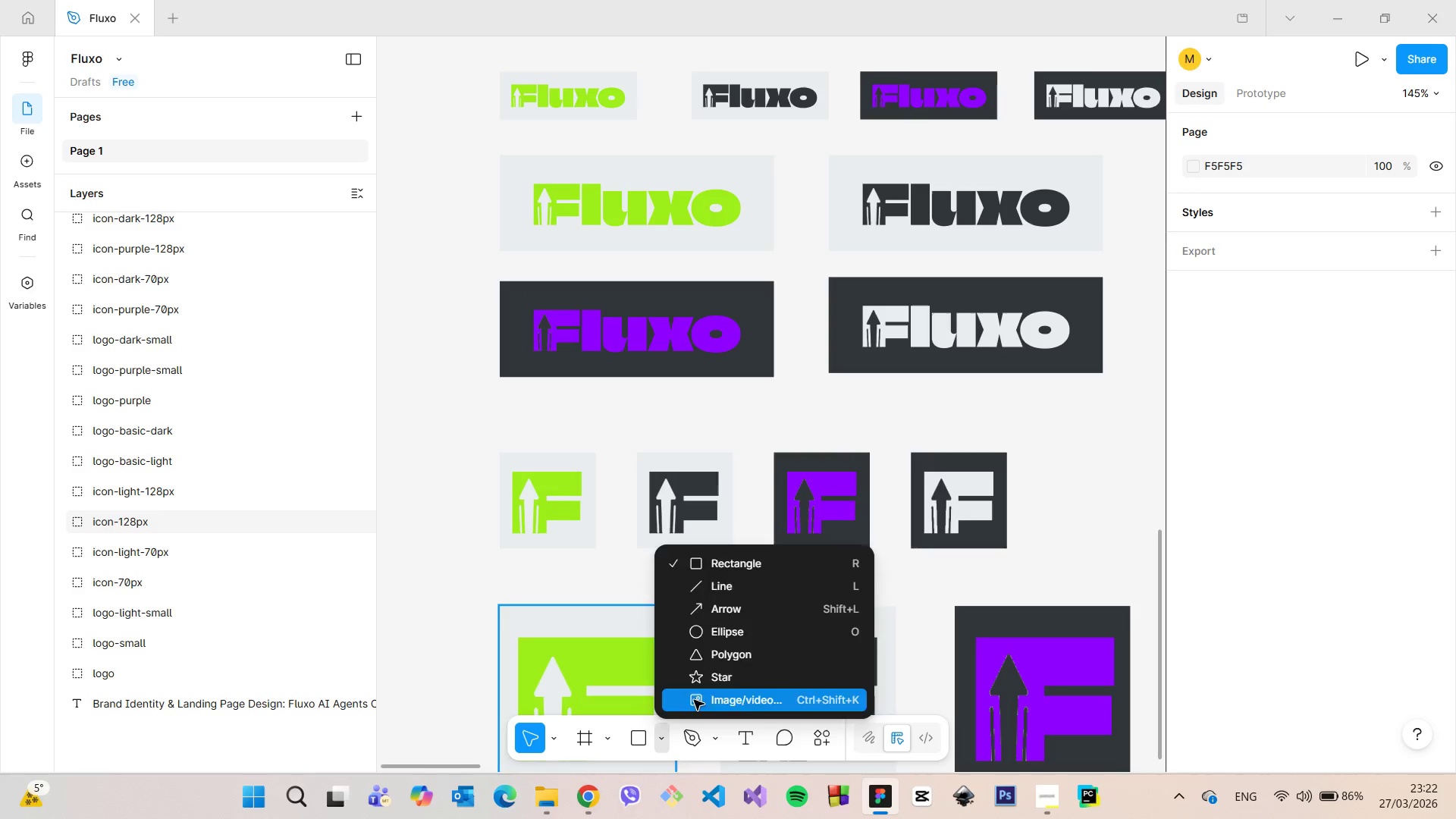 
left_click([694, 700])
 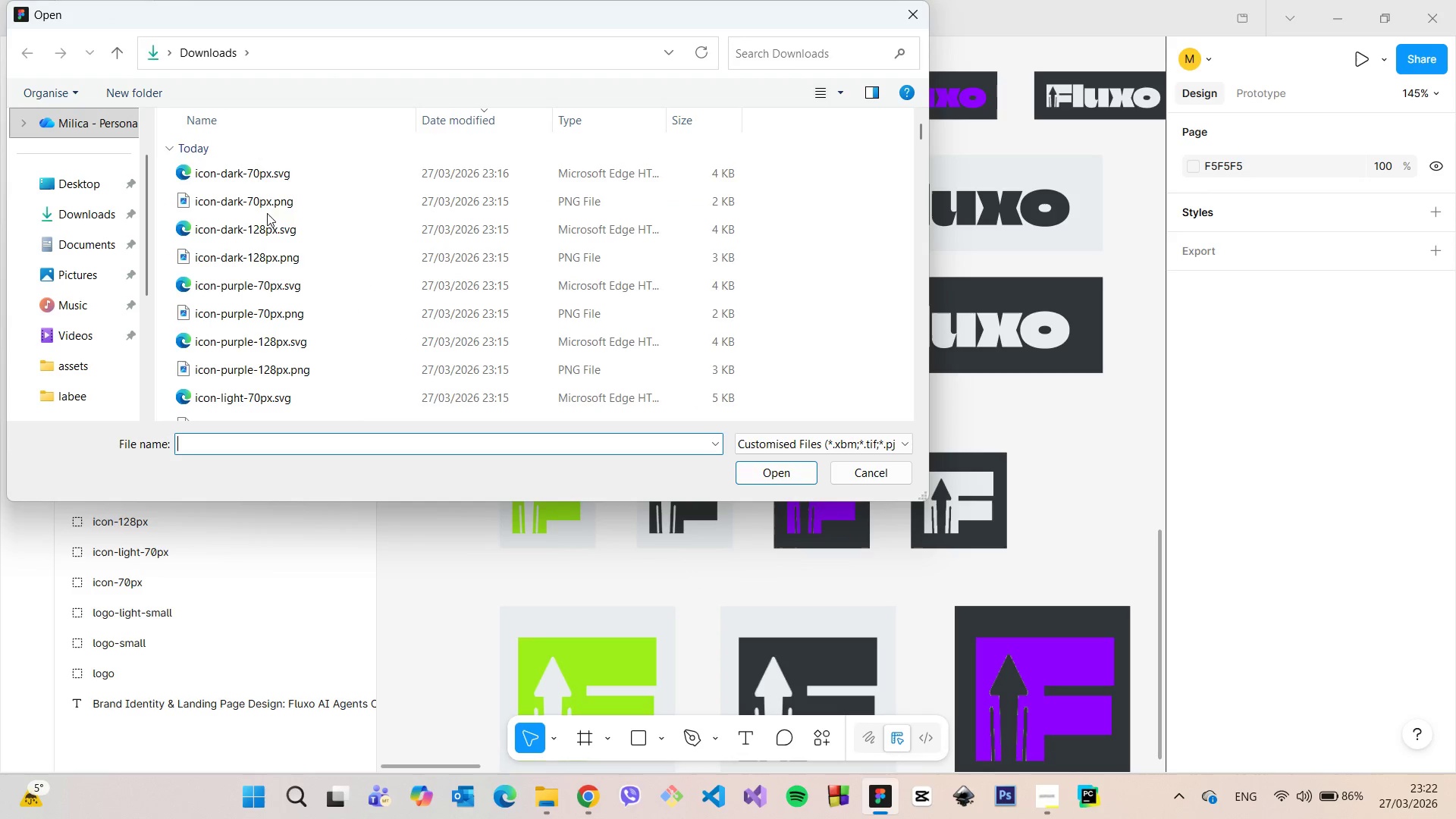 
wait(5.36)
 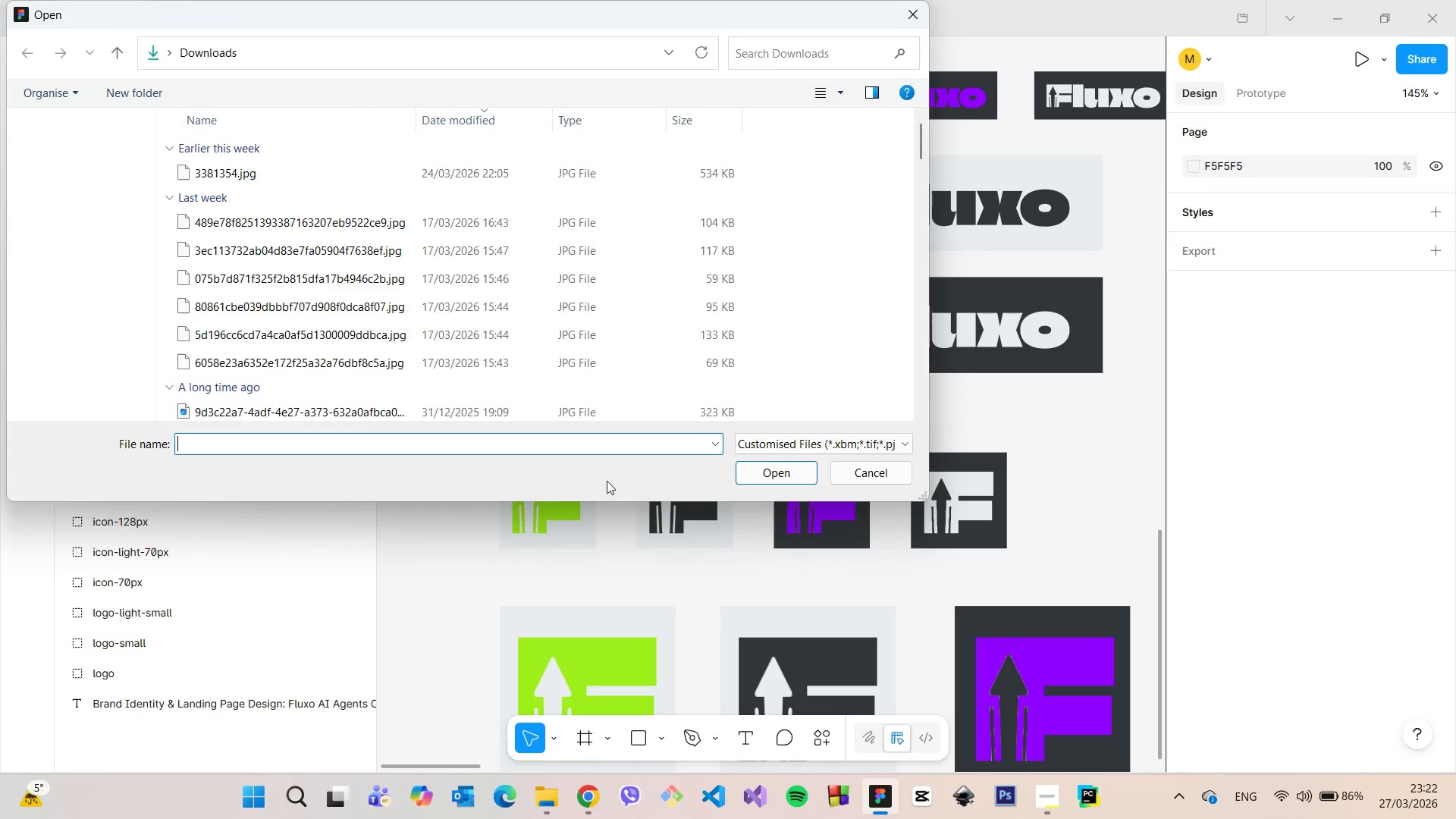 
left_click([273, 205])
 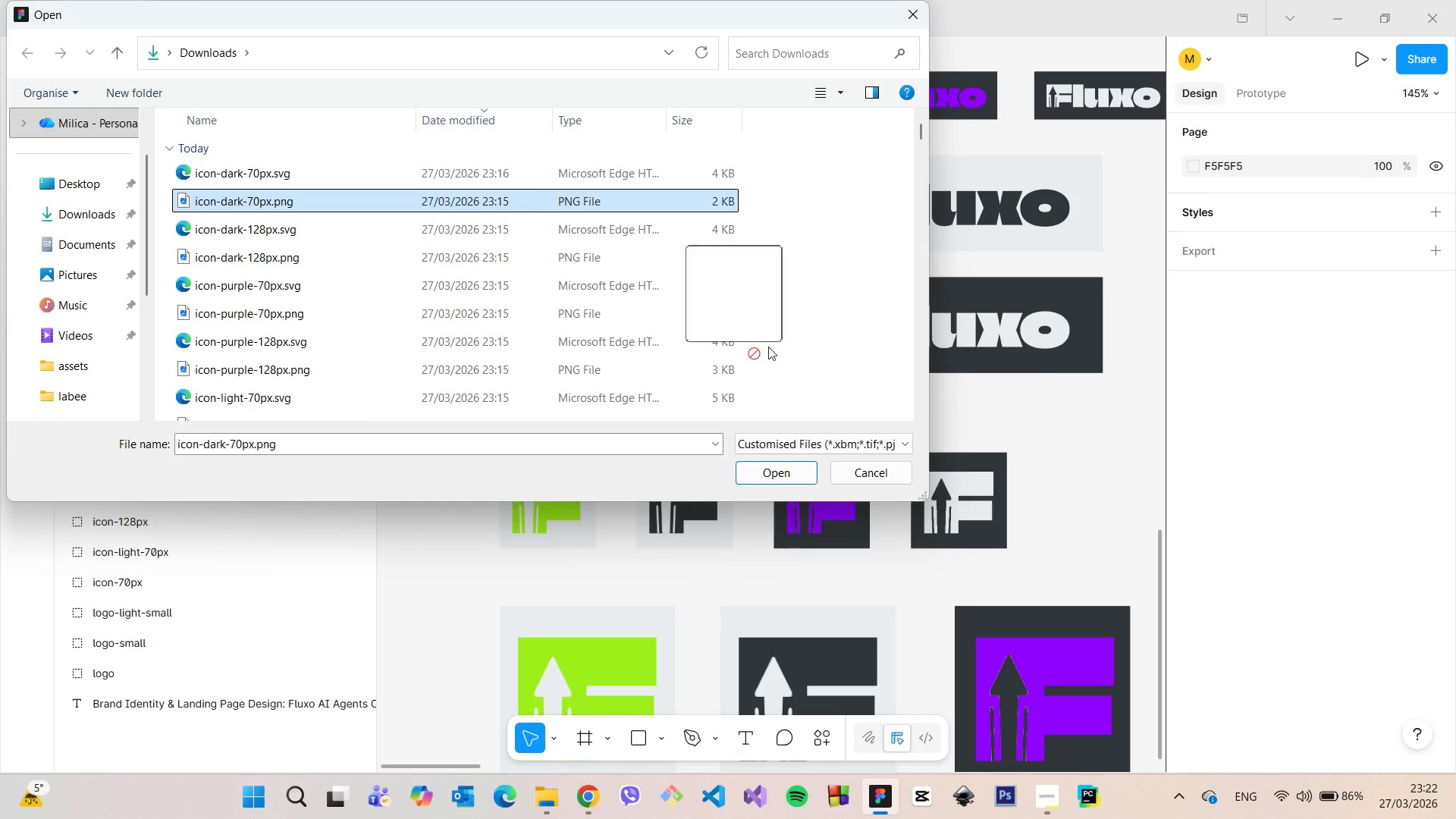 
left_click_drag(start_coordinate=[269, 203], to_coordinate=[1005, 456])
 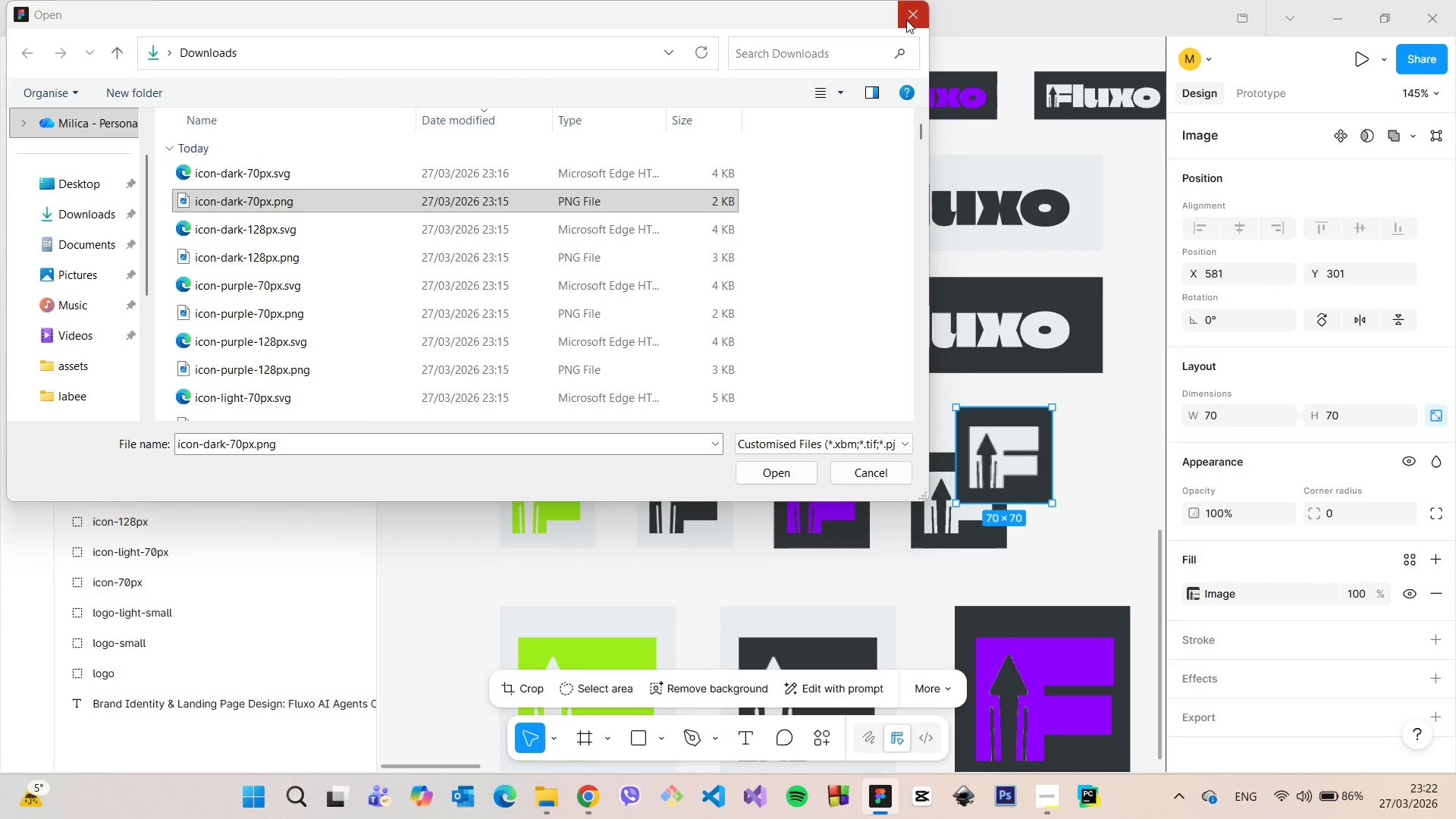 
left_click([906, 20])
 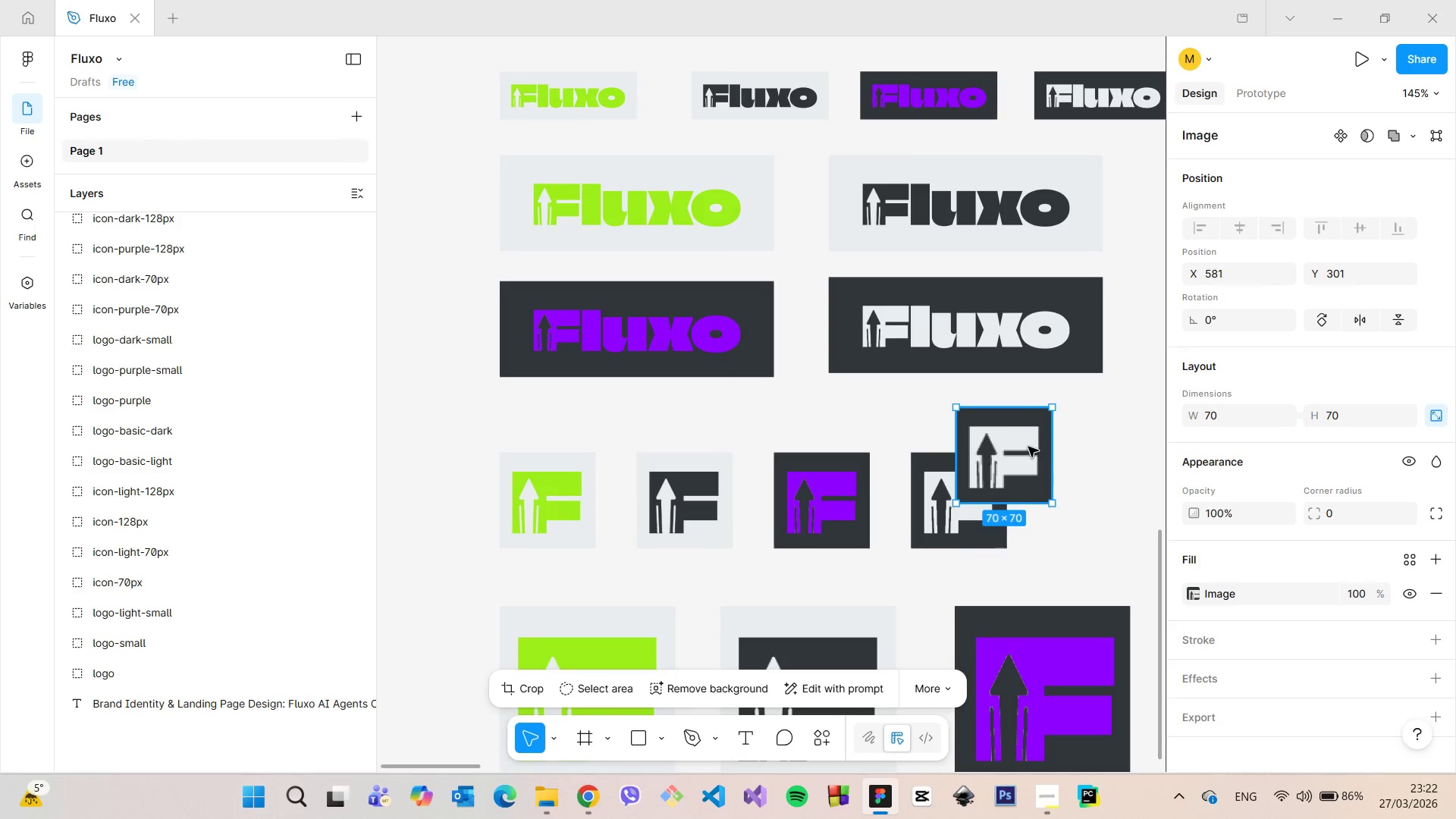 
left_click_drag(start_coordinate=[1021, 445], to_coordinate=[1082, 479])
 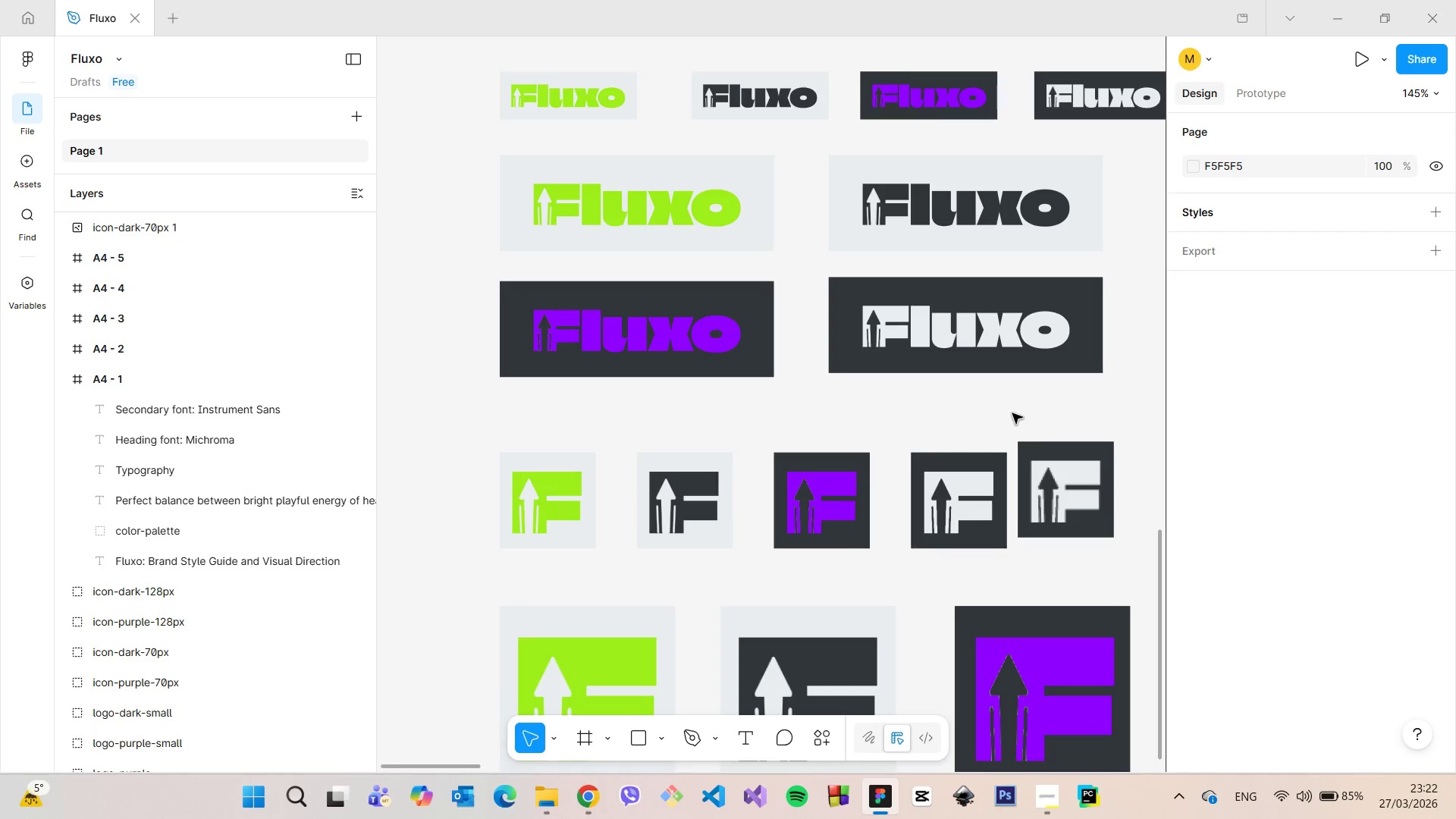 
left_click([1011, 413])
 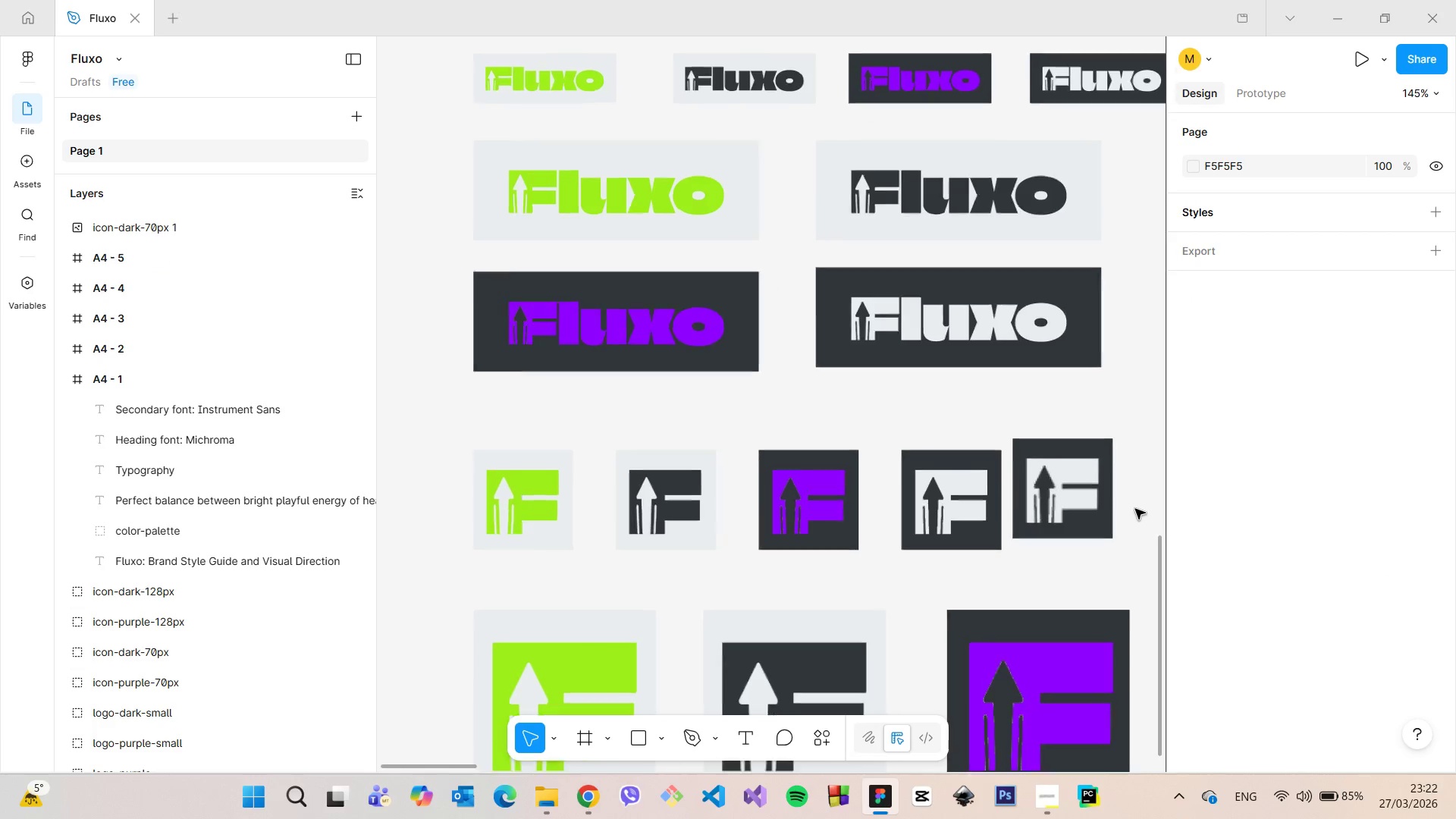 
scroll: coordinate [1087, 529], scroll_direction: up, amount: 13.0
 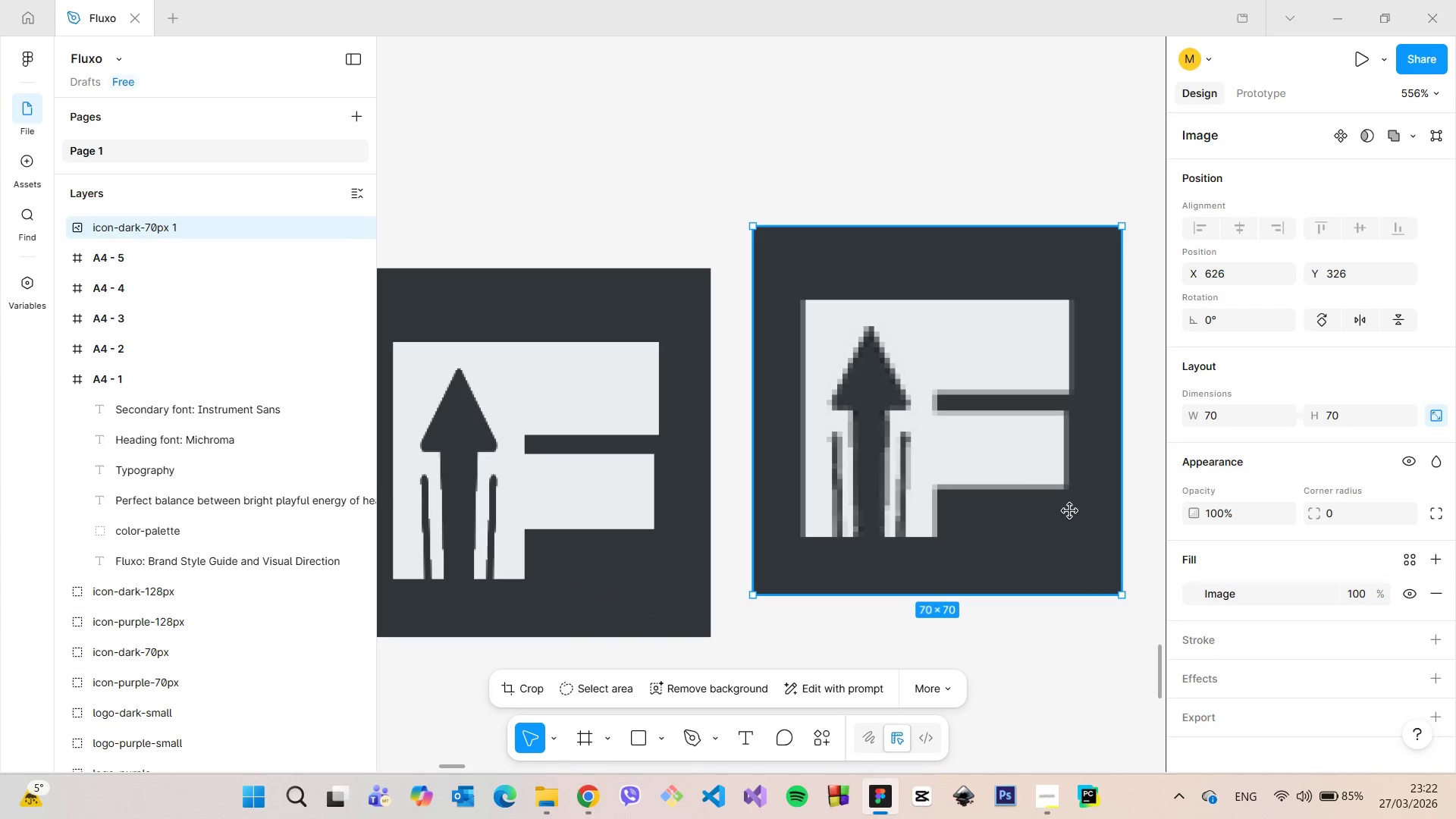 
double_click([1070, 511])
 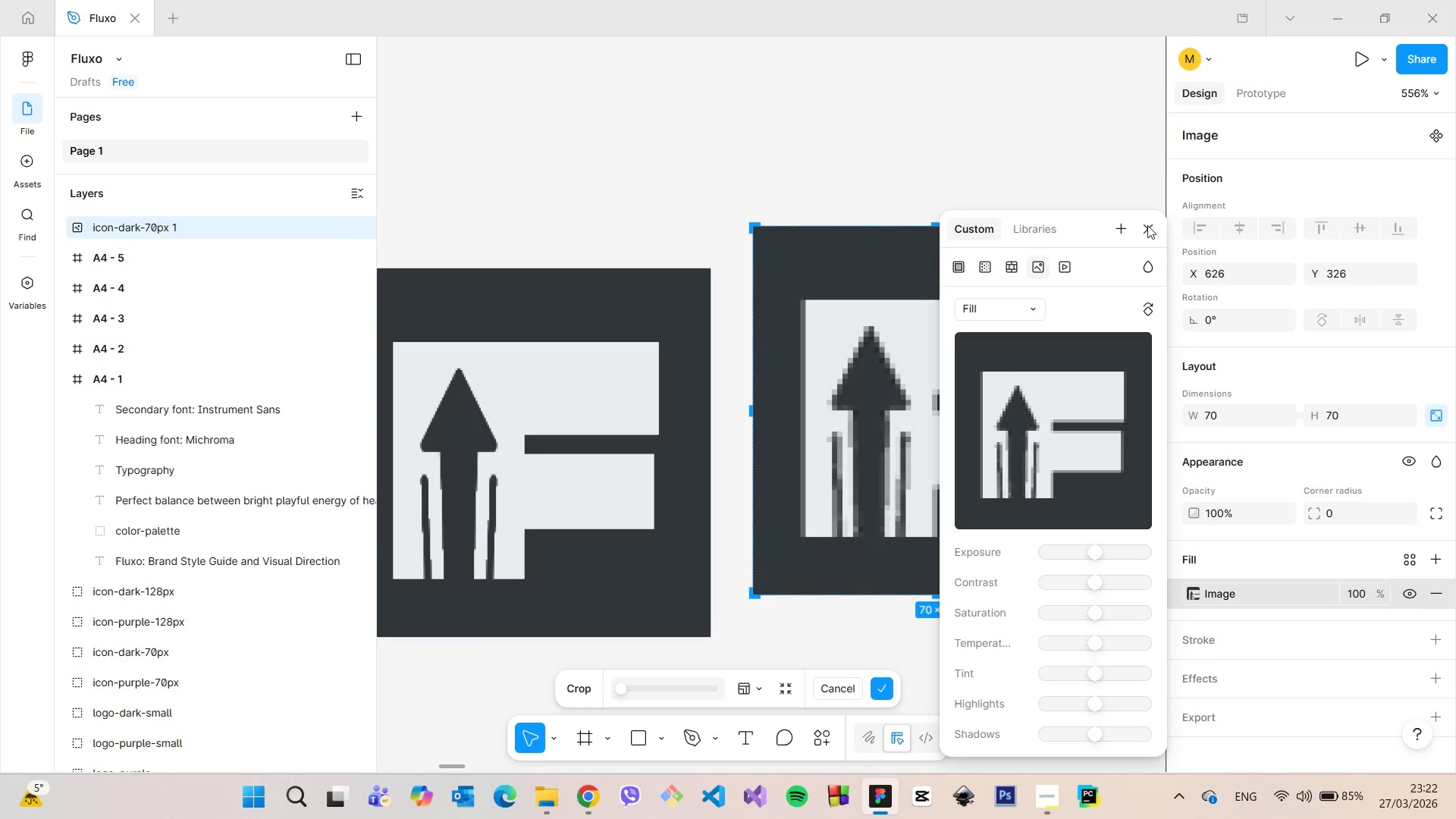 
left_click([1147, 228])
 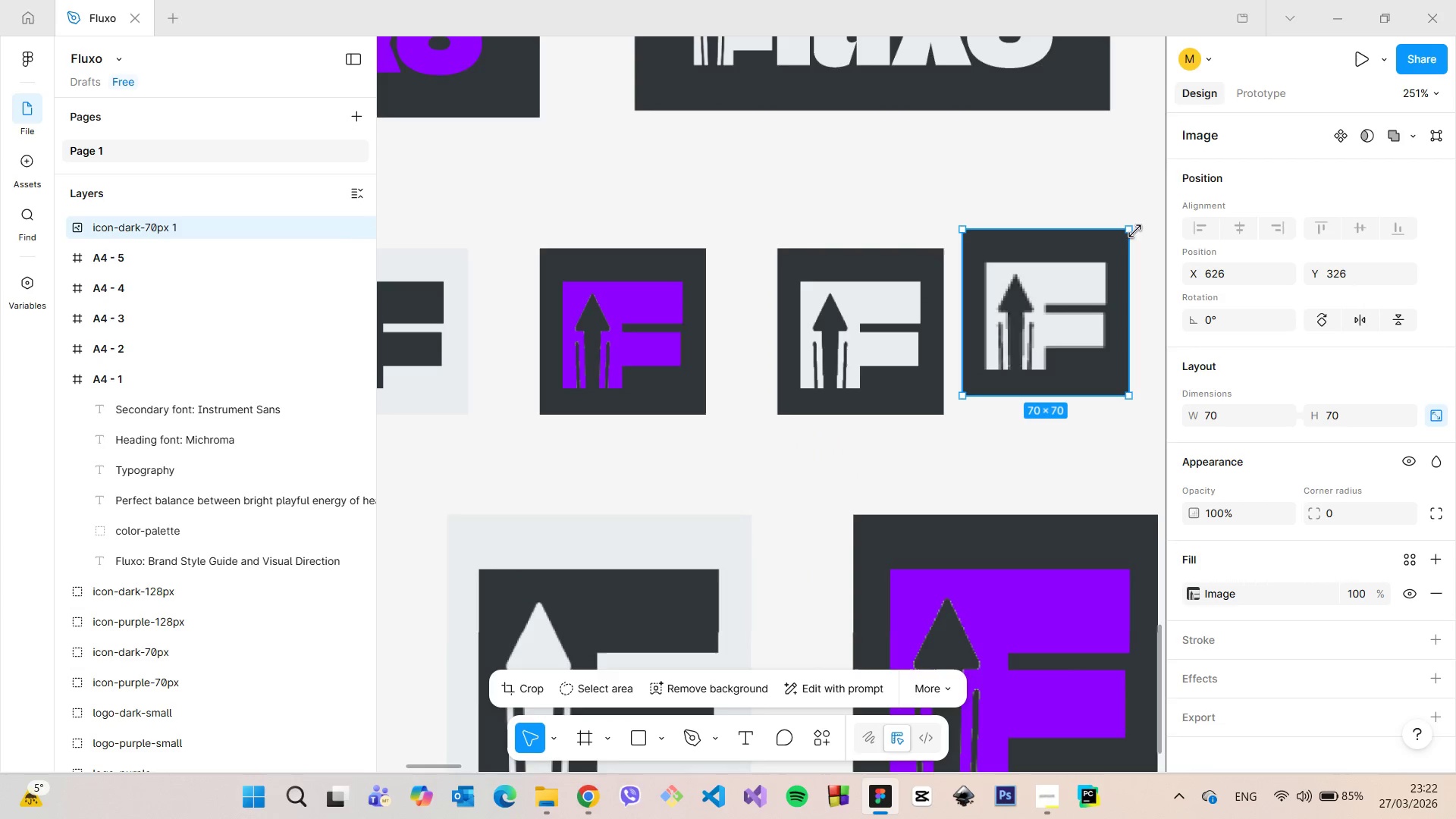 
scroll: coordinate [1135, 239], scroll_direction: down, amount: 14.0
 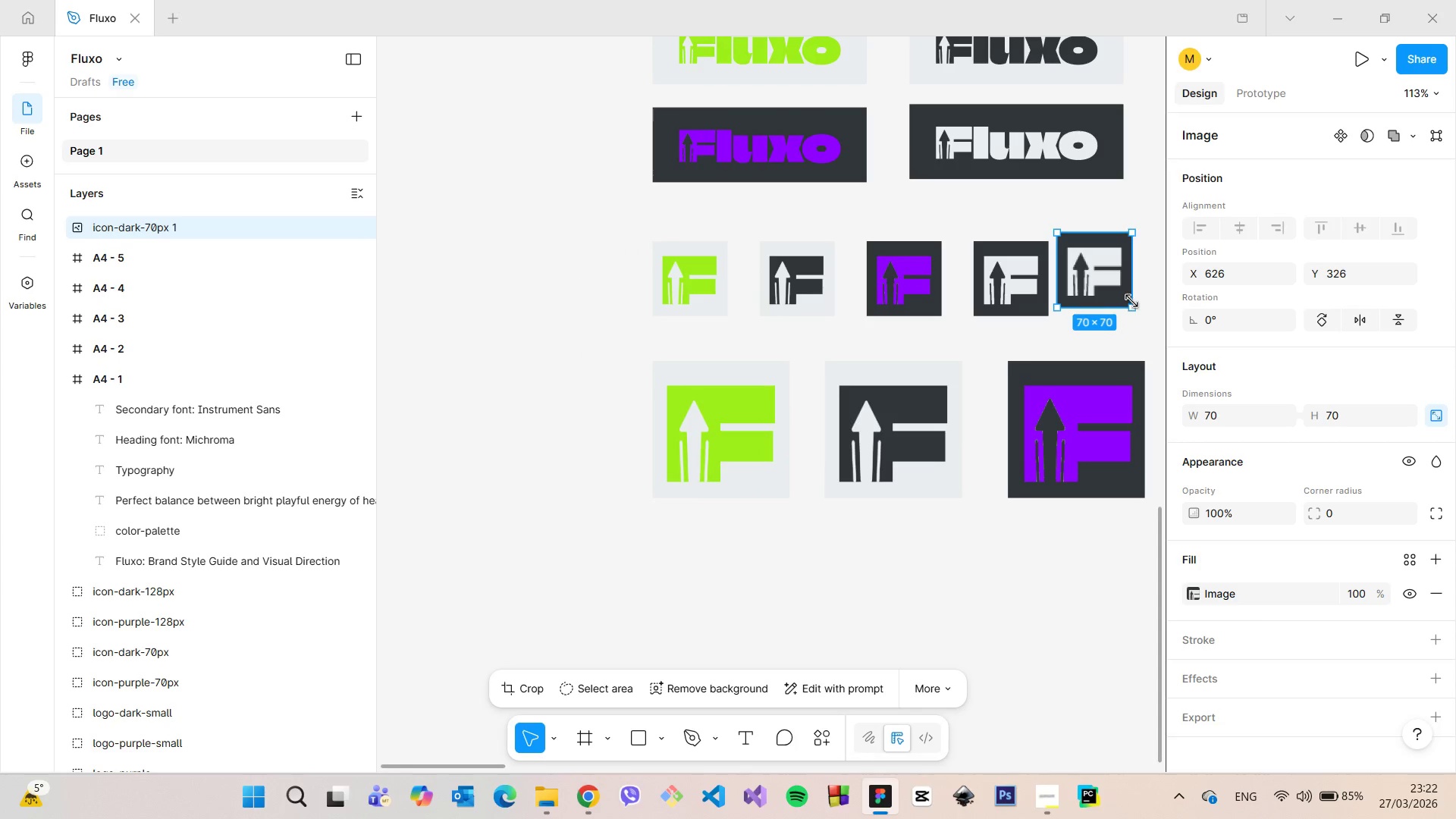 
left_click_drag(start_coordinate=[1134, 301], to_coordinate=[1097, 268])
 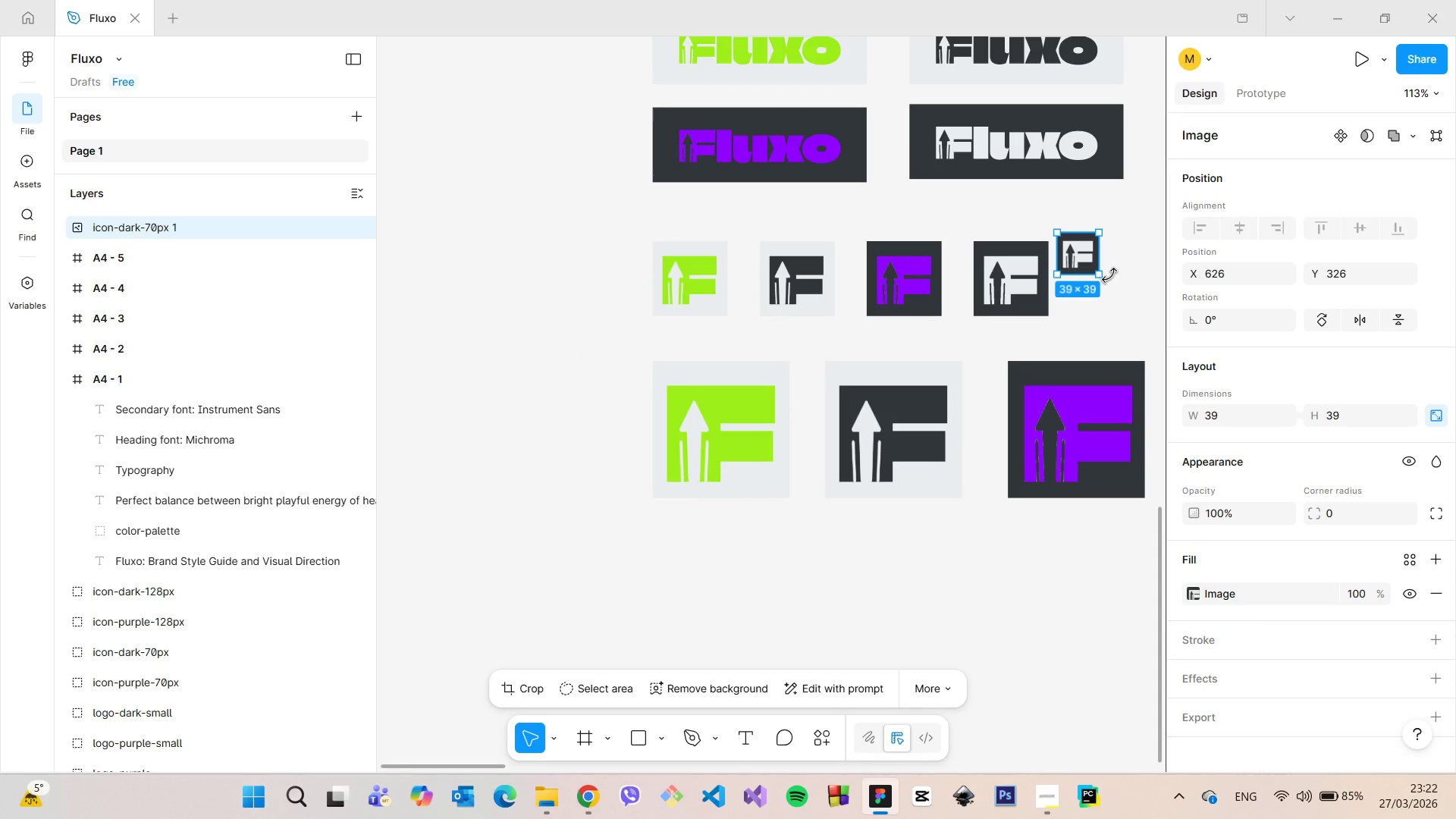 
left_click([1109, 275])
 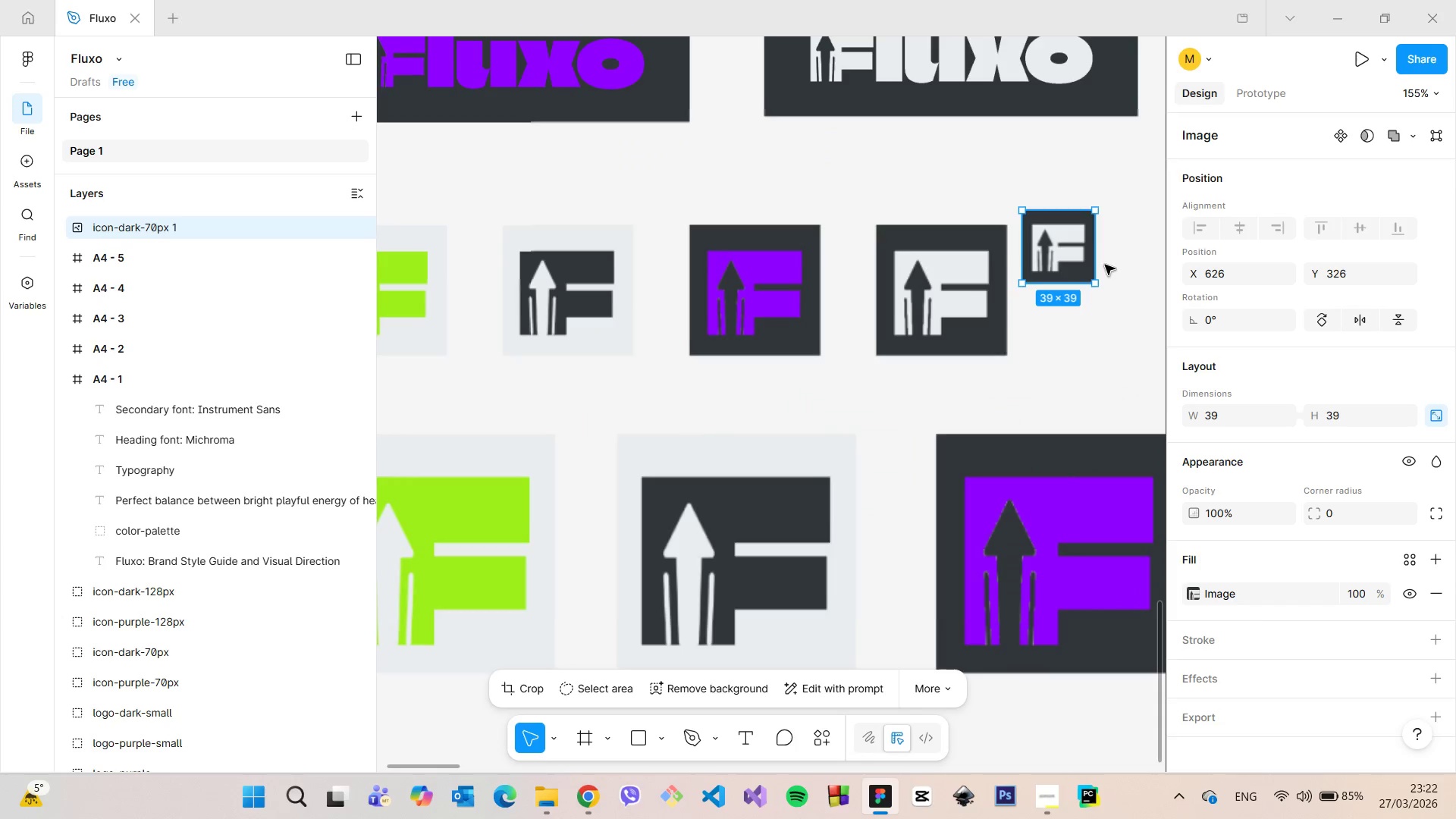 
scroll: coordinate [1105, 263], scroll_direction: up, amount: 5.0
 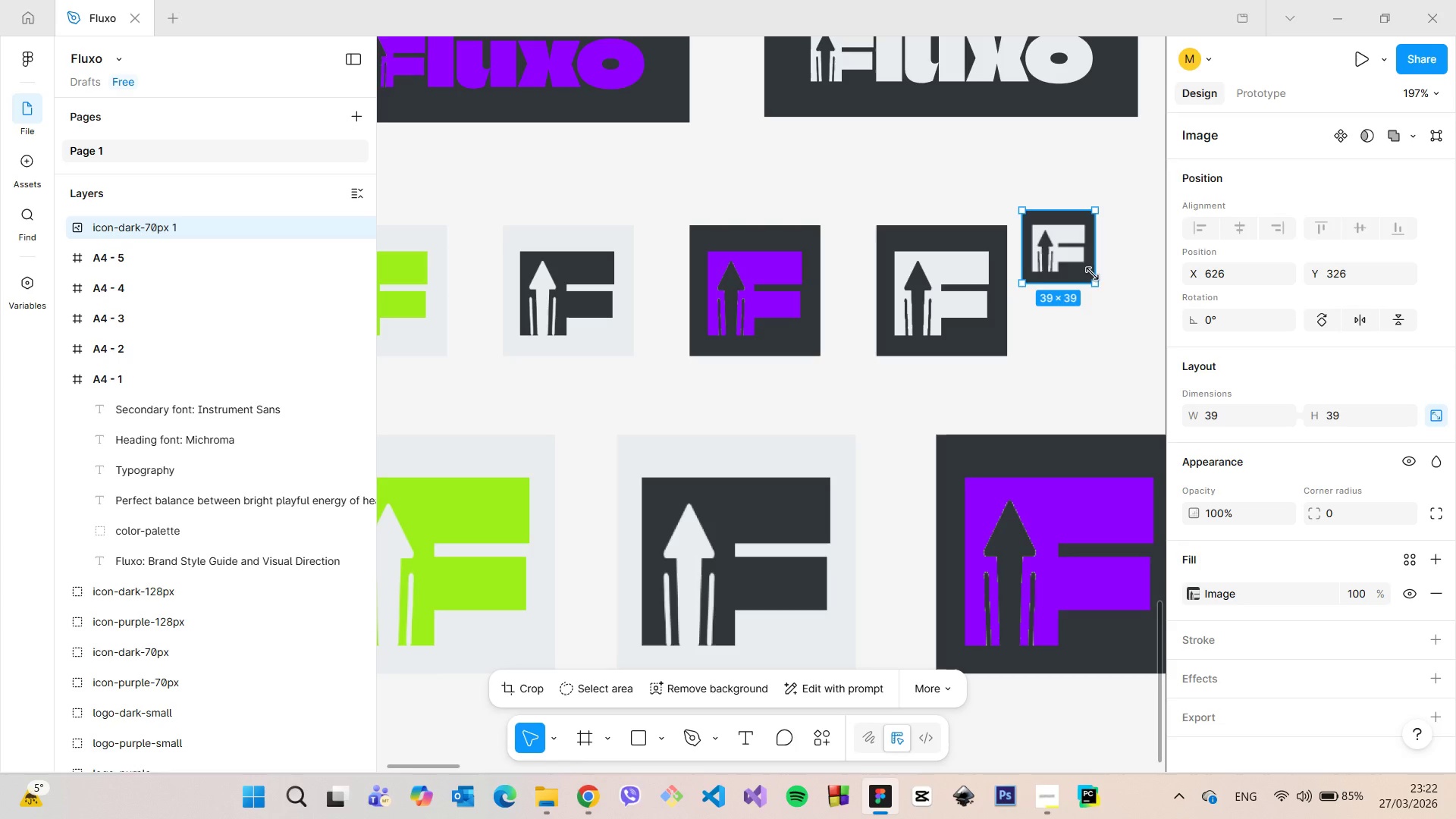 
left_click_drag(start_coordinate=[1097, 277], to_coordinate=[1080, 262])
 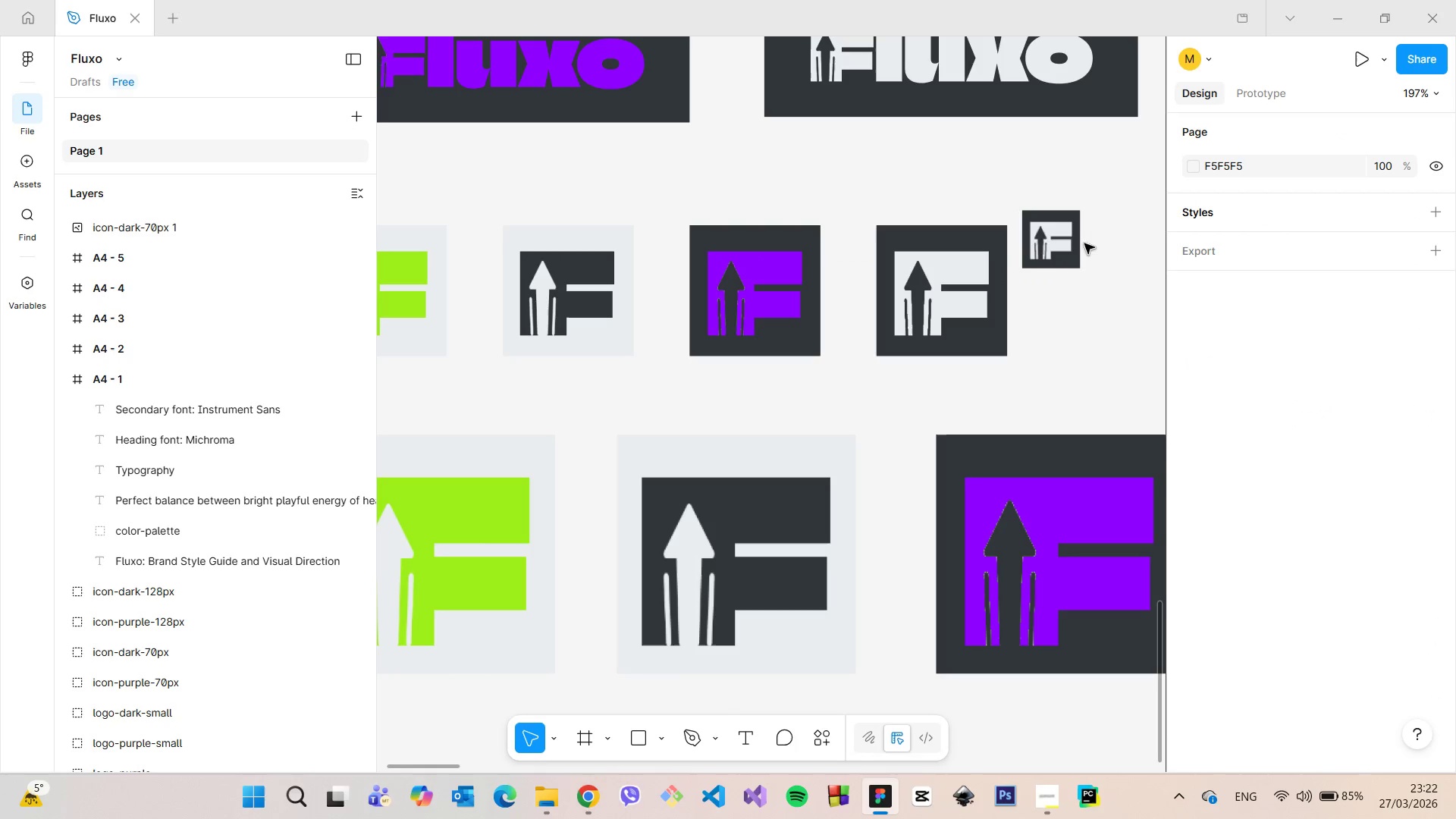 
left_click([1092, 288])
 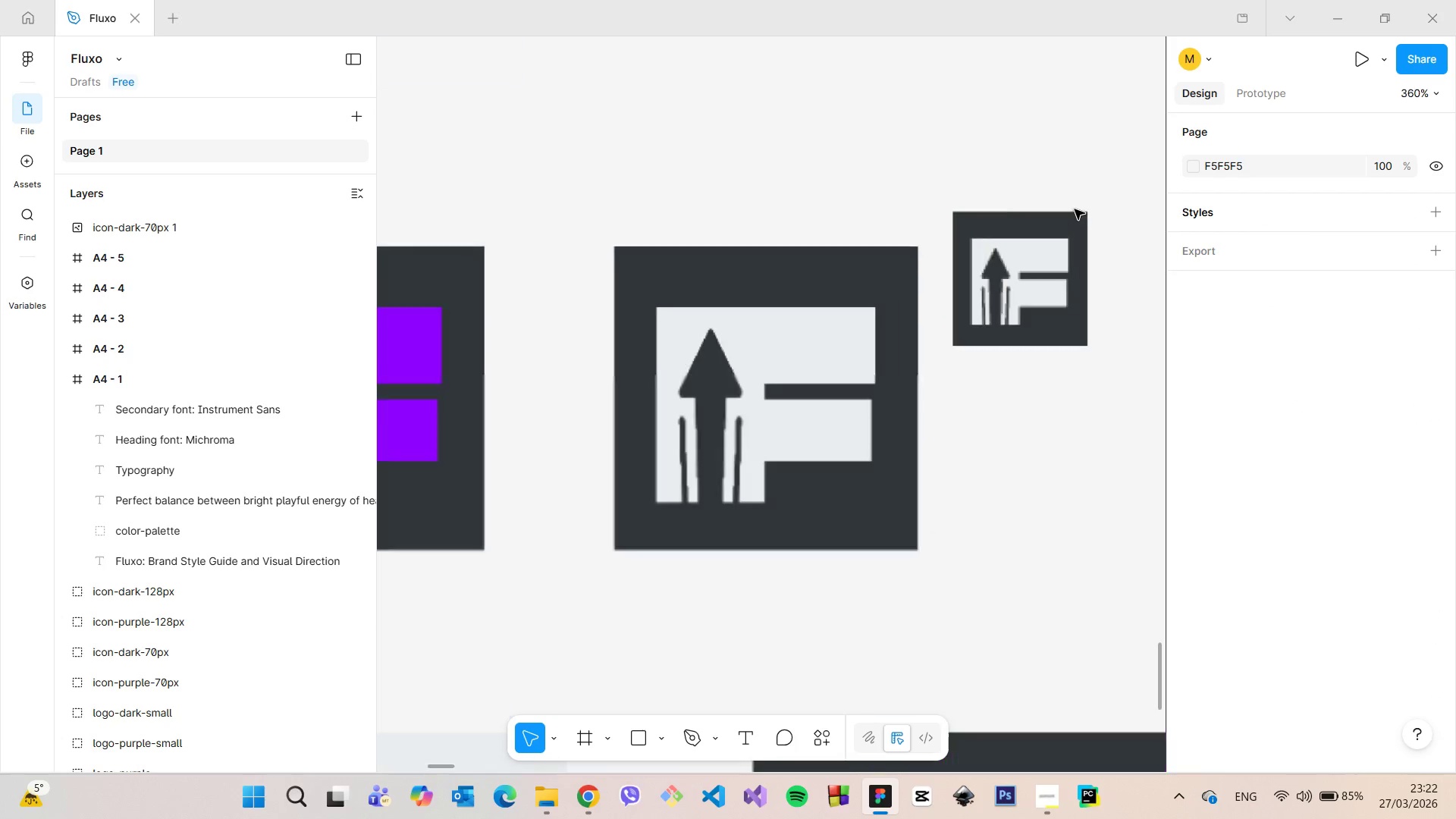 
scroll: coordinate [1075, 209], scroll_direction: up, amount: 6.0
 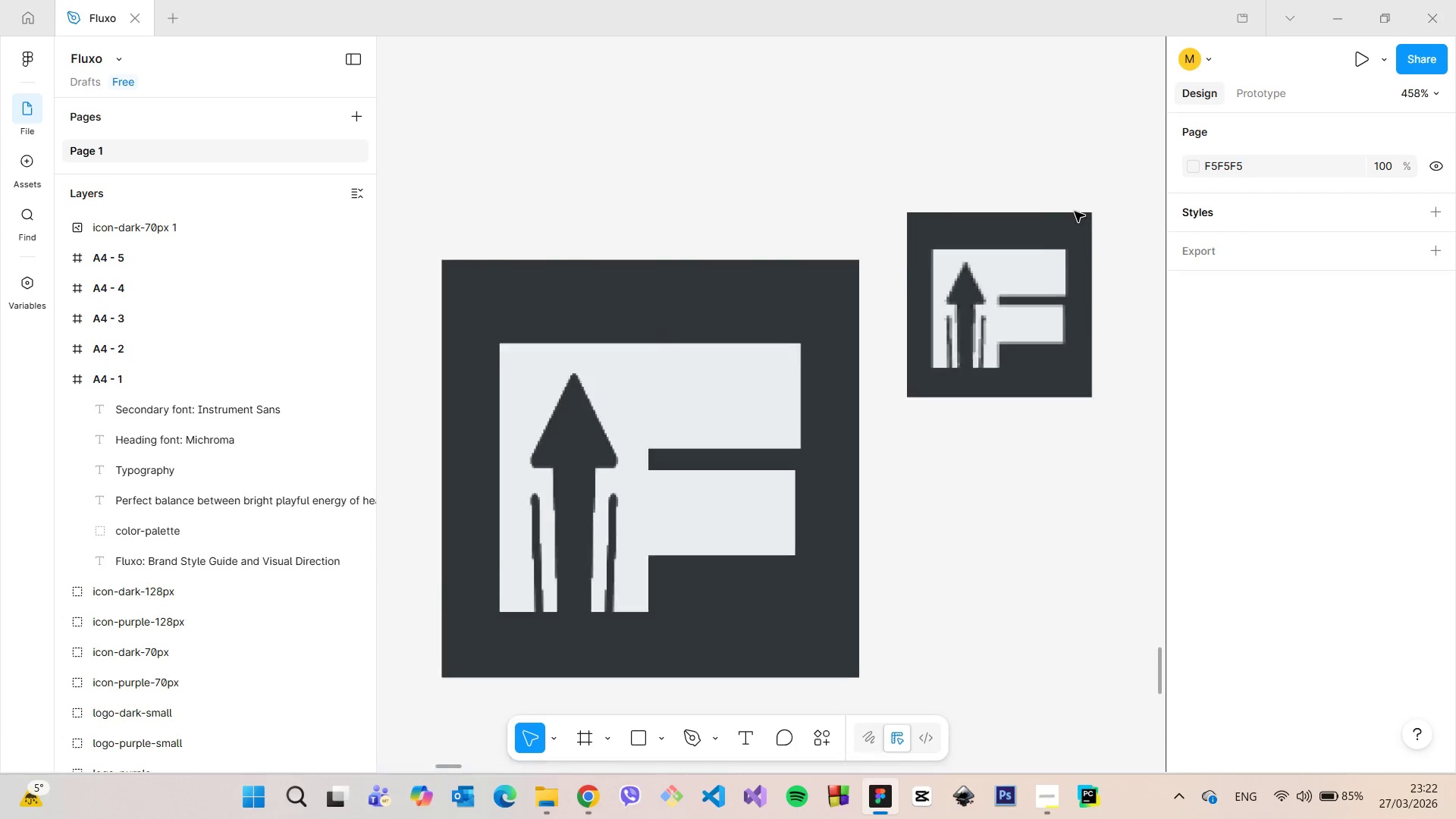 
scroll: coordinate [1075, 216], scroll_direction: down, amount: 7.0
 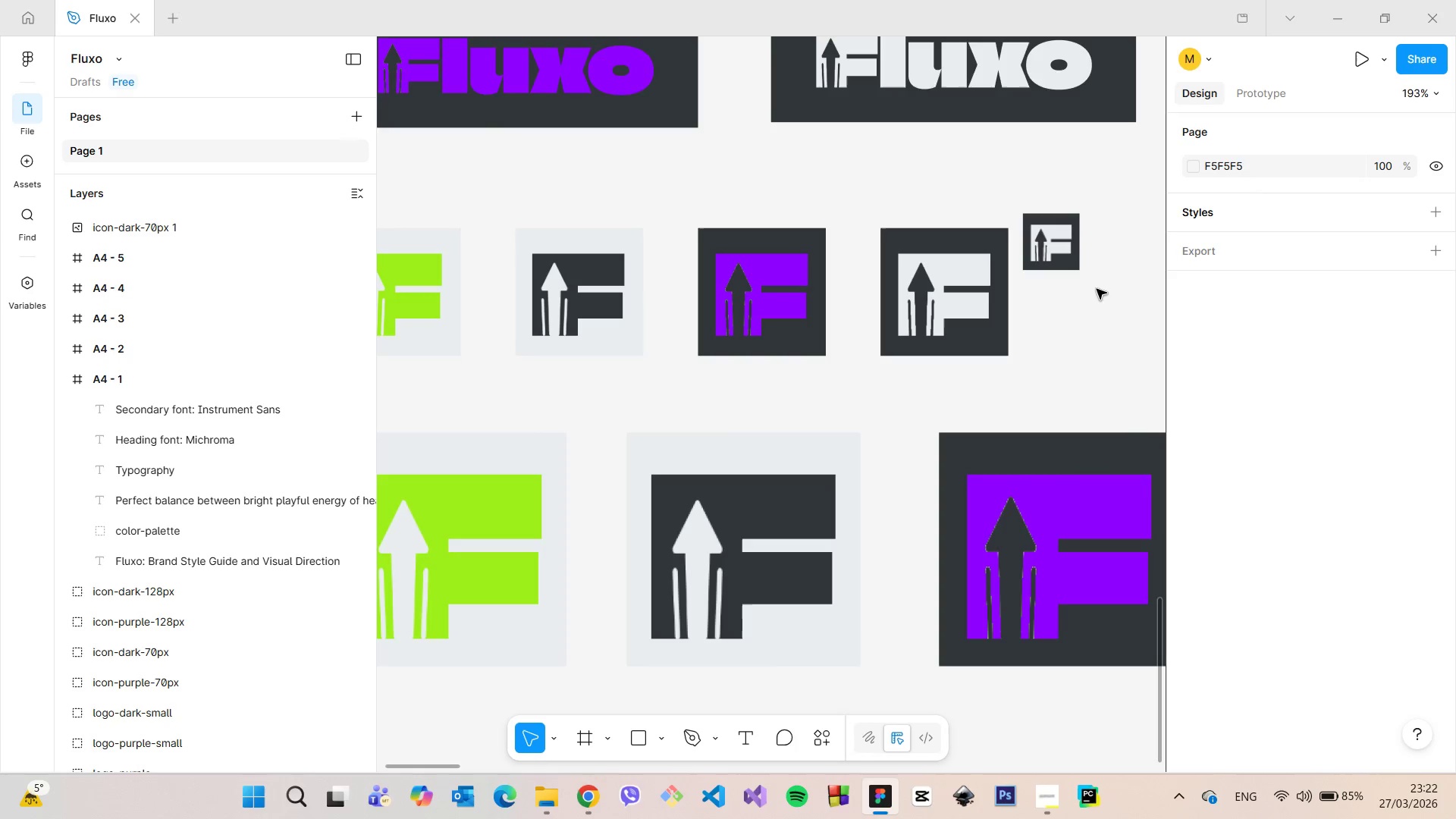 
left_click([1097, 289])
 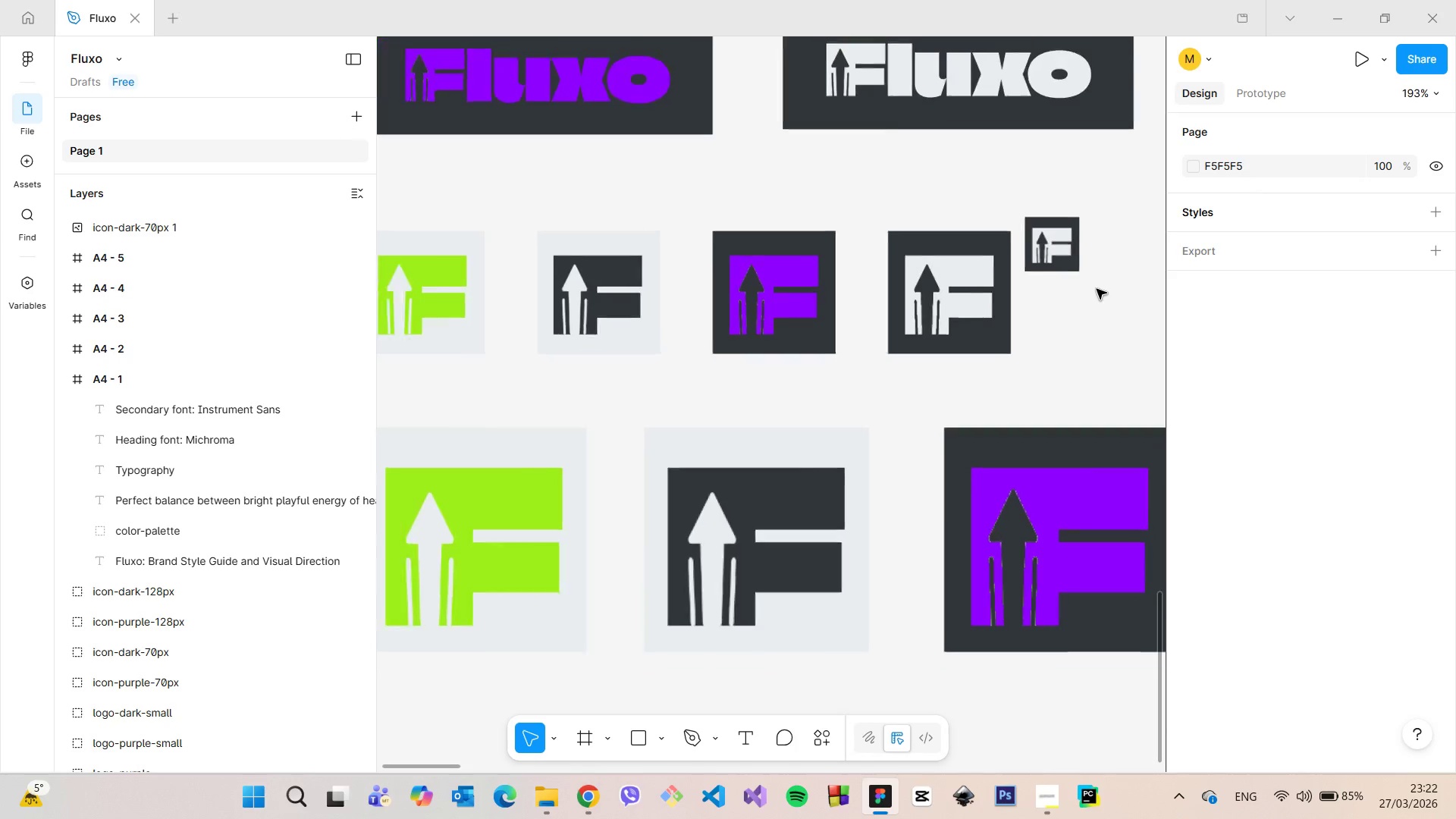 
scroll: coordinate [1097, 290], scroll_direction: down, amount: 6.0
 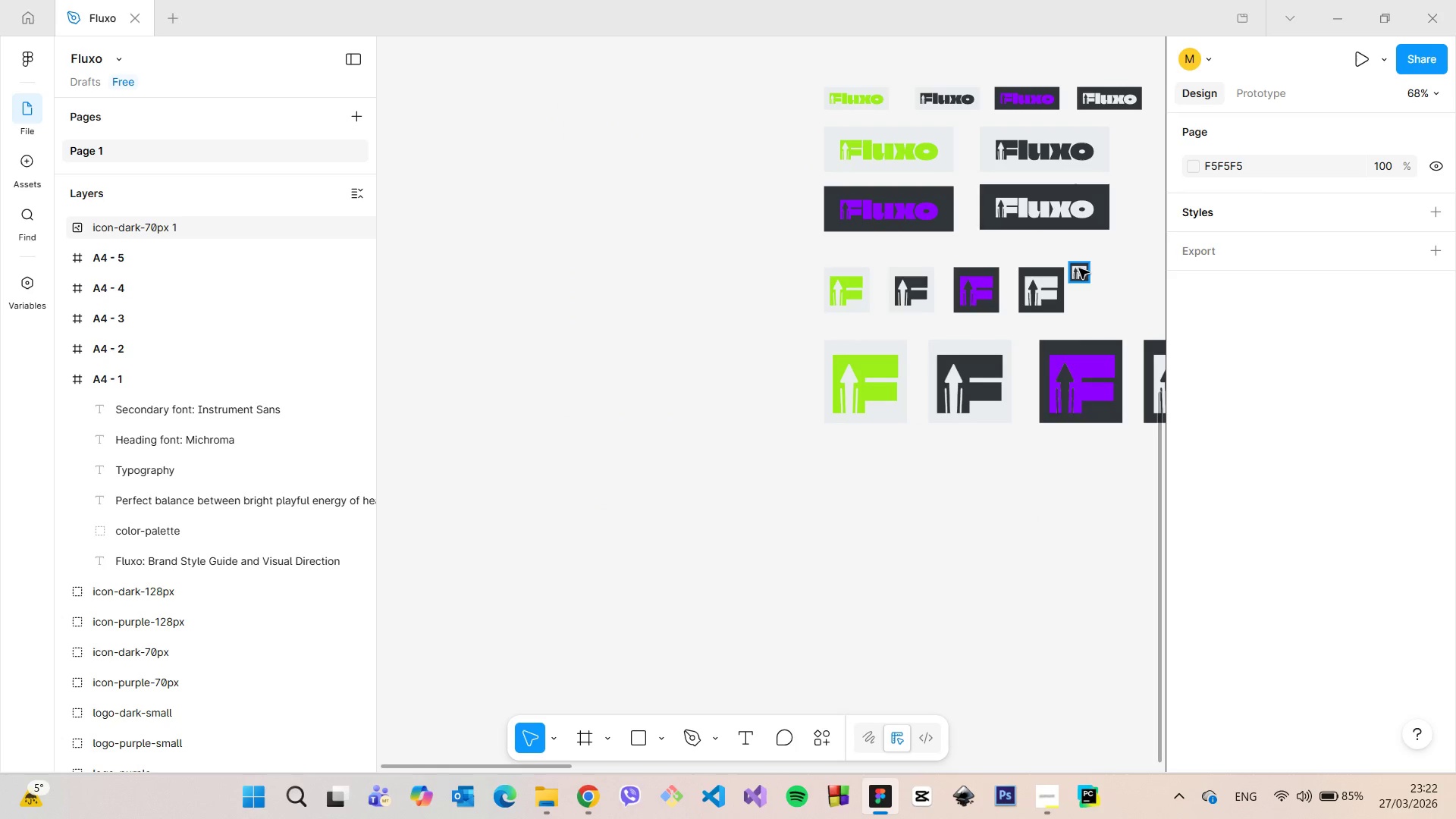 
left_click([1079, 268])
 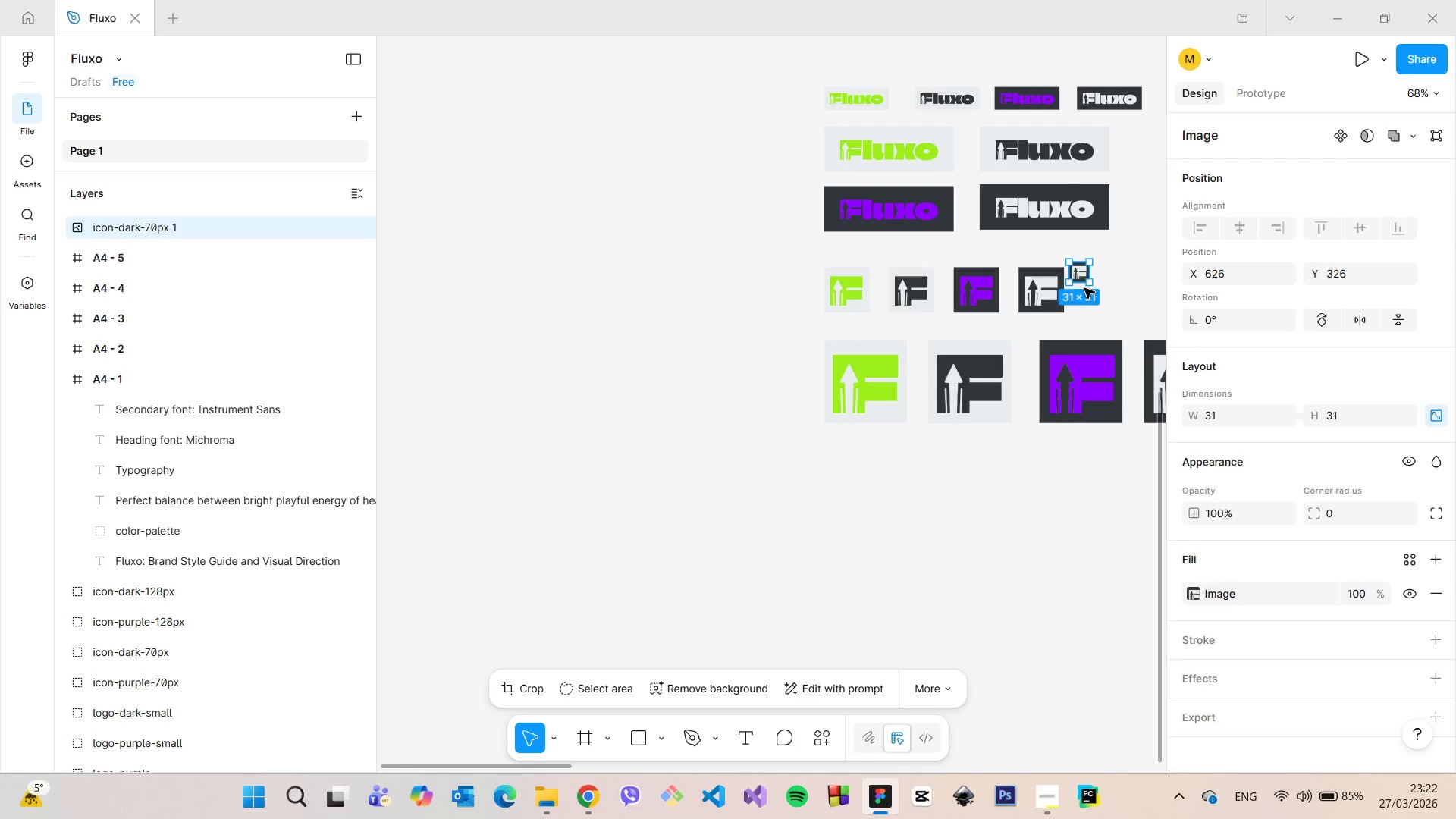 
key(Backspace)
 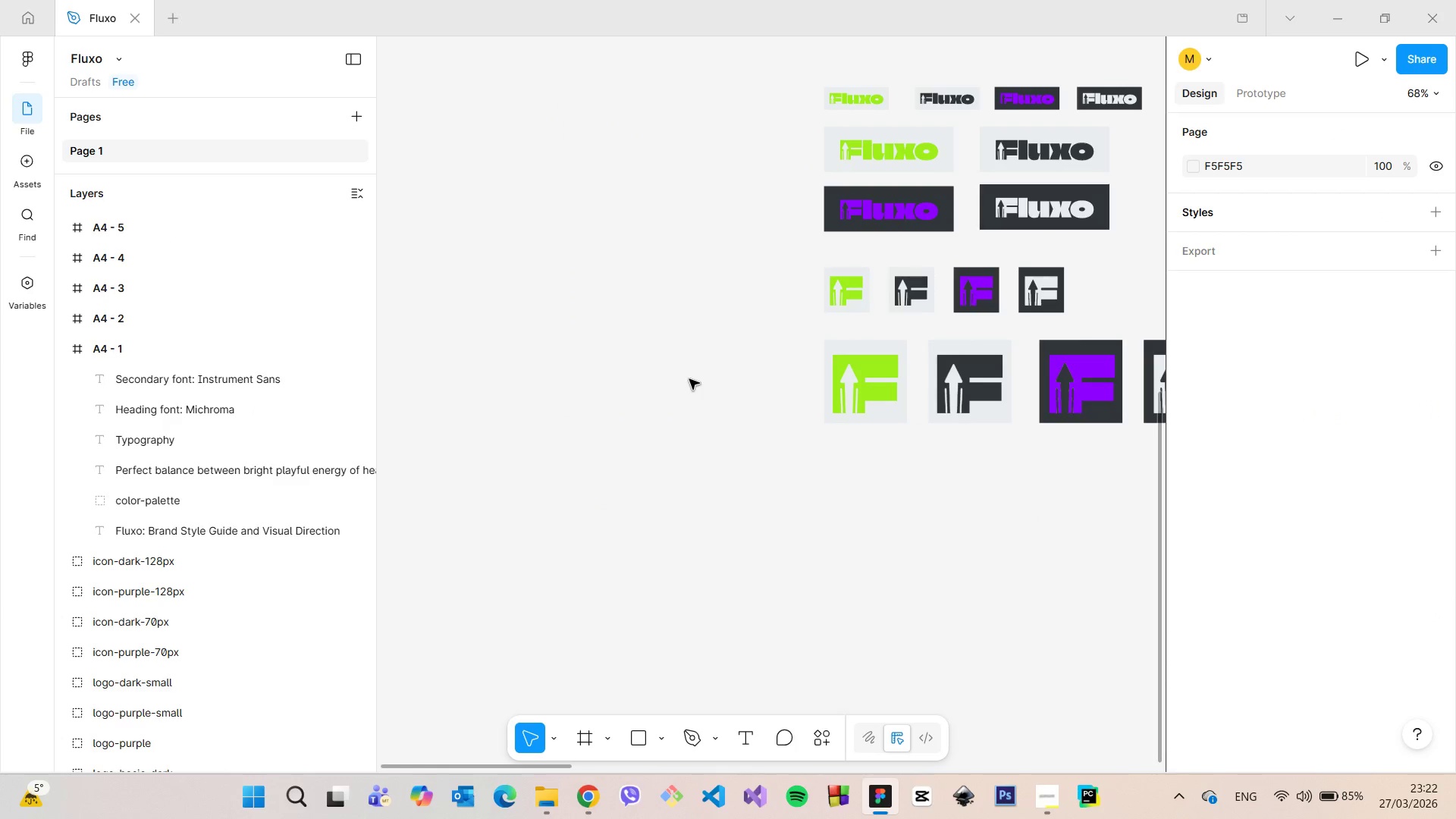 
left_click([689, 379])
 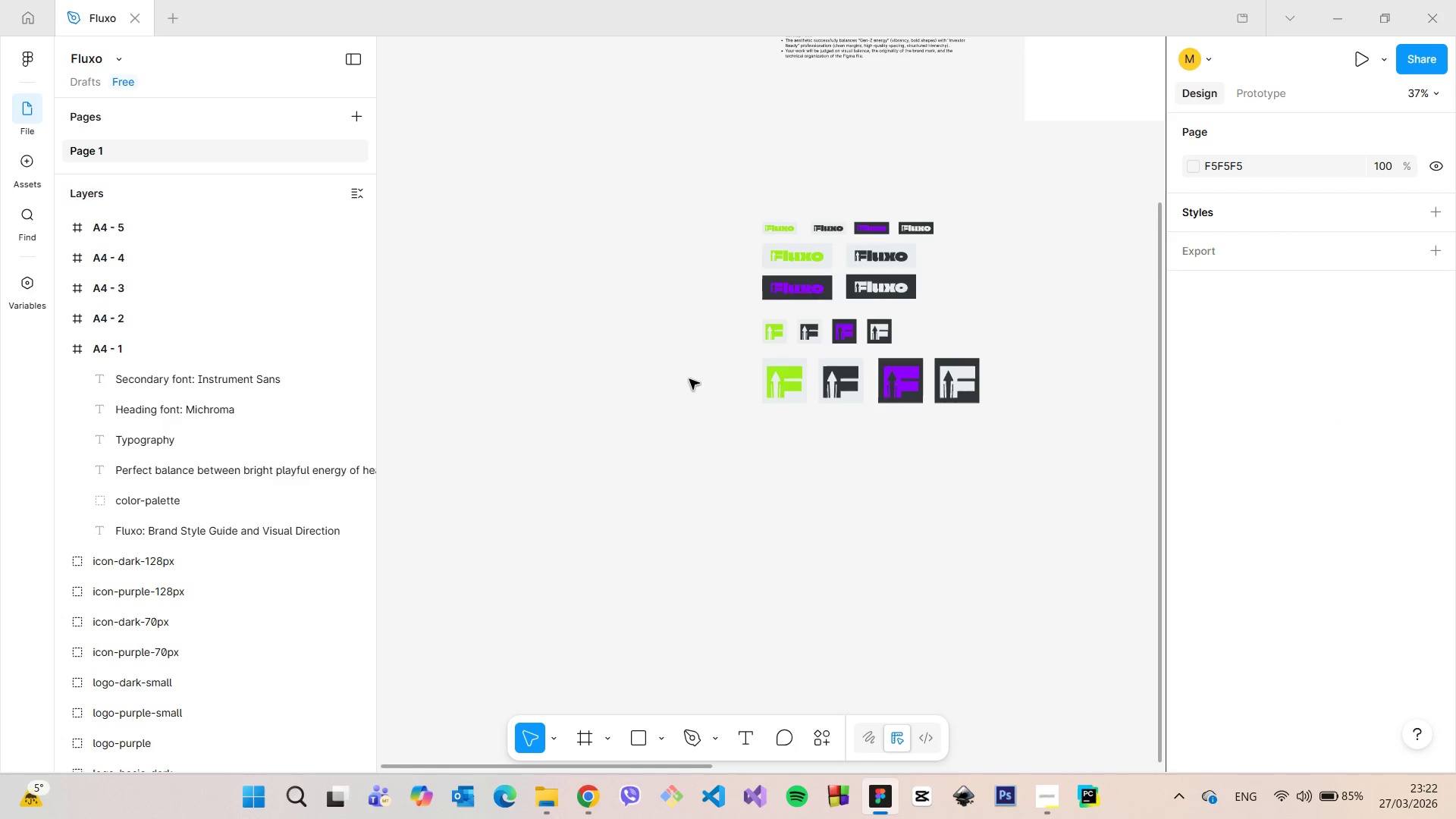 
scroll: coordinate [689, 379], scroll_direction: down, amount: 6.0
 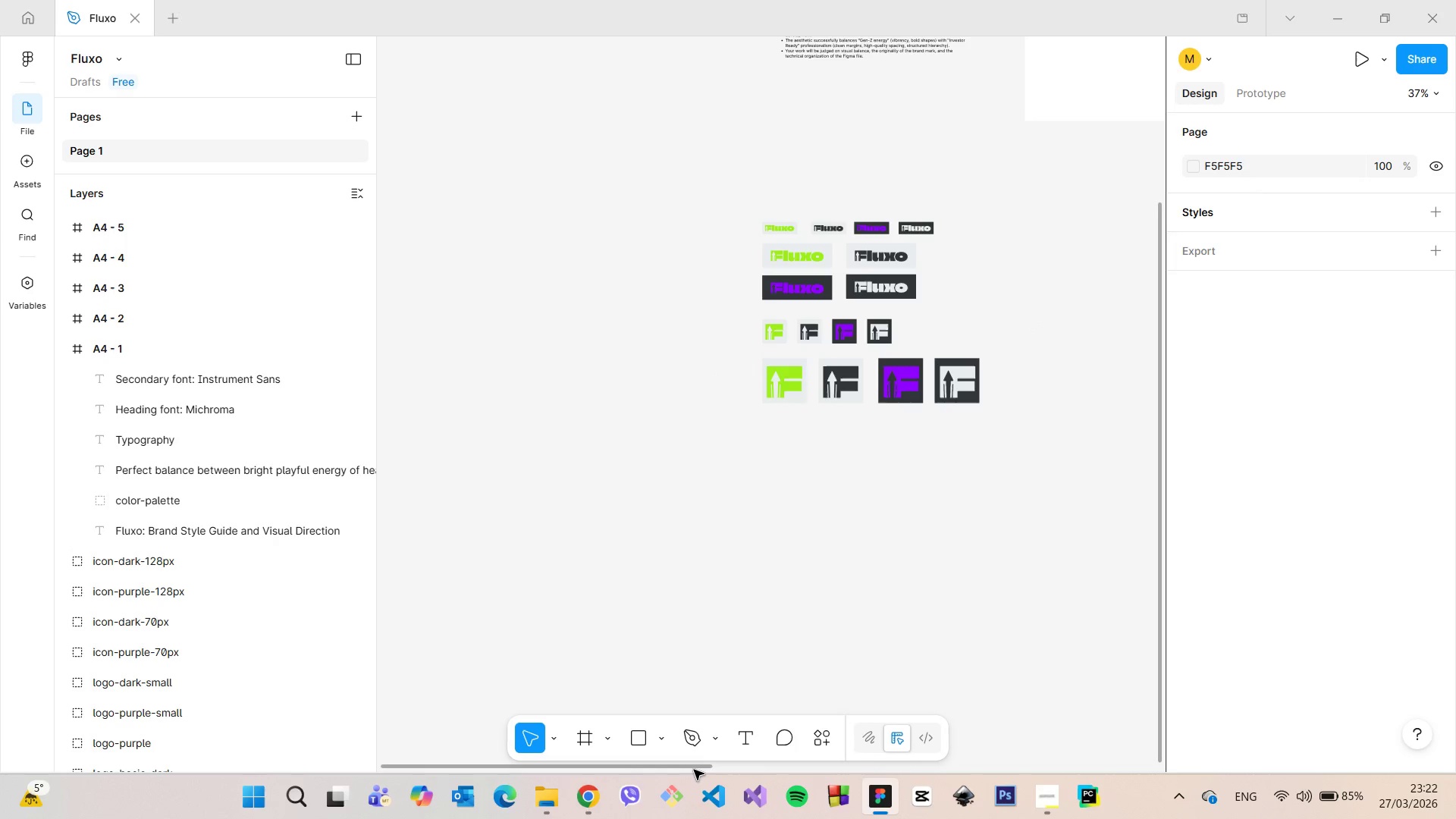 
left_click_drag(start_coordinate=[694, 769], to_coordinate=[841, 755])
 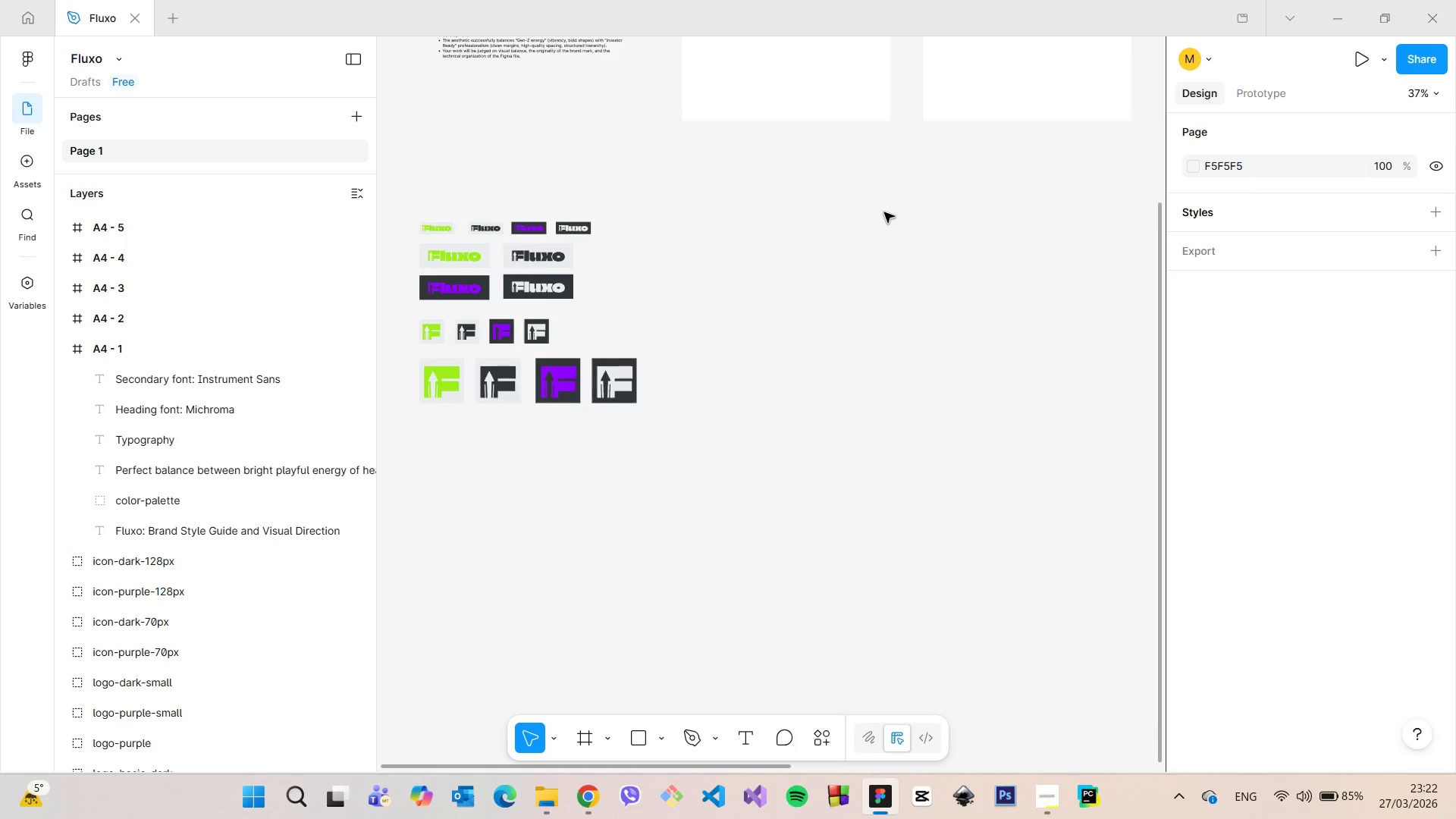 
scroll: coordinate [886, 217], scroll_direction: up, amount: 1.0
 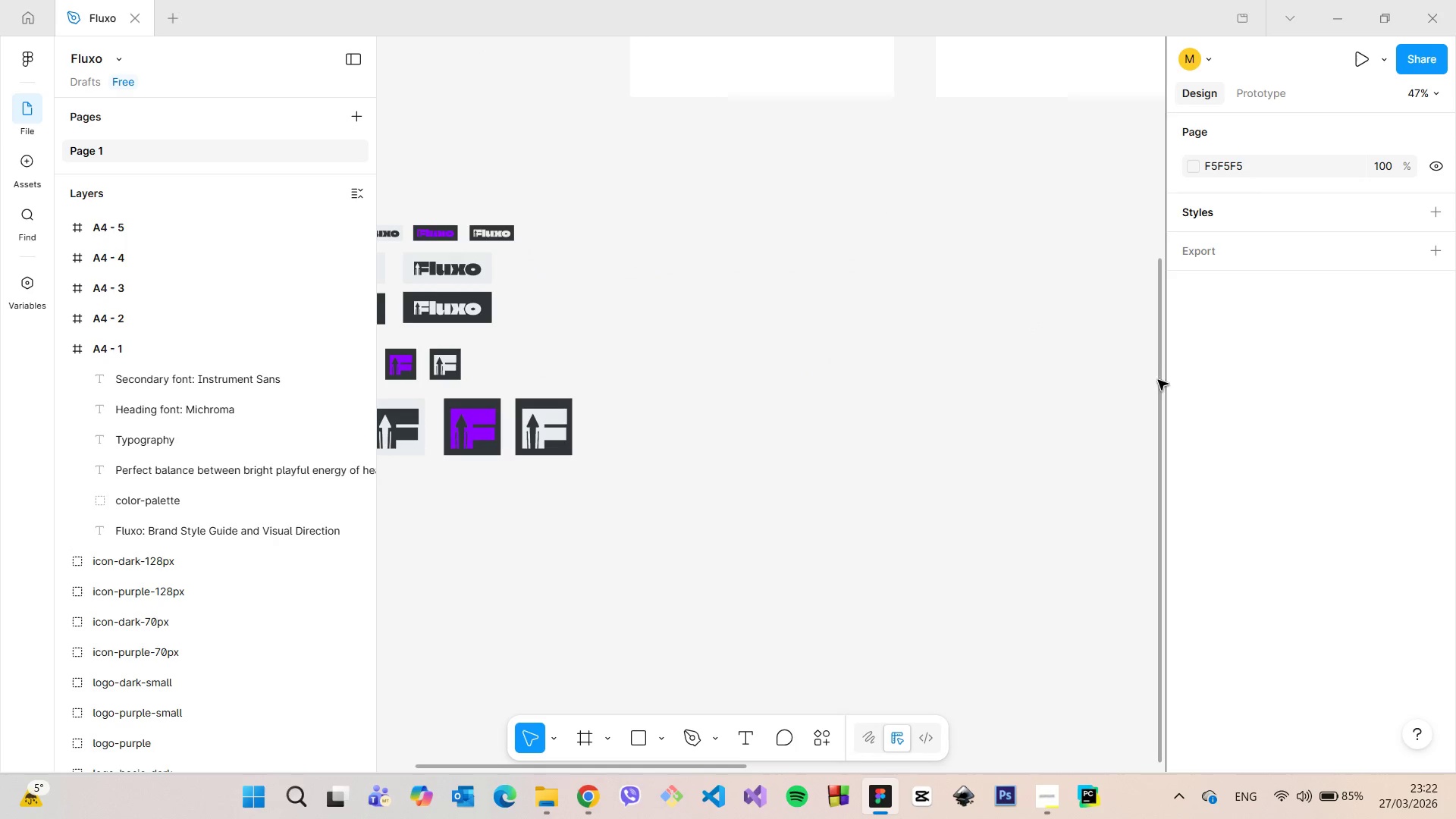 
left_click_drag(start_coordinate=[1158, 380], to_coordinate=[1169, 71])
 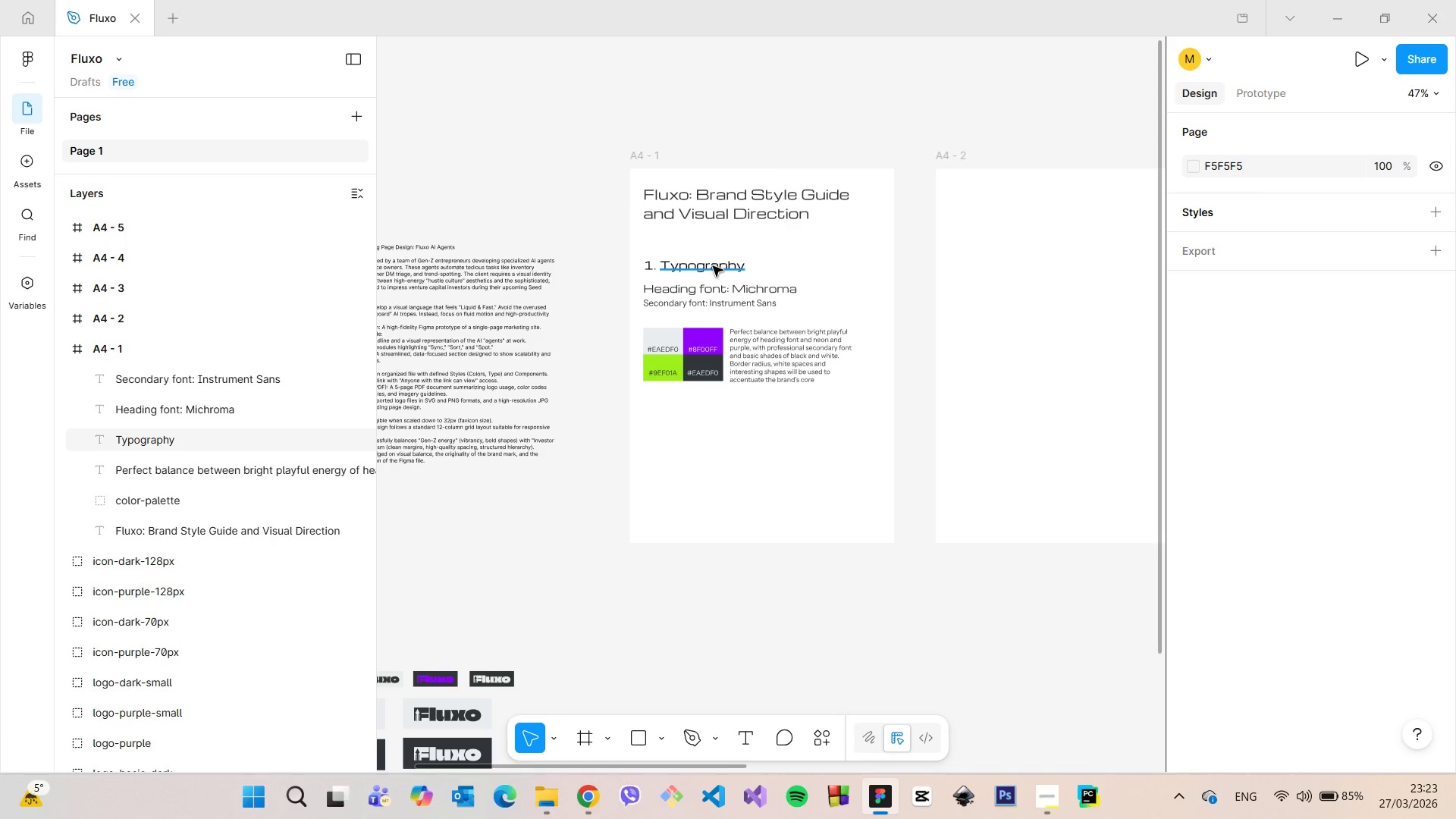 
scroll: coordinate [702, 260], scroll_direction: up, amount: 4.0
 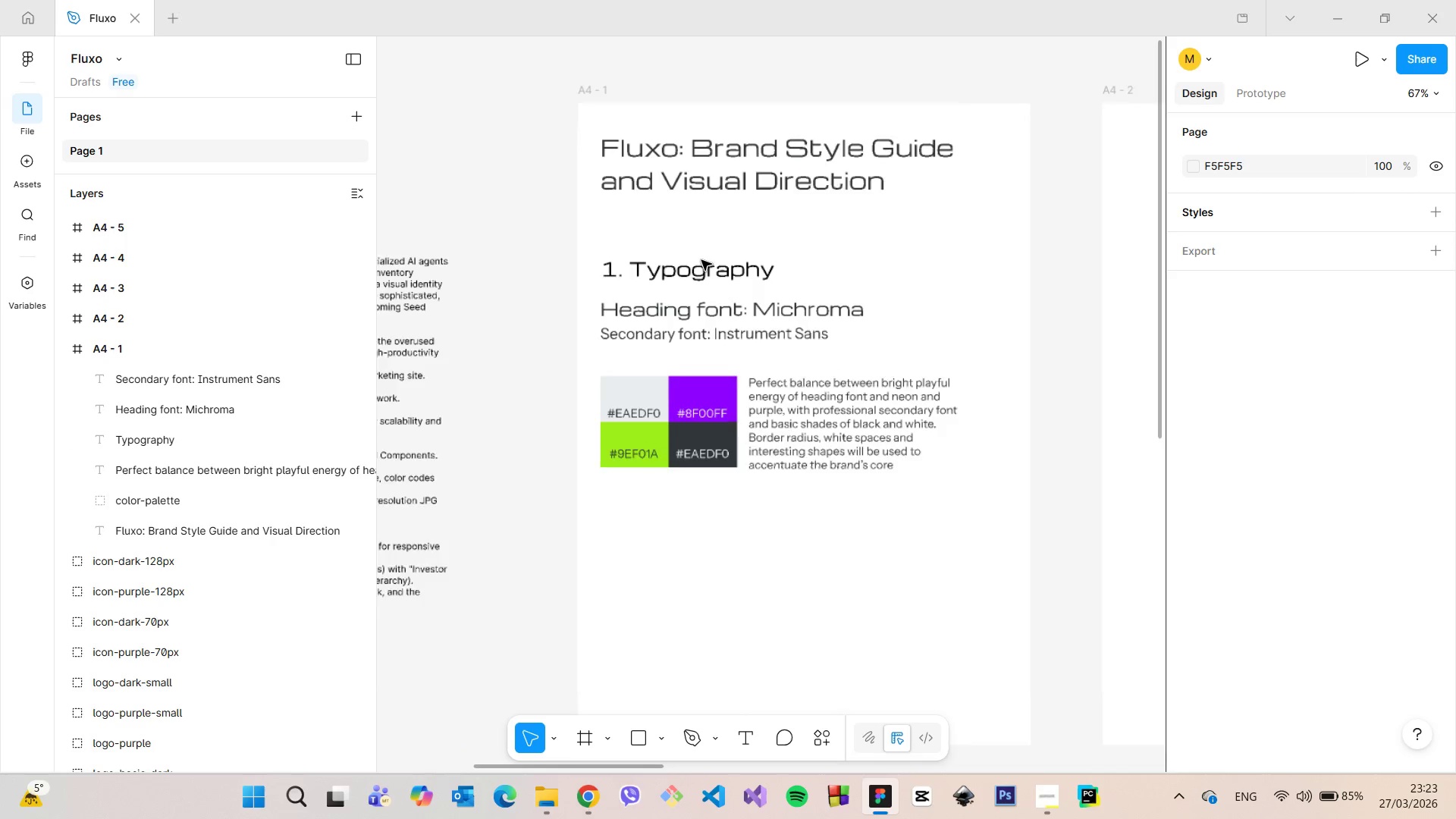 
left_click([705, 271])
 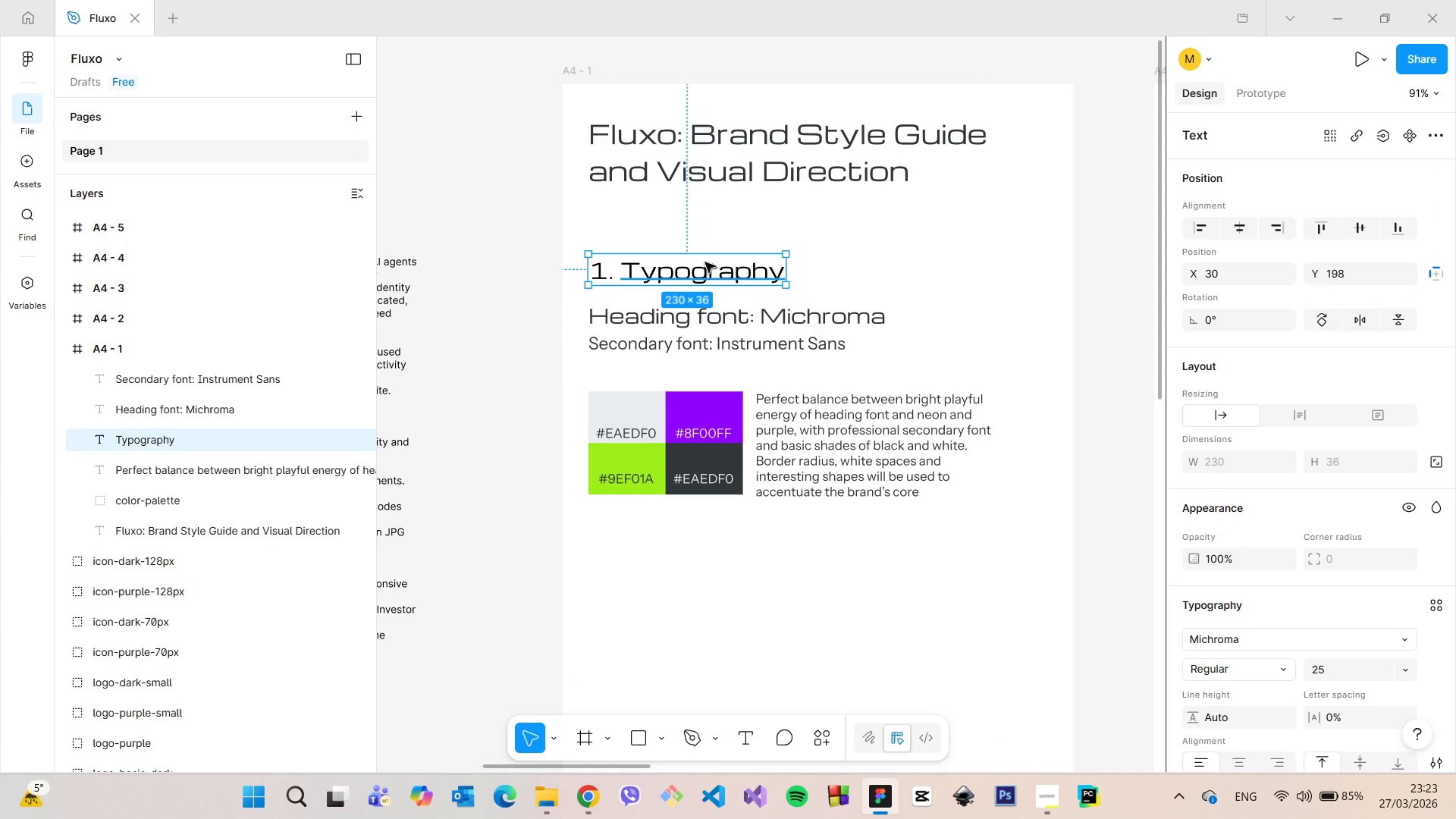 
scroll: coordinate [701, 260], scroll_direction: up, amount: 6.0
 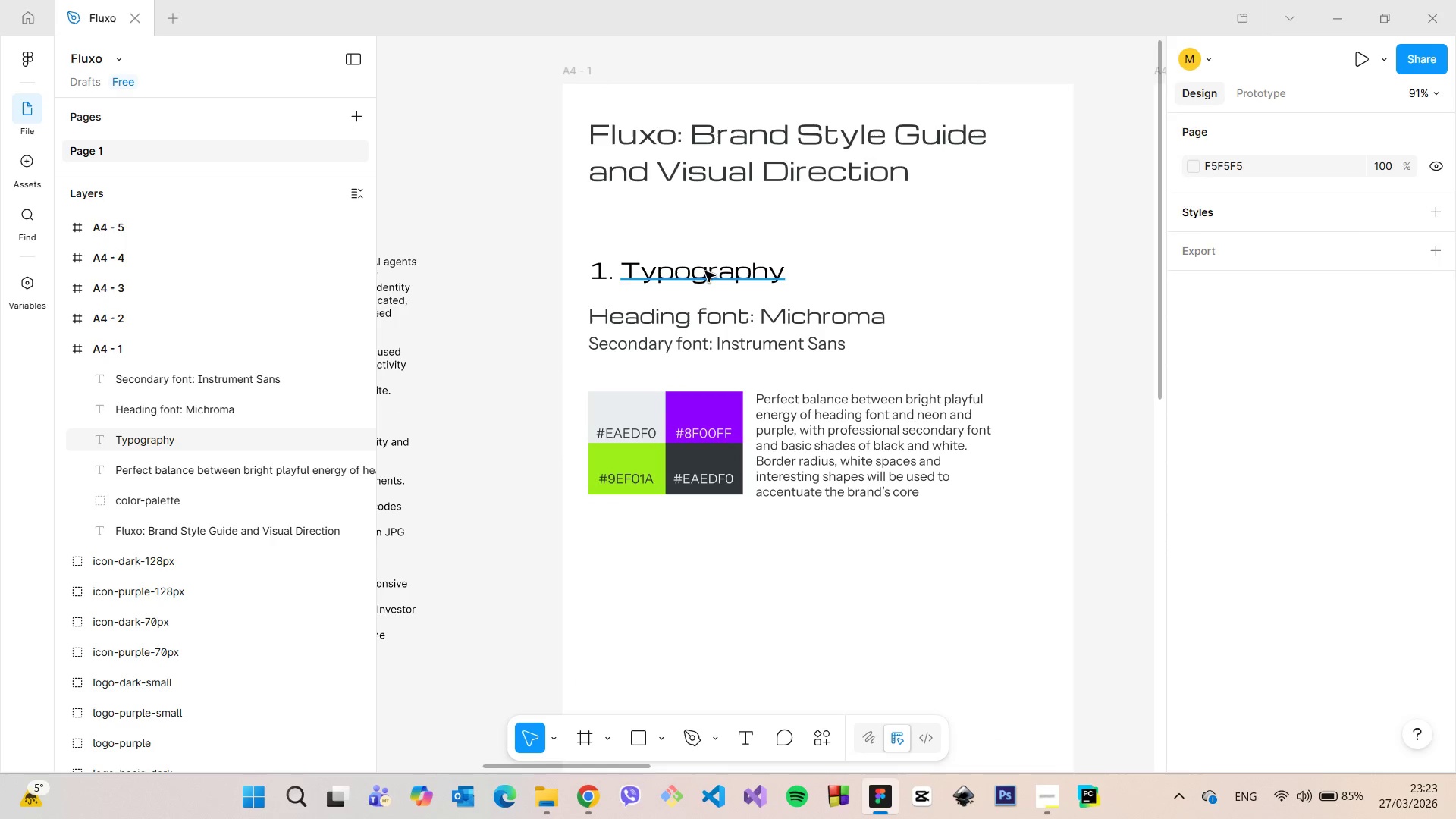 
left_click_drag(start_coordinate=[705, 271], to_coordinate=[704, 255])
 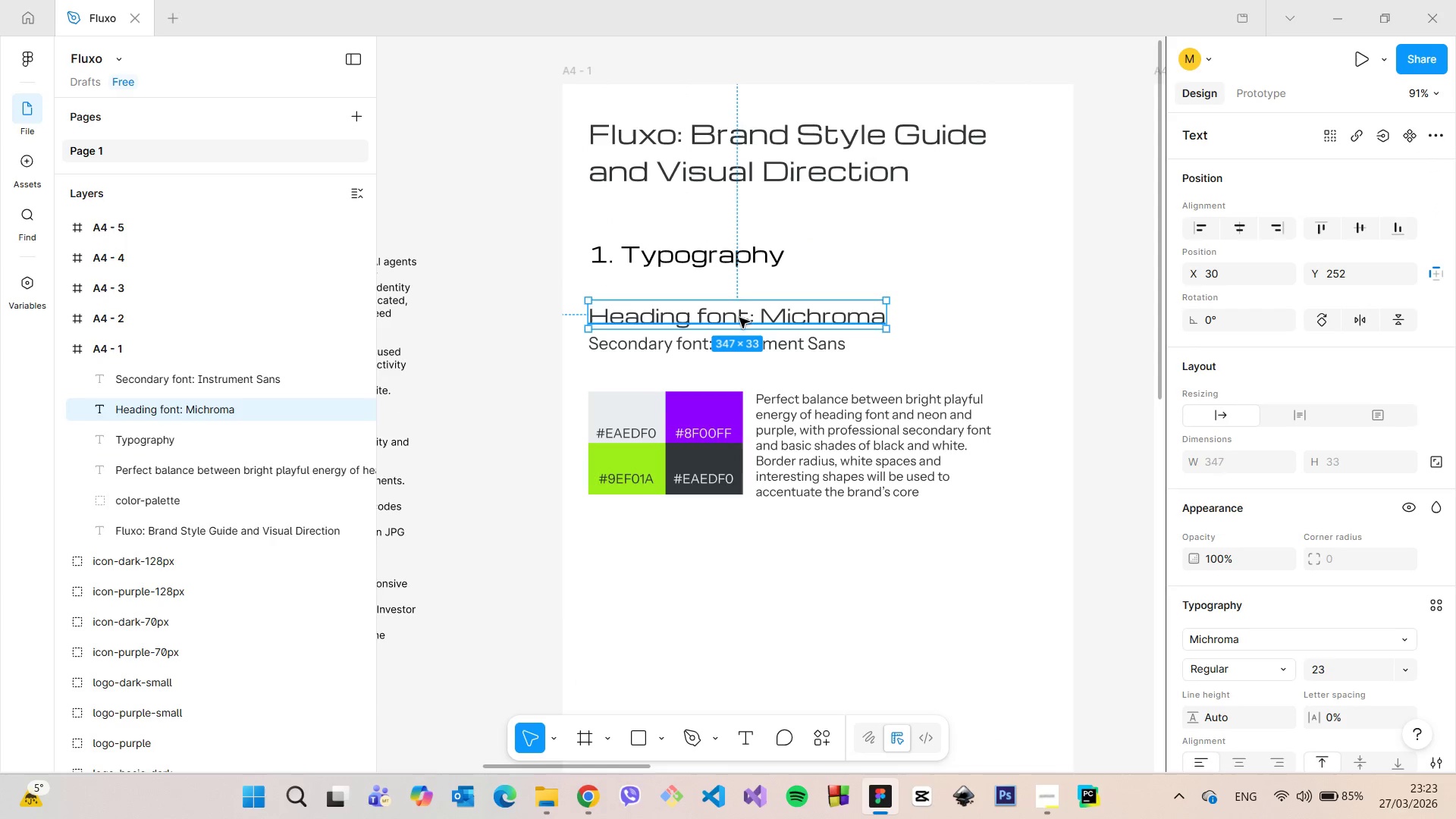 
left_click([720, 304])
 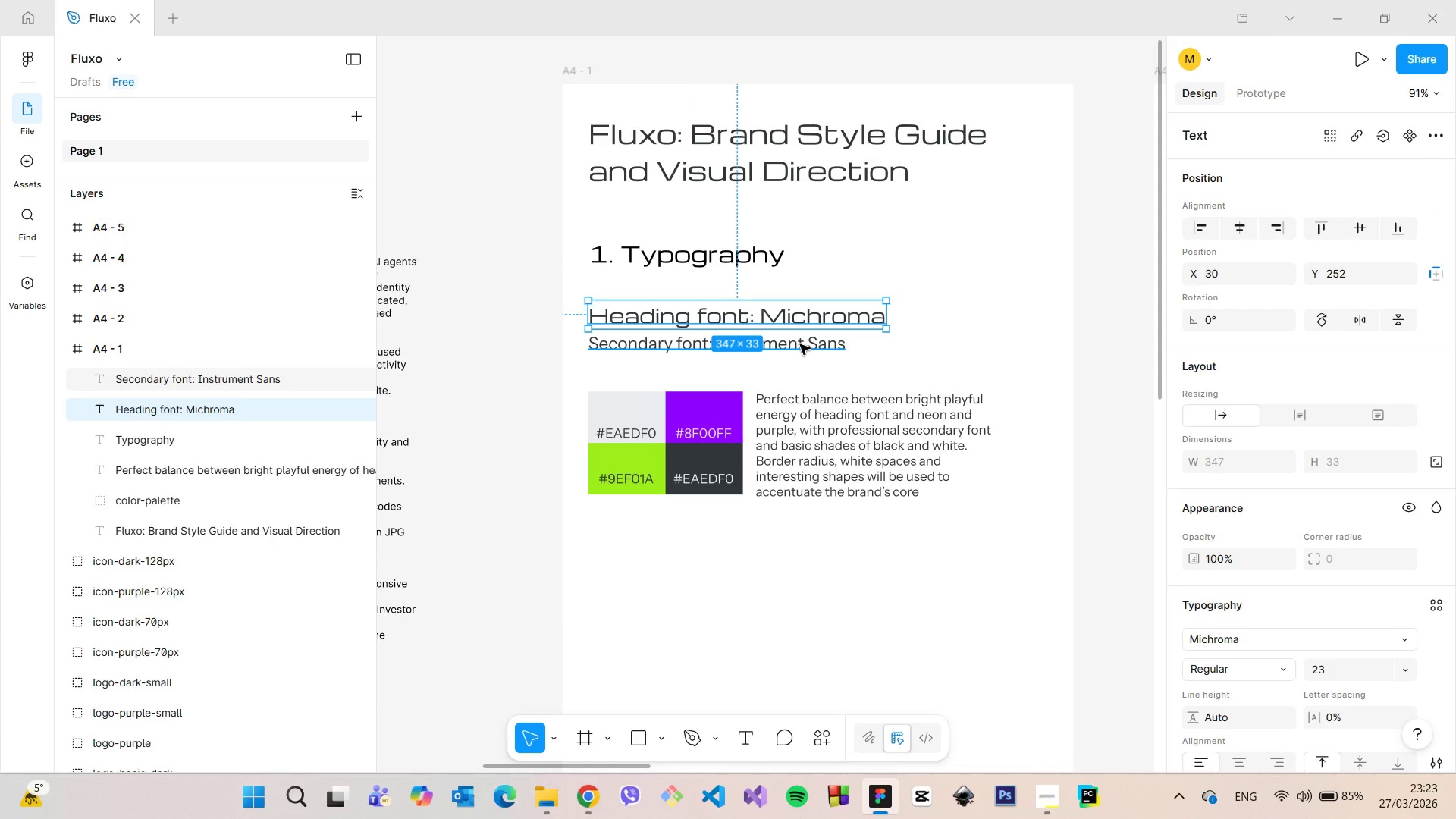 
hold_key(key=ShiftLeft, duration=0.5)
left_click([800, 344])
 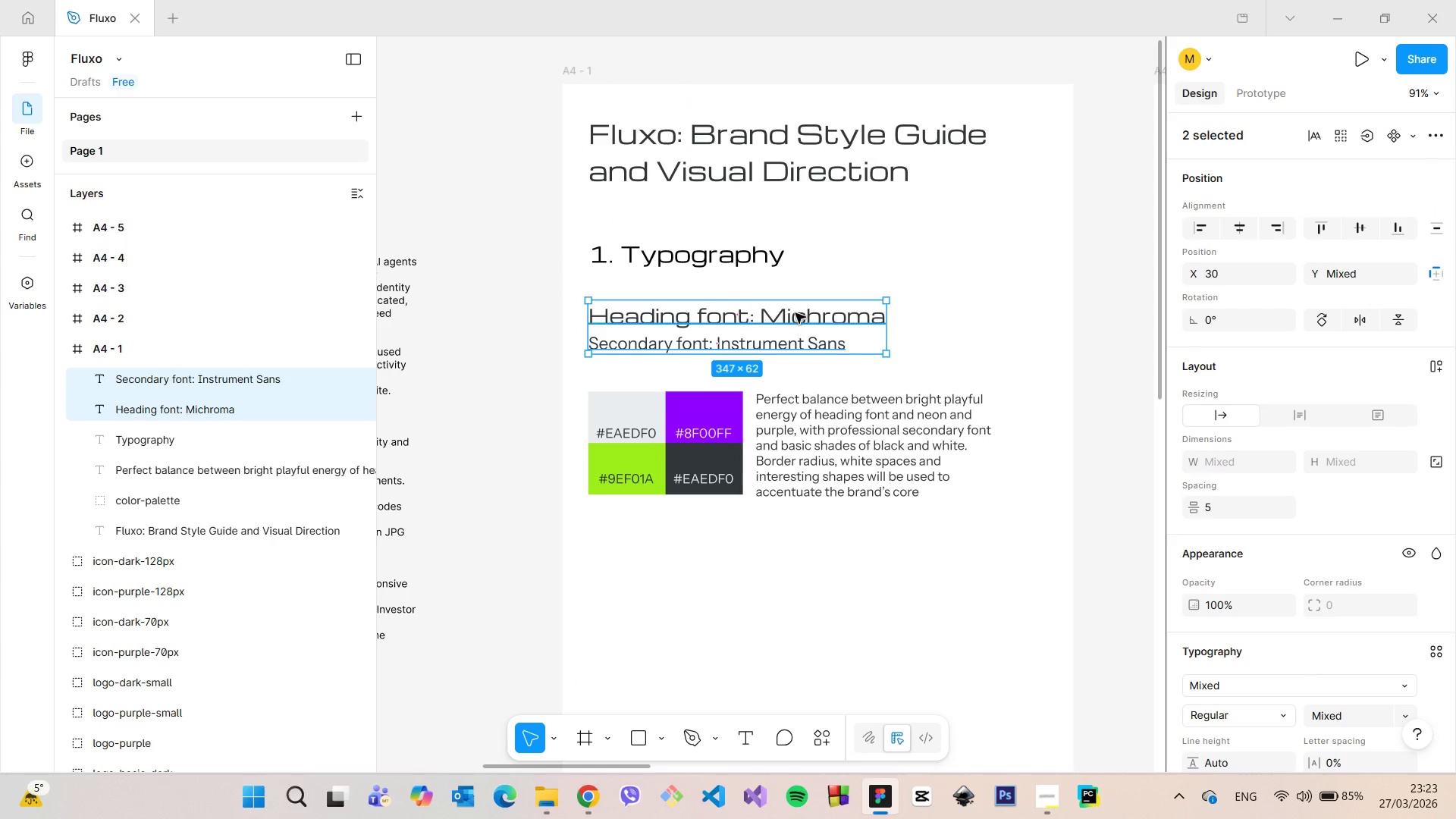 
left_click_drag(start_coordinate=[796, 323], to_coordinate=[796, 303])
 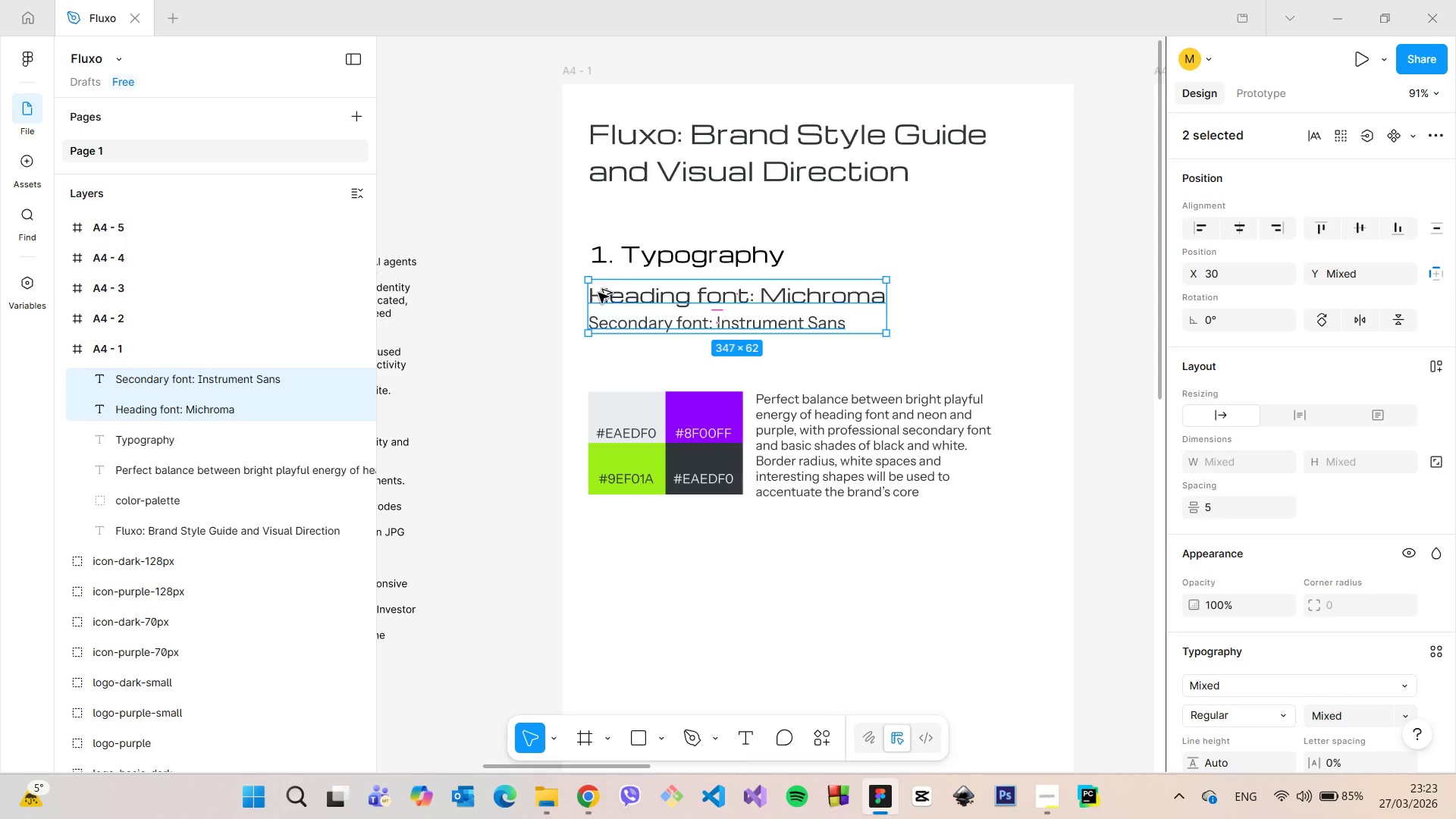 
hold_key(key=AltLeft, duration=0.89)
 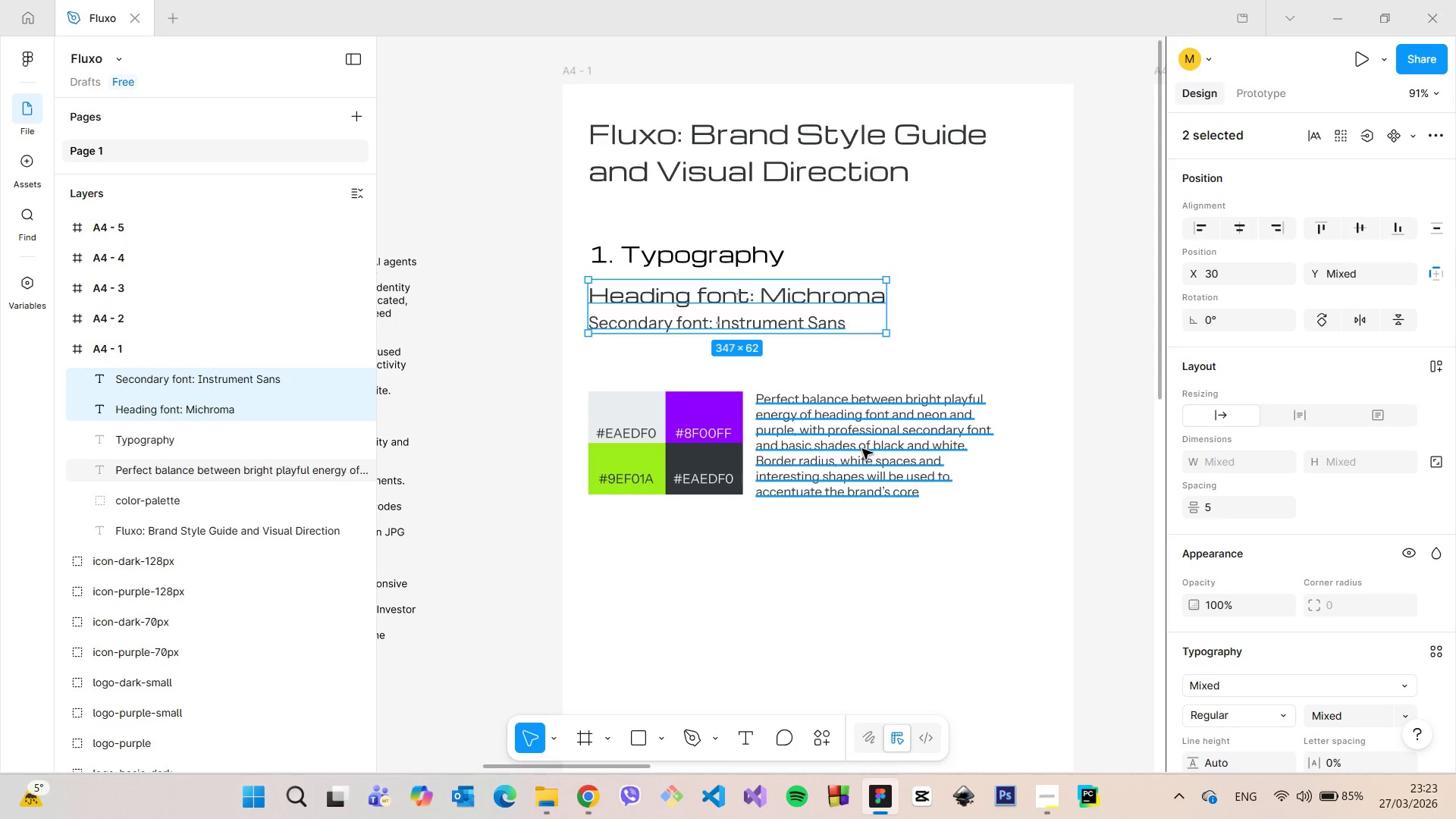 
double_click([862, 449])
 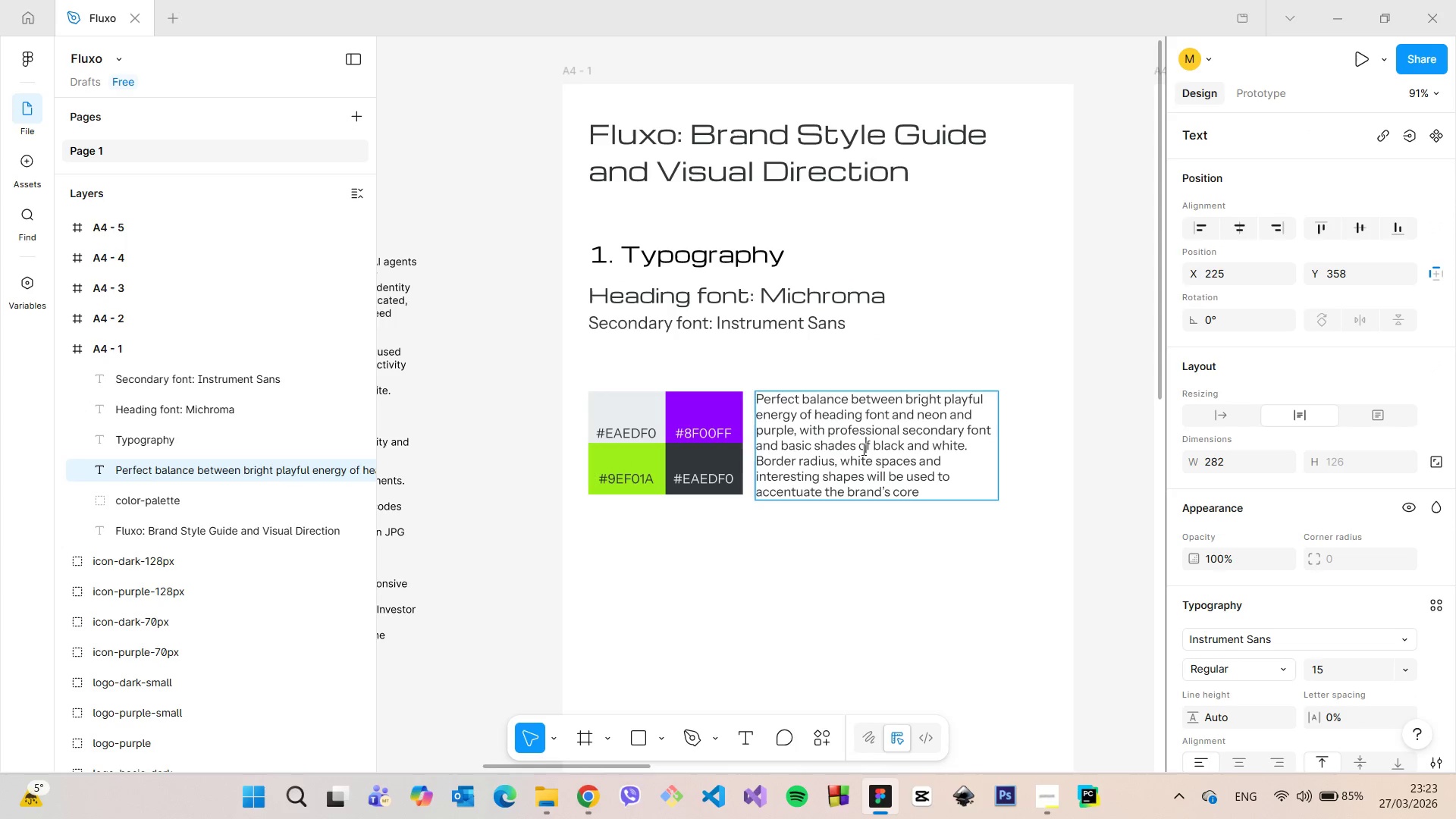 
left_click([862, 449])
 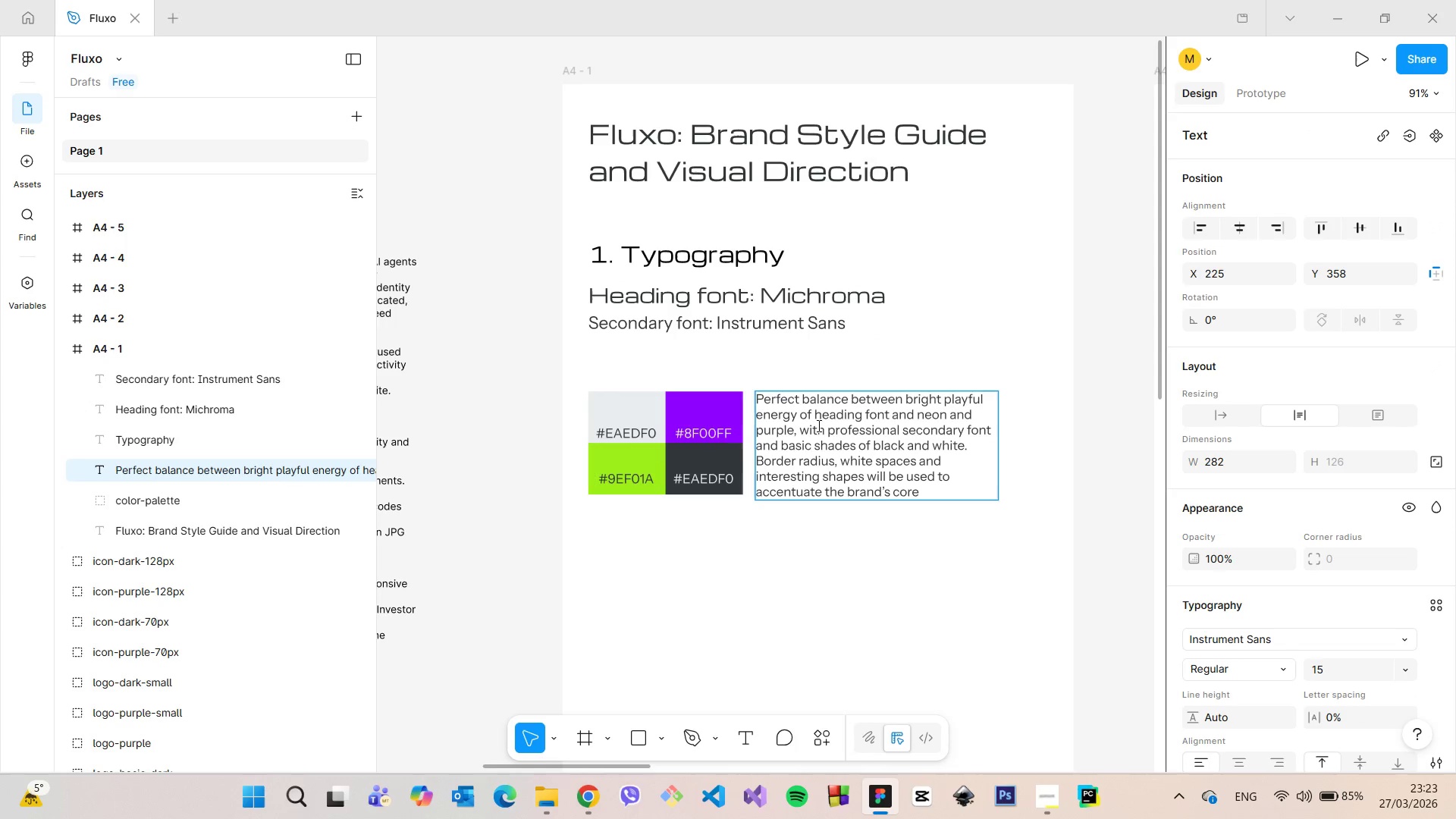 
left_click([526, 447])
 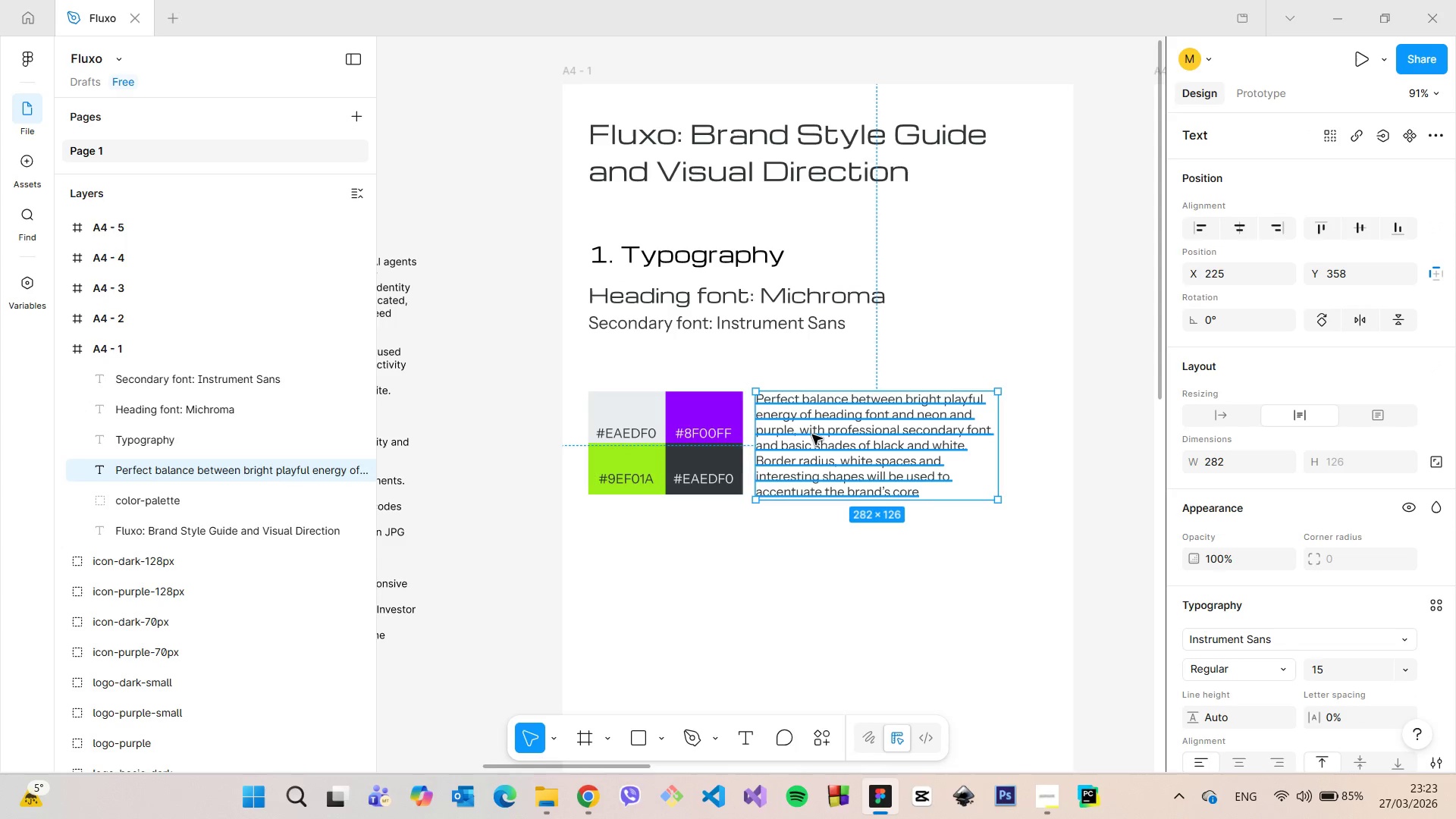 
hold_key(key=AltLeft, duration=1.42)
left_click_drag(start_coordinate=[812, 435], to_coordinate=[632, 382])
 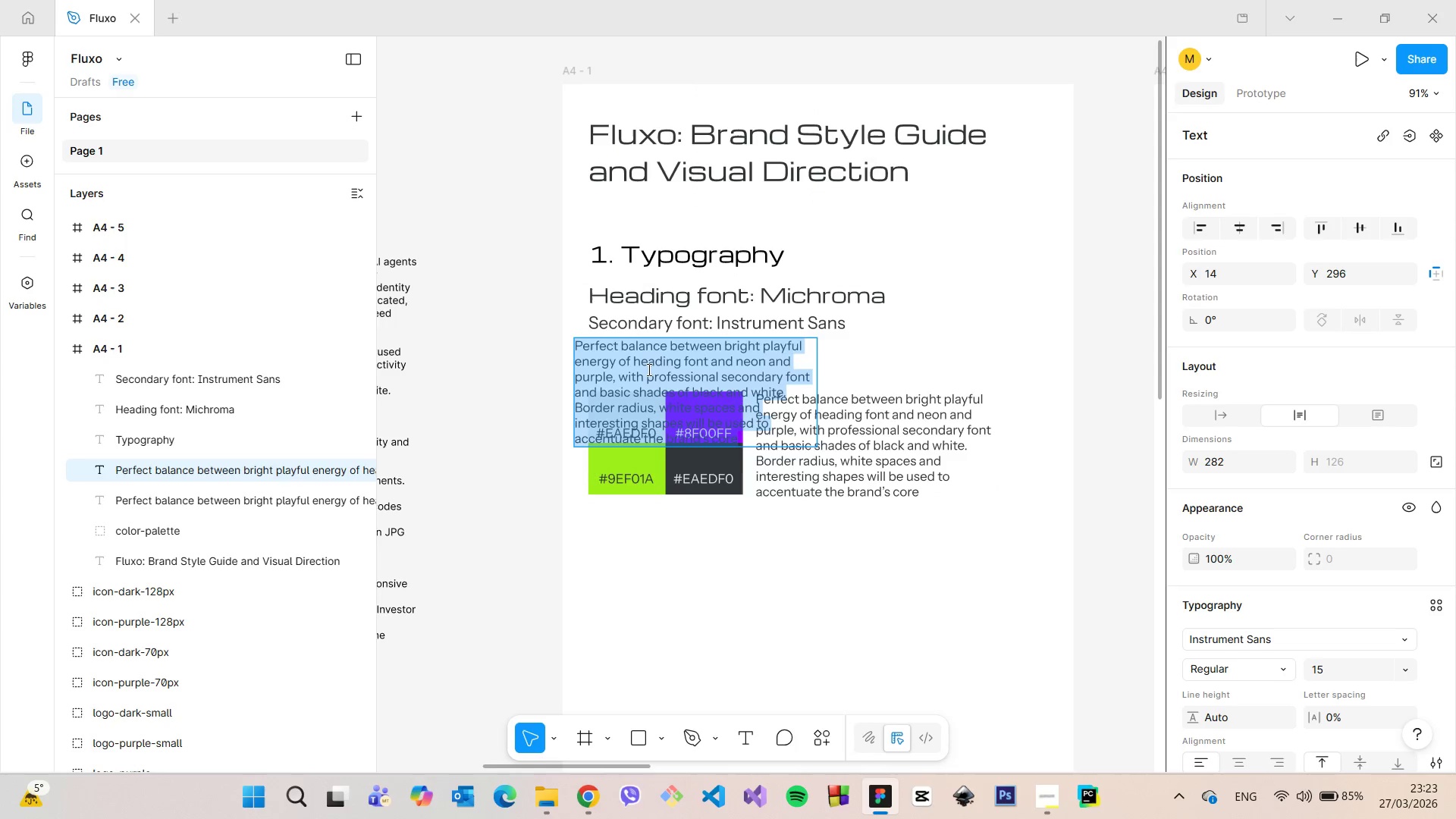 
double_click([645, 371])
 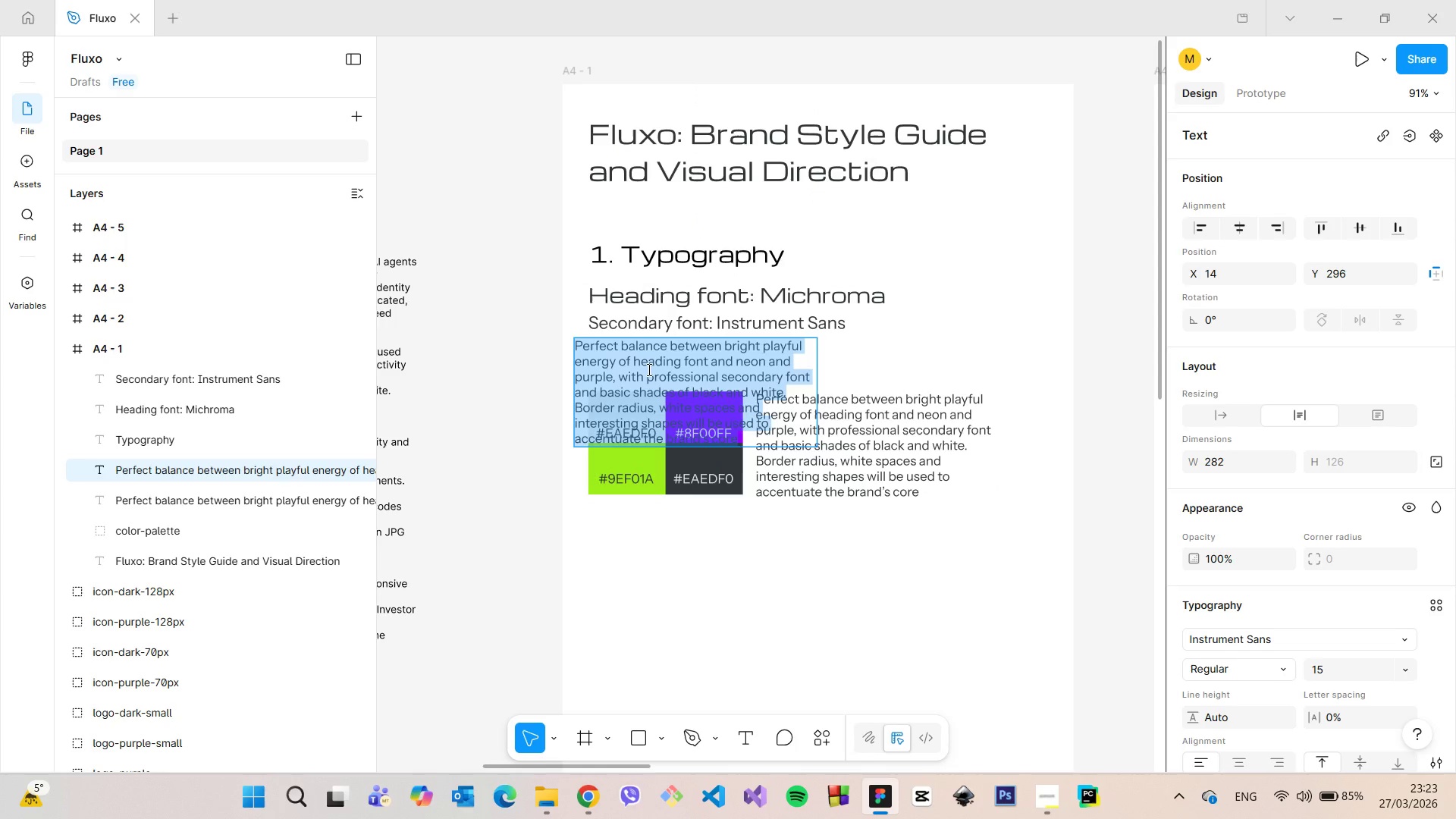 
type(Heading font is modern and tech)
key(Backspace)
key(Backspace)
key(Backspace)
key(Backspace)
key(Backspace)
type( suitable for a tech cho)
key(Backspace)
key(Backspace)
type(ompany, whereas secondary font is re)
key(Backspace)
key(Backspace)
type(really smooth and professional, as well as easy to read,)
 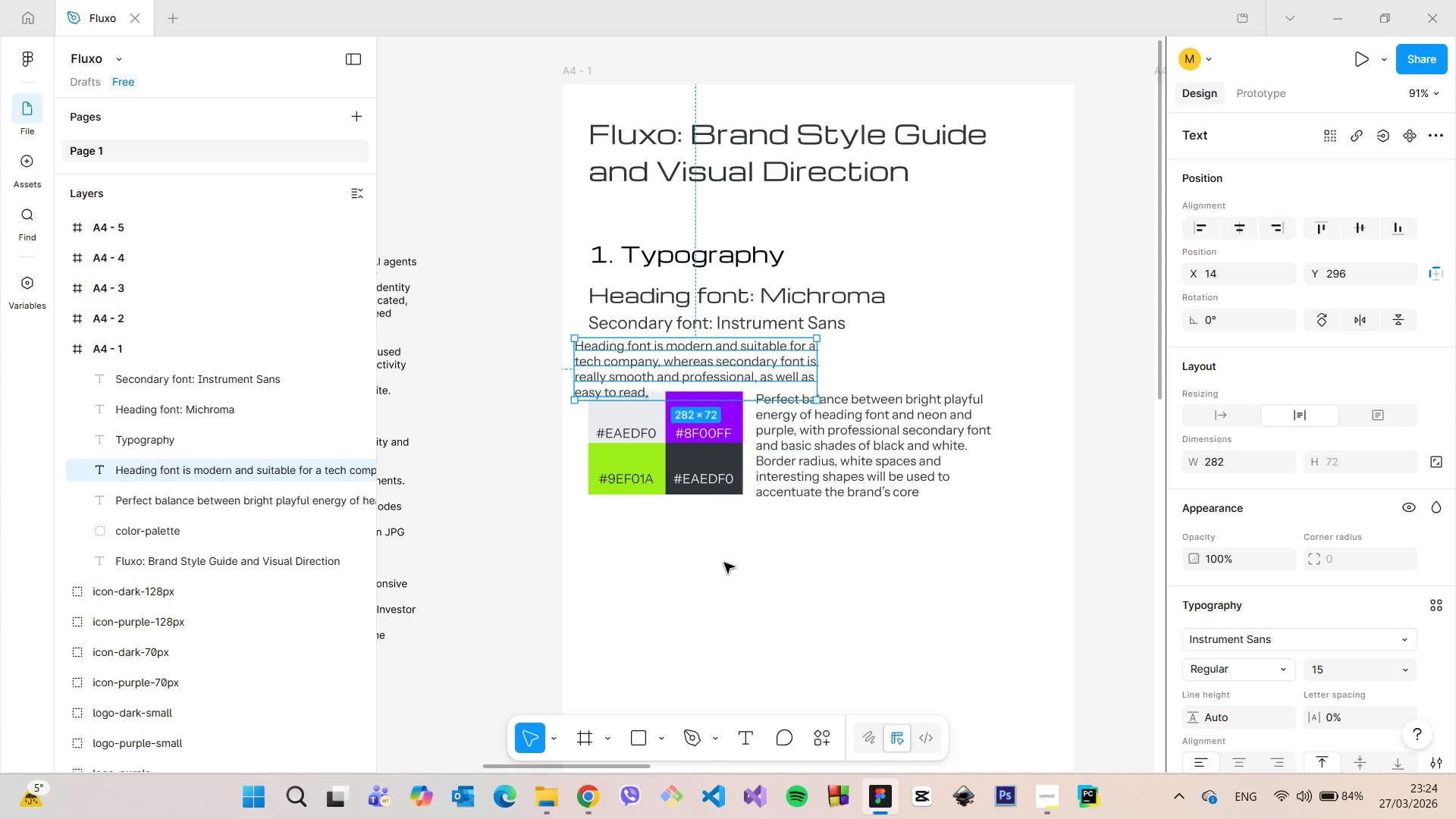 
left_click([724, 563])
 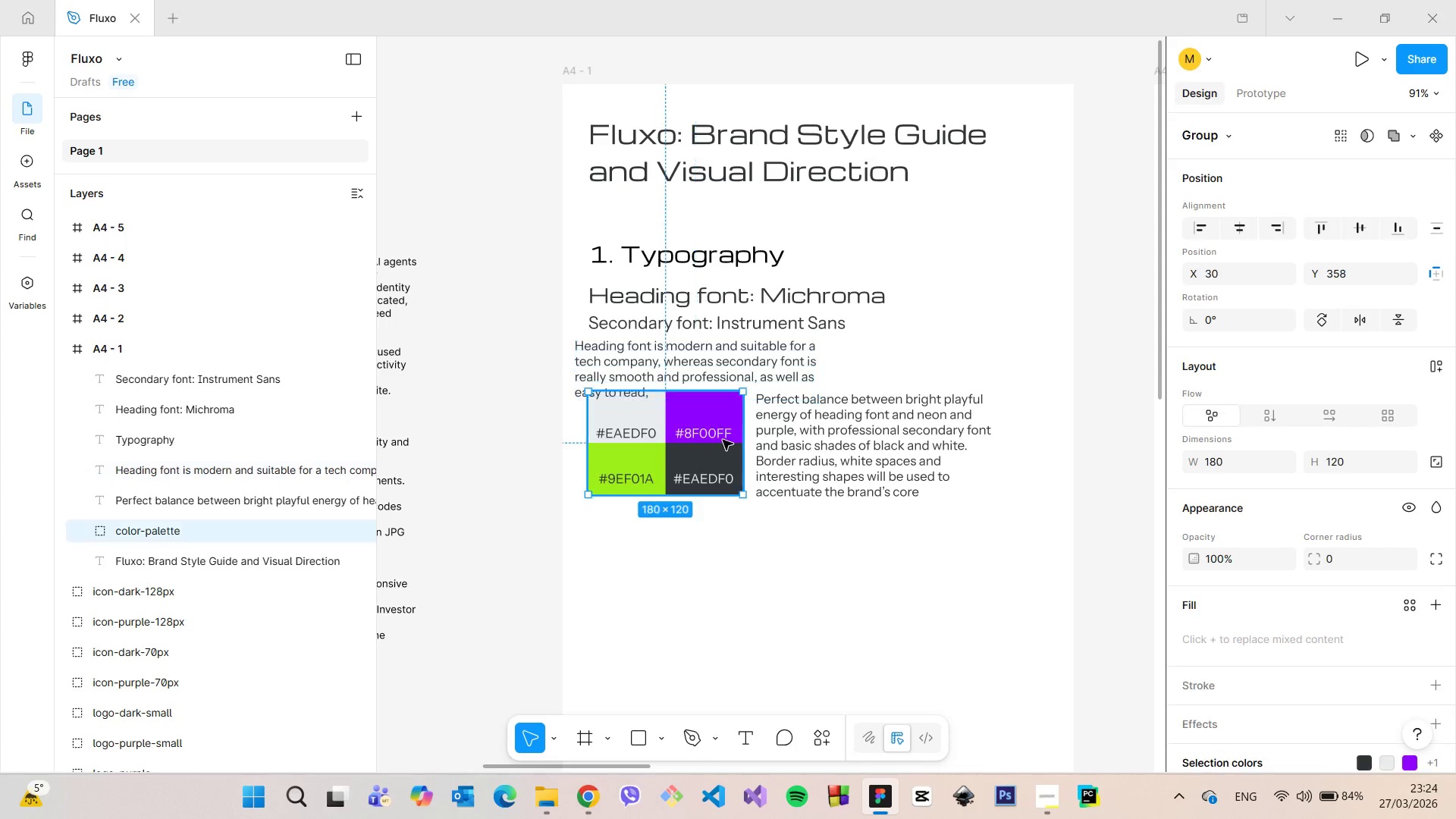 
left_click([723, 420])
 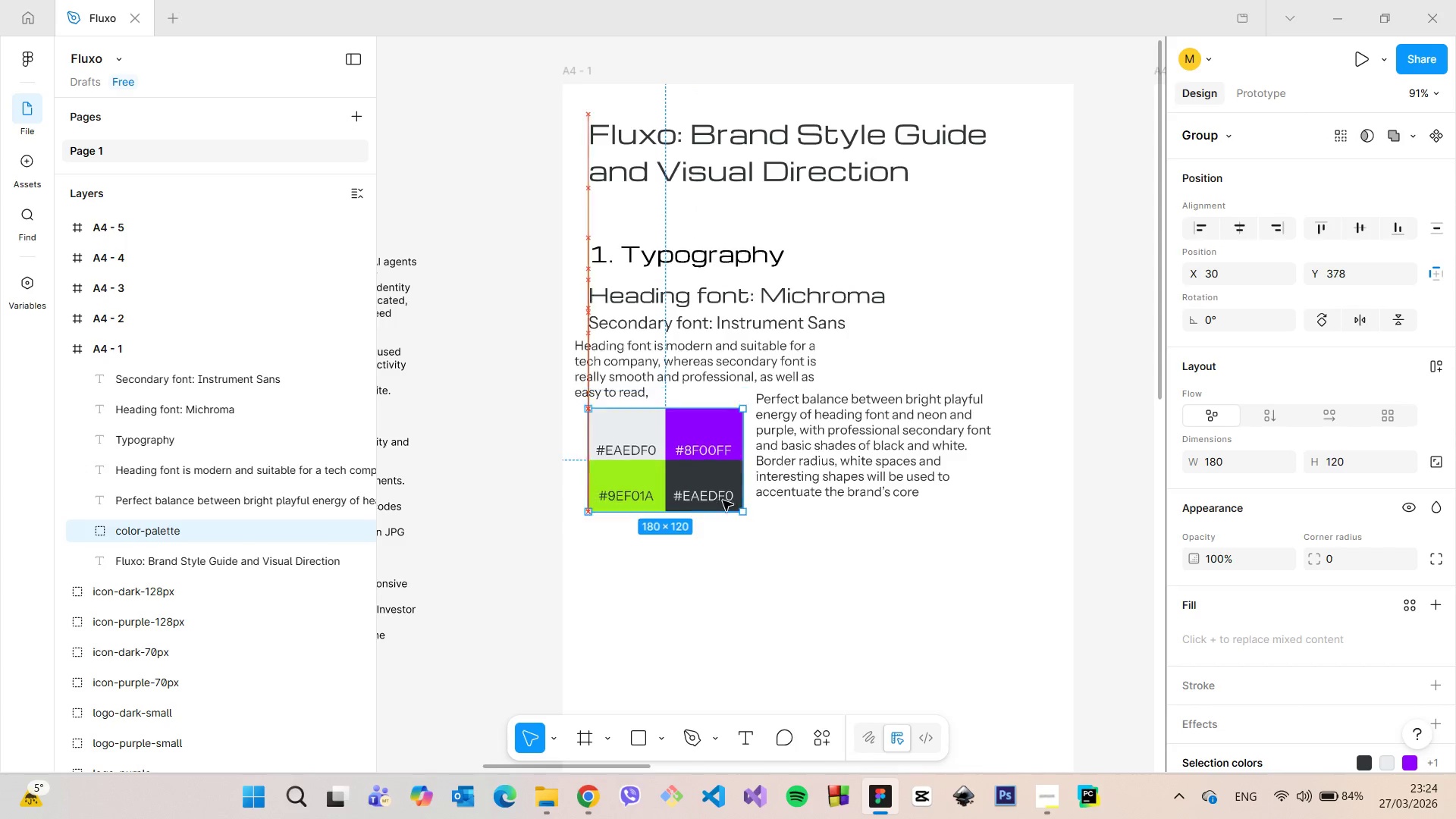 
left_click_drag(start_coordinate=[720, 440], to_coordinate=[734, 539])
 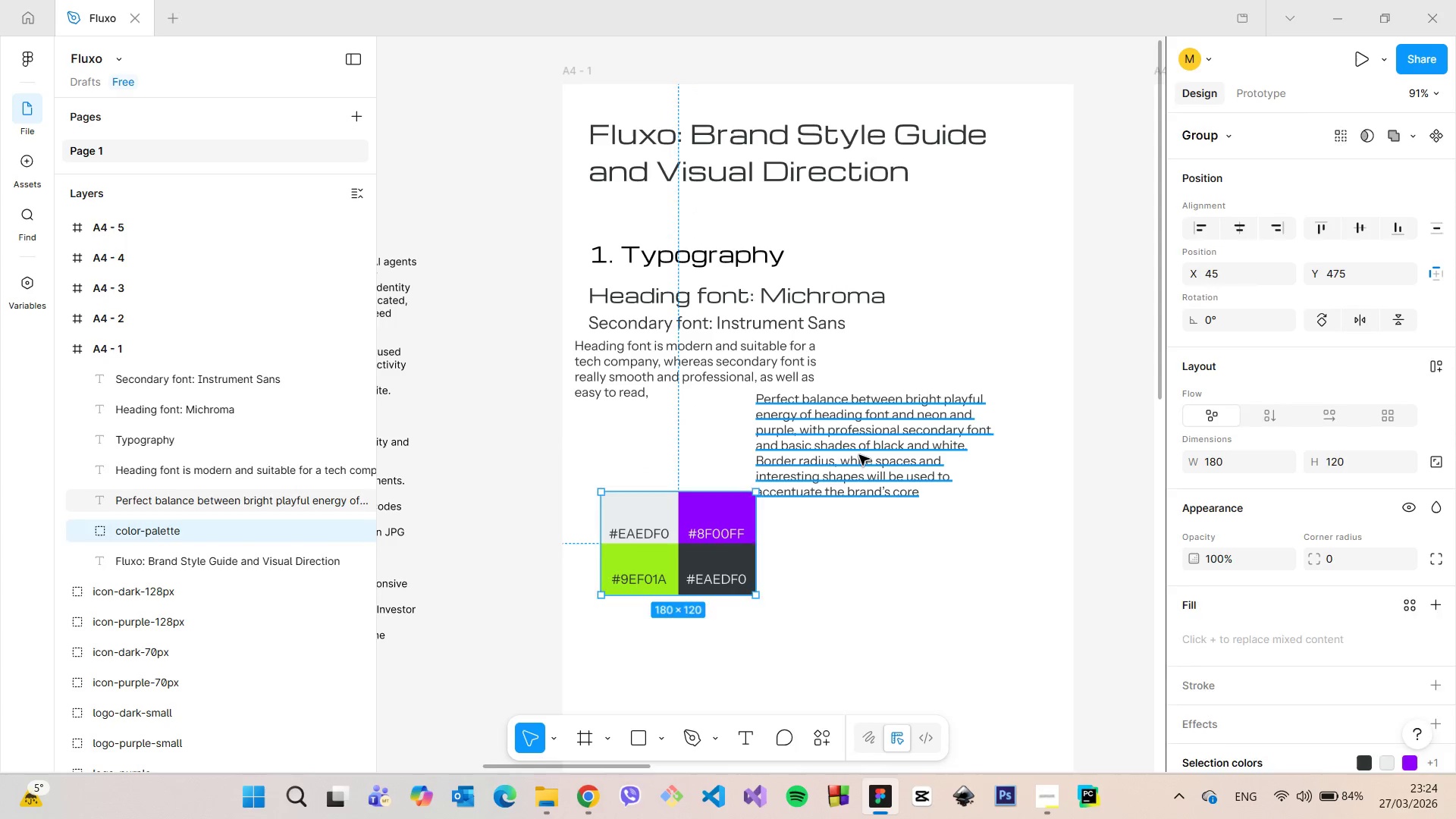 
left_click([855, 436])
 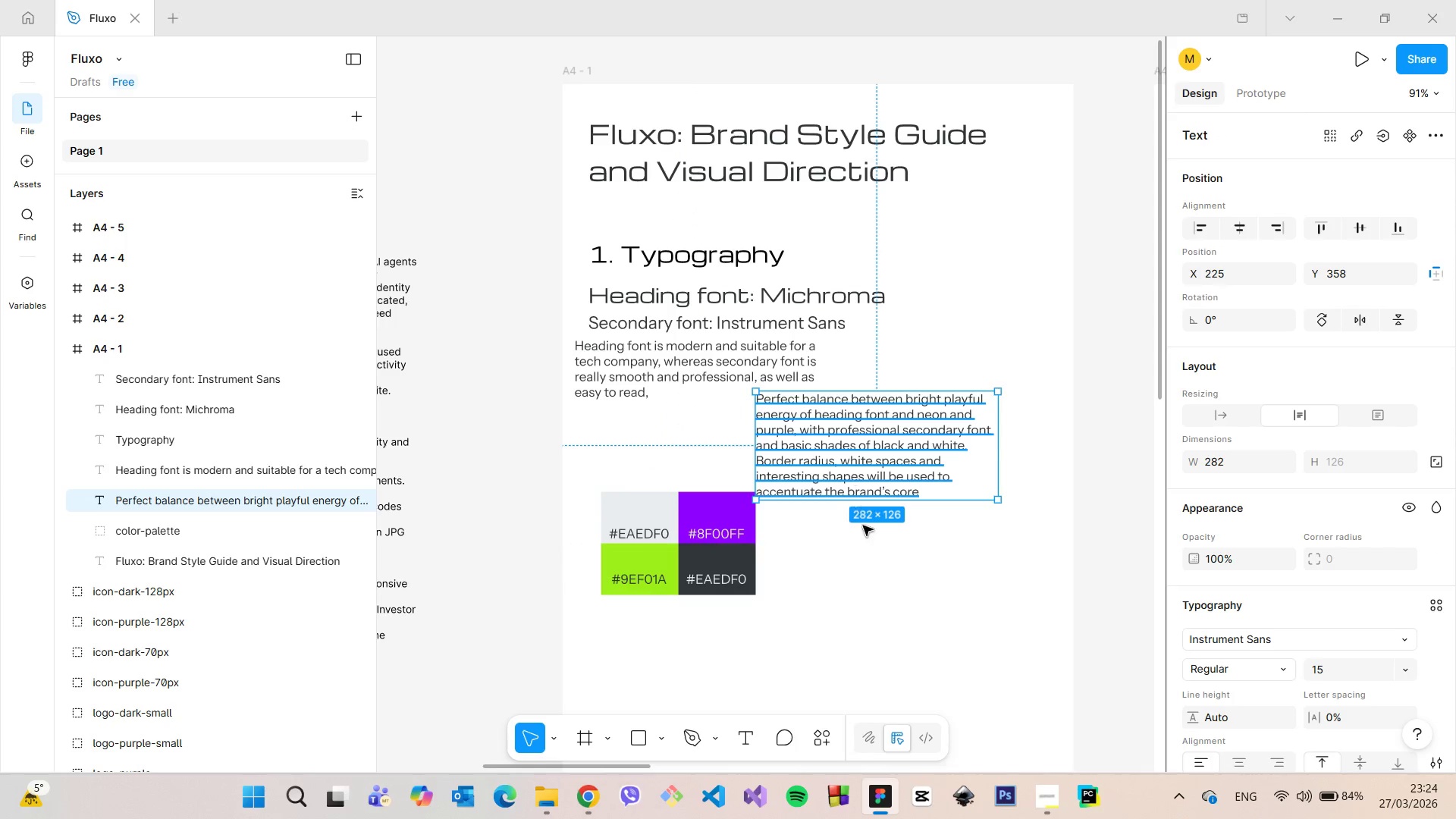 
left_click_drag(start_coordinate=[843, 435], to_coordinate=[874, 596])
 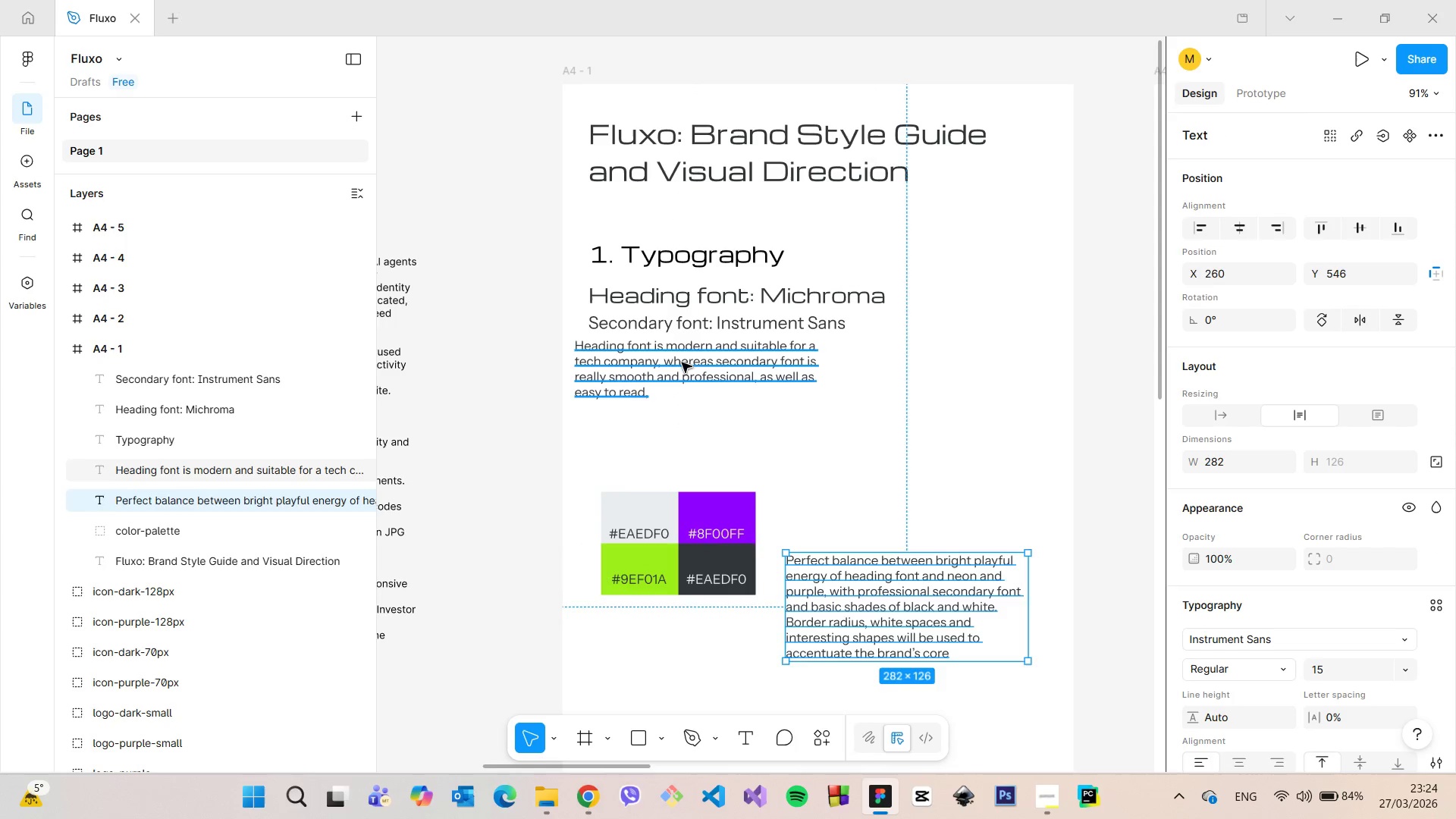 
left_click([685, 362])
 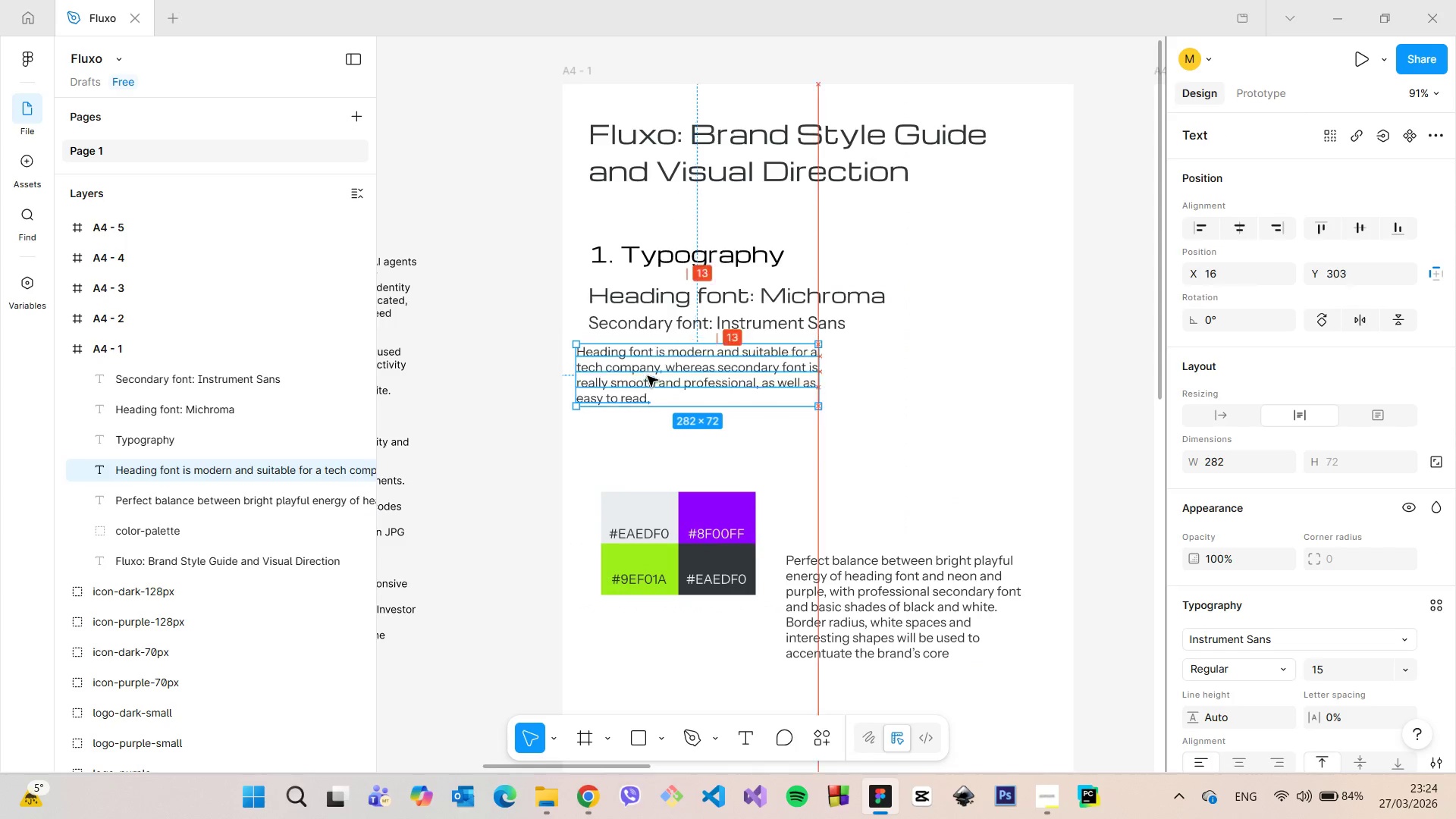 
left_click_drag(start_coordinate=[641, 355], to_coordinate=[653, 378])
 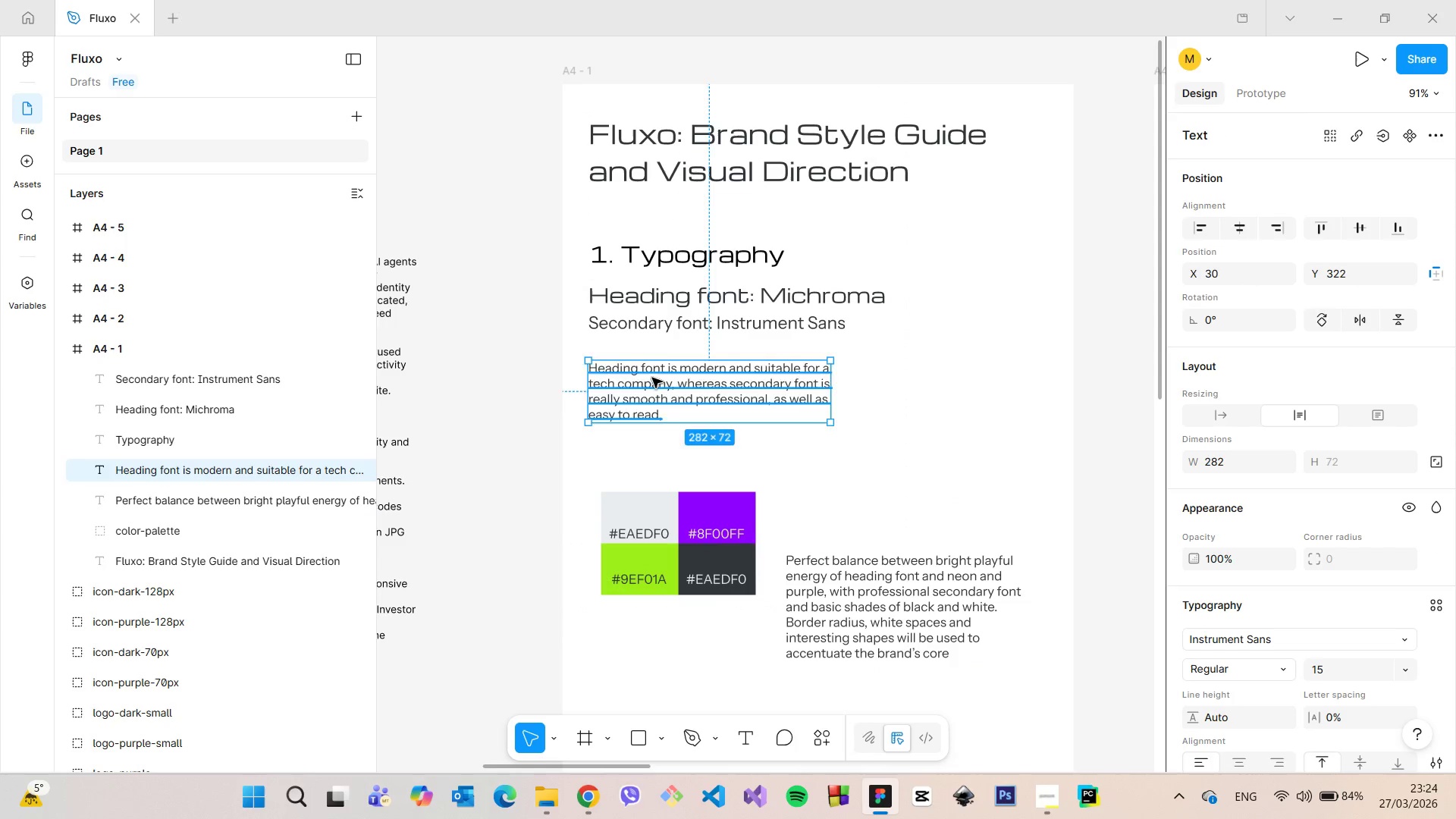 
left_click([653, 378])
 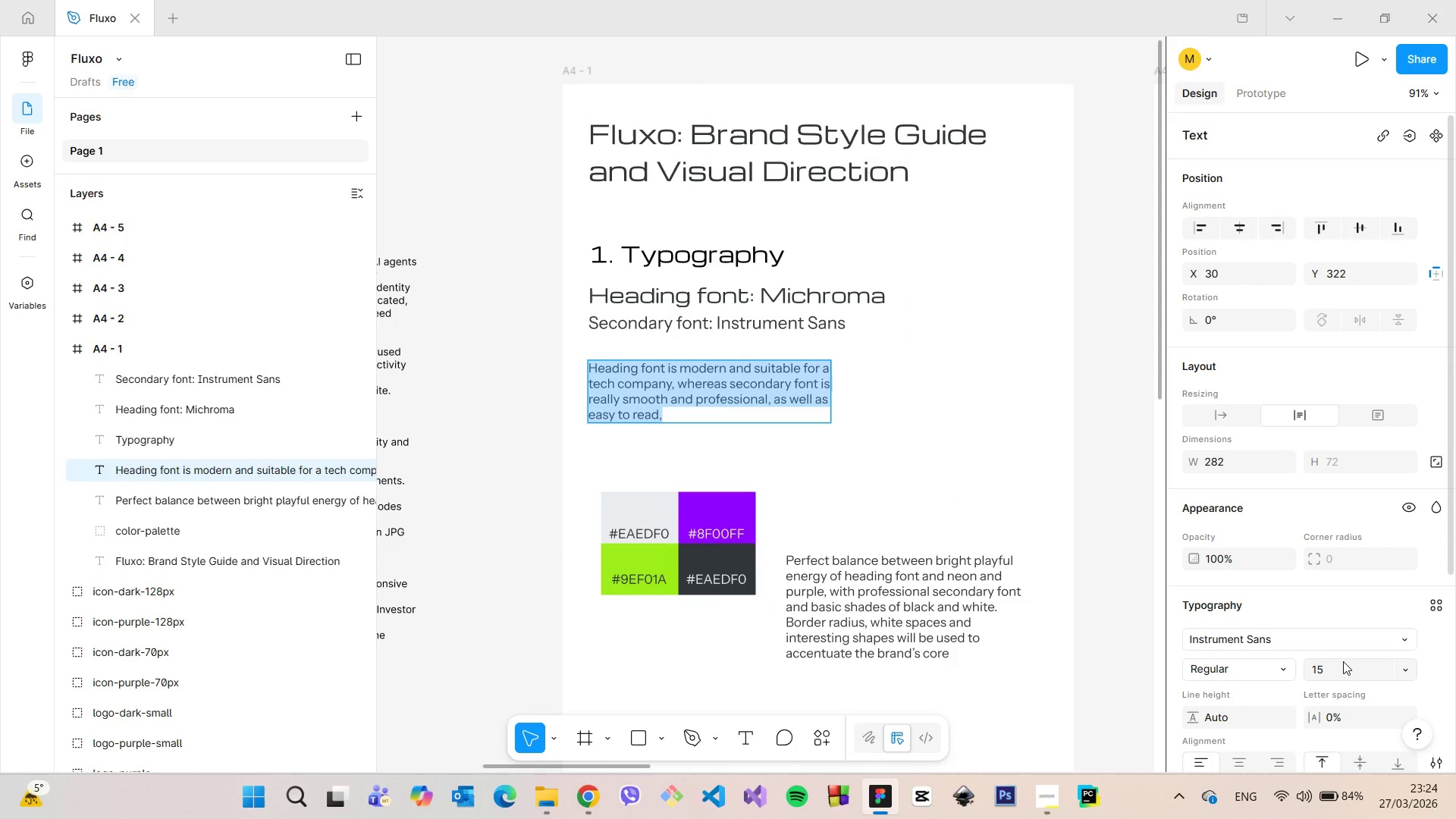 
left_click([1343, 661])
 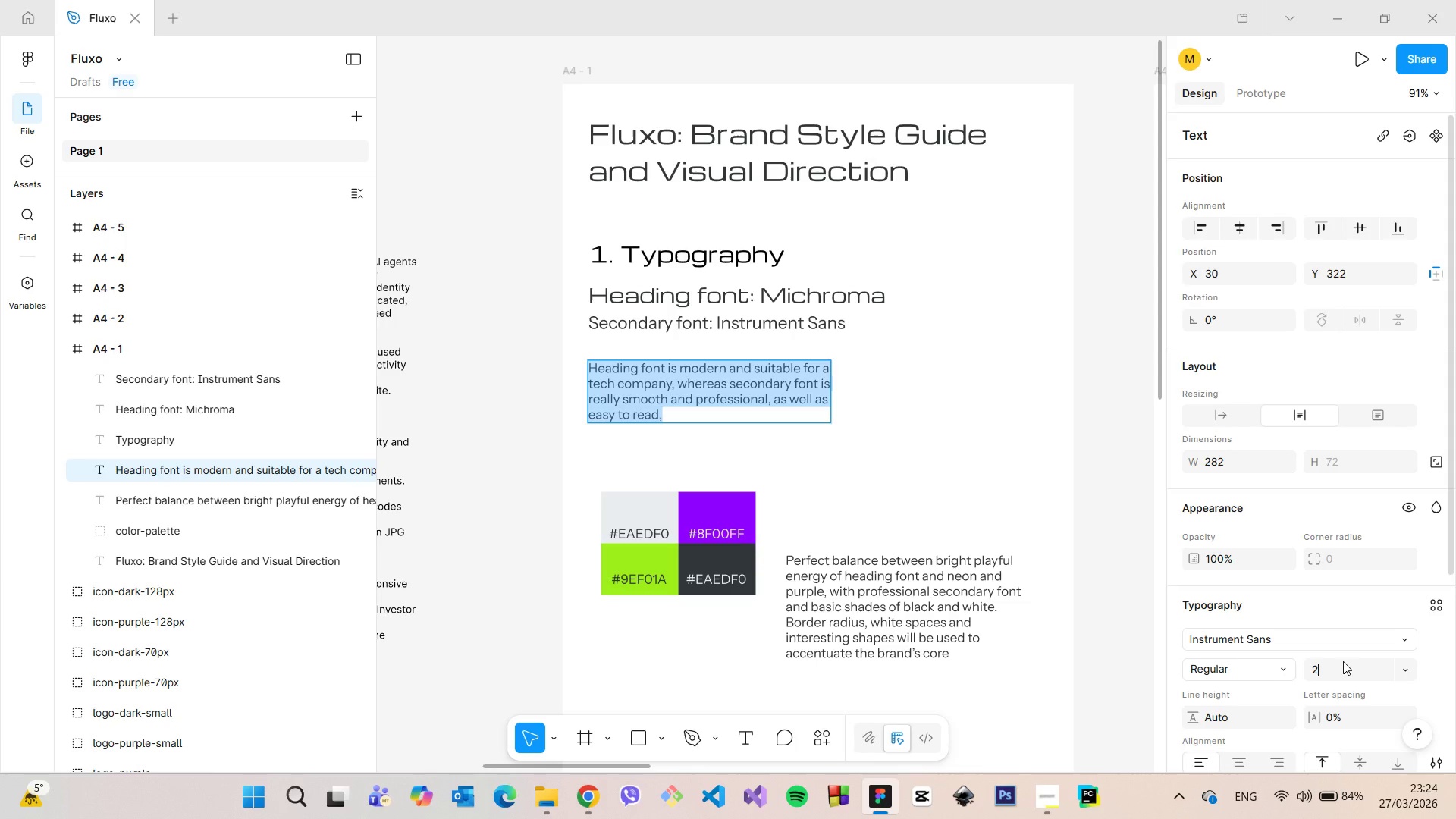 
type(20)
 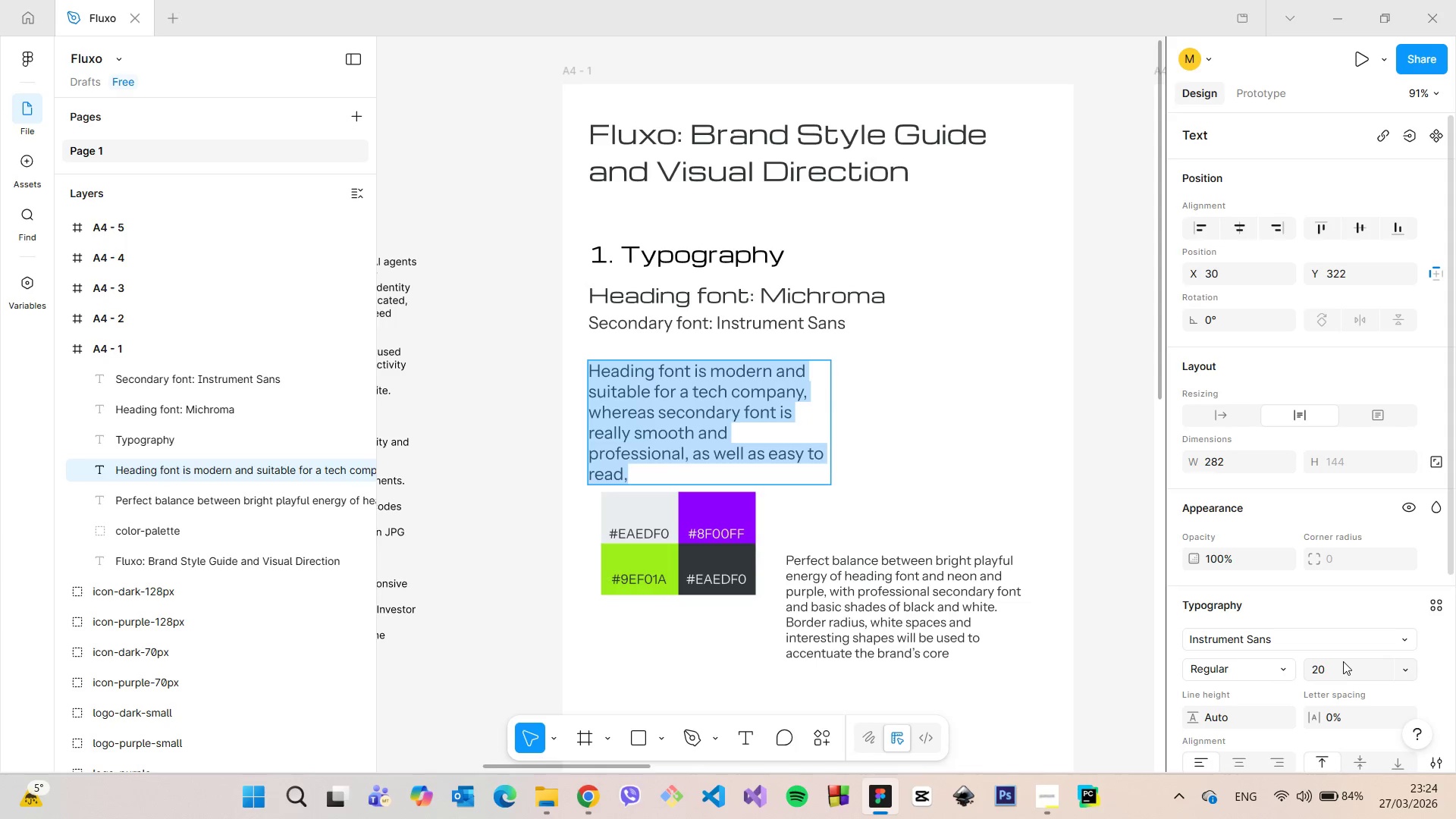 
key(Enter)
 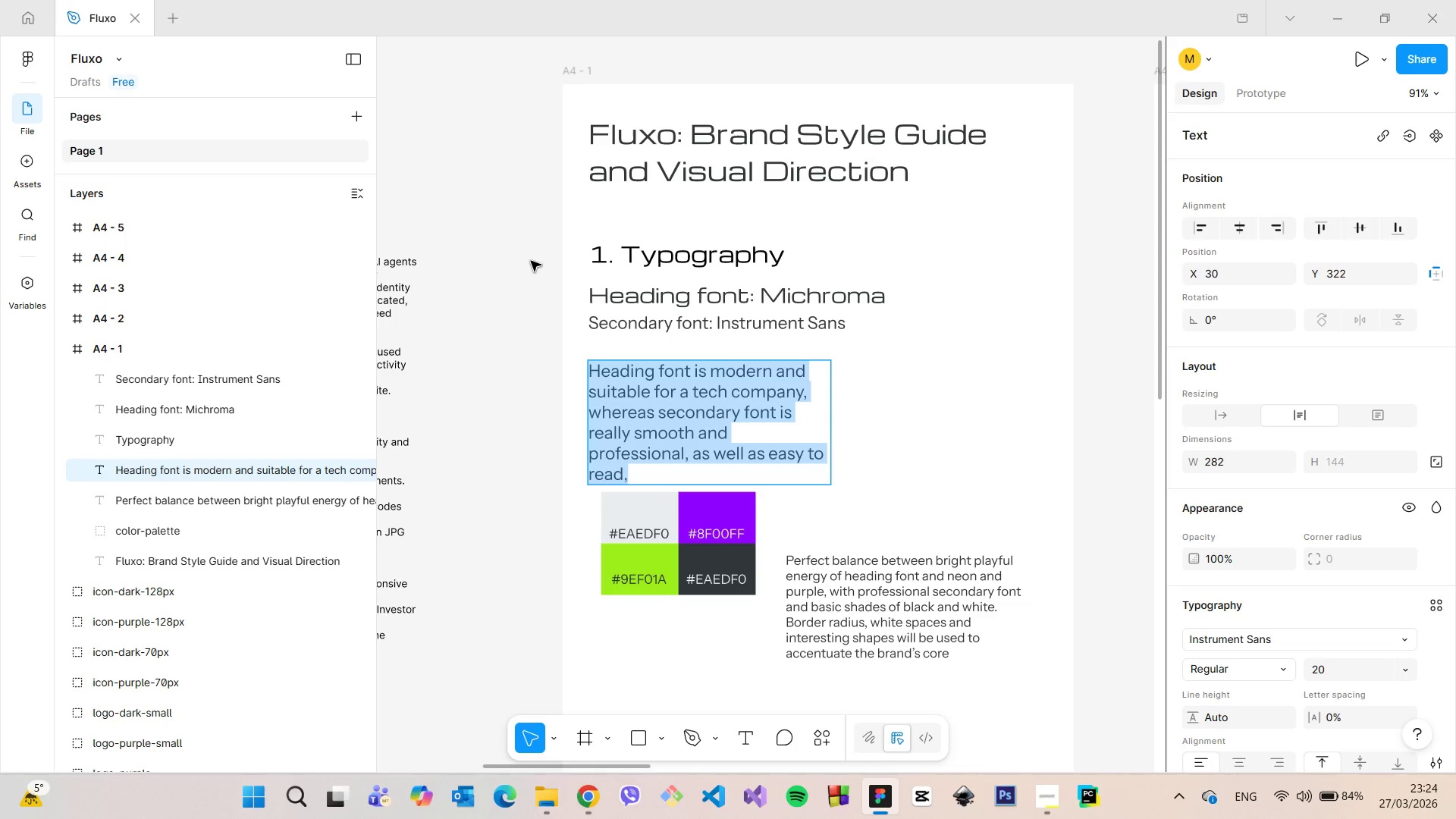 
left_click([530, 262])
 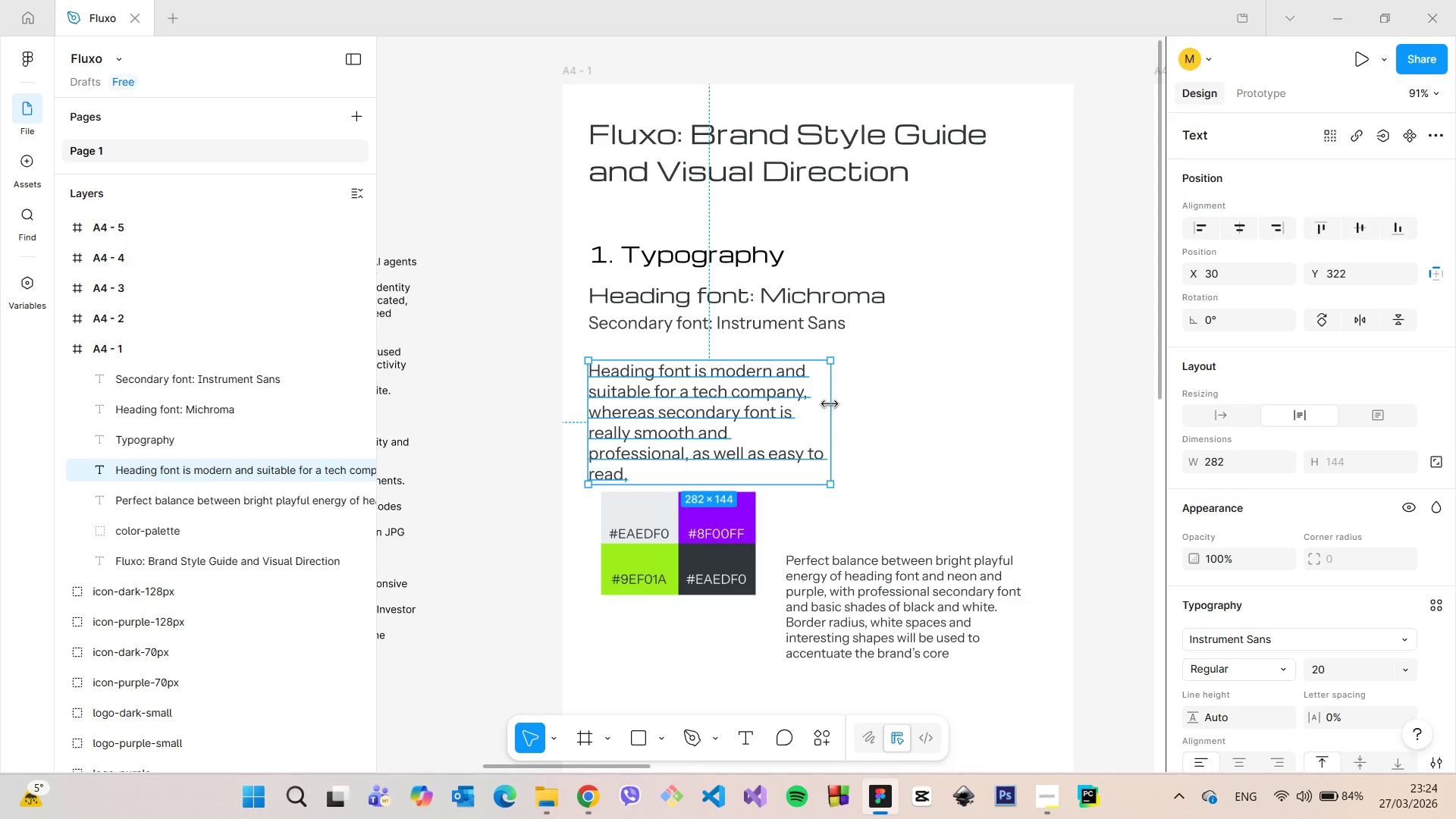 
left_click_drag(start_coordinate=[830, 404], to_coordinate=[1040, 417])
 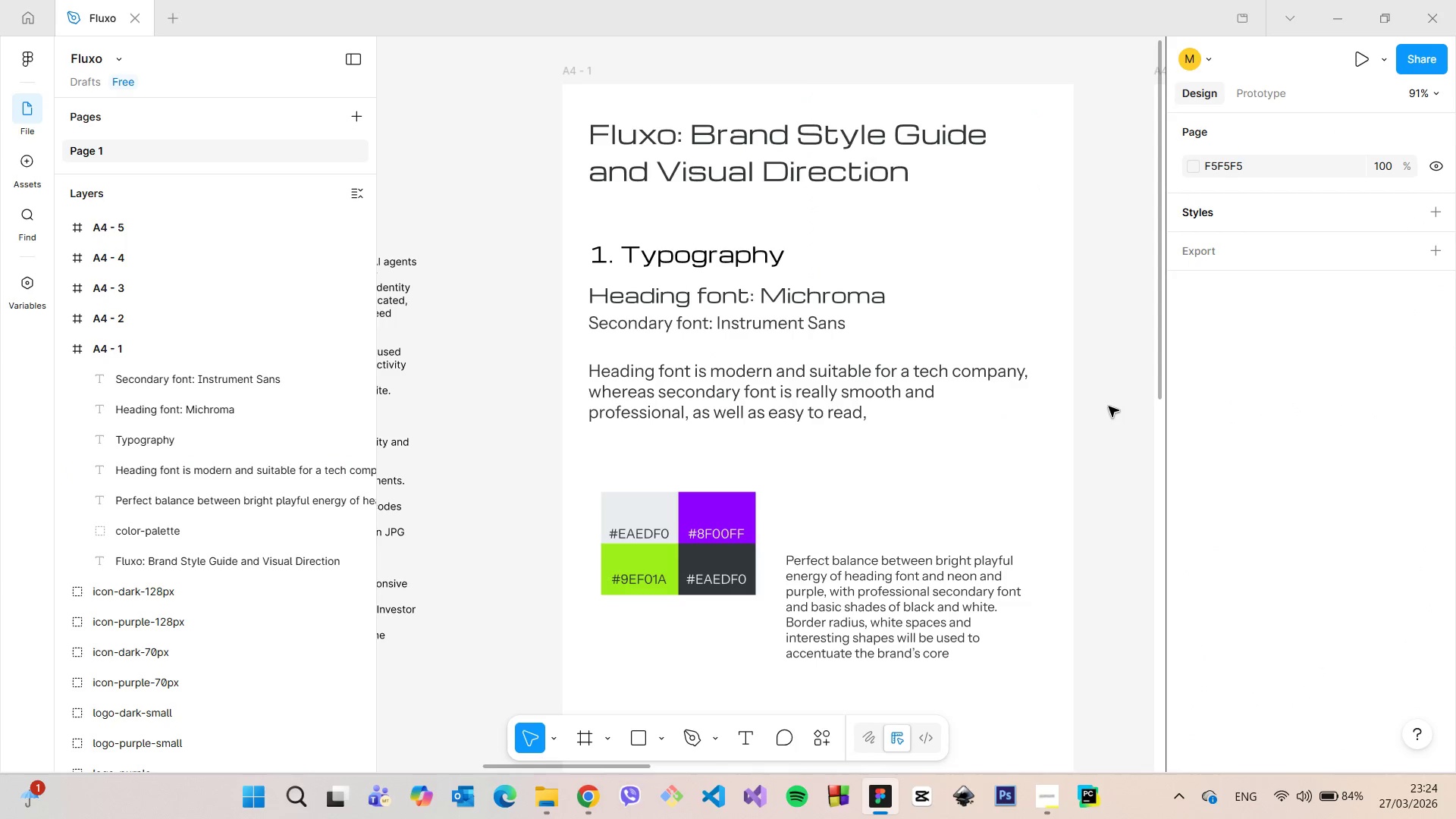 
left_click([1105, 408])
 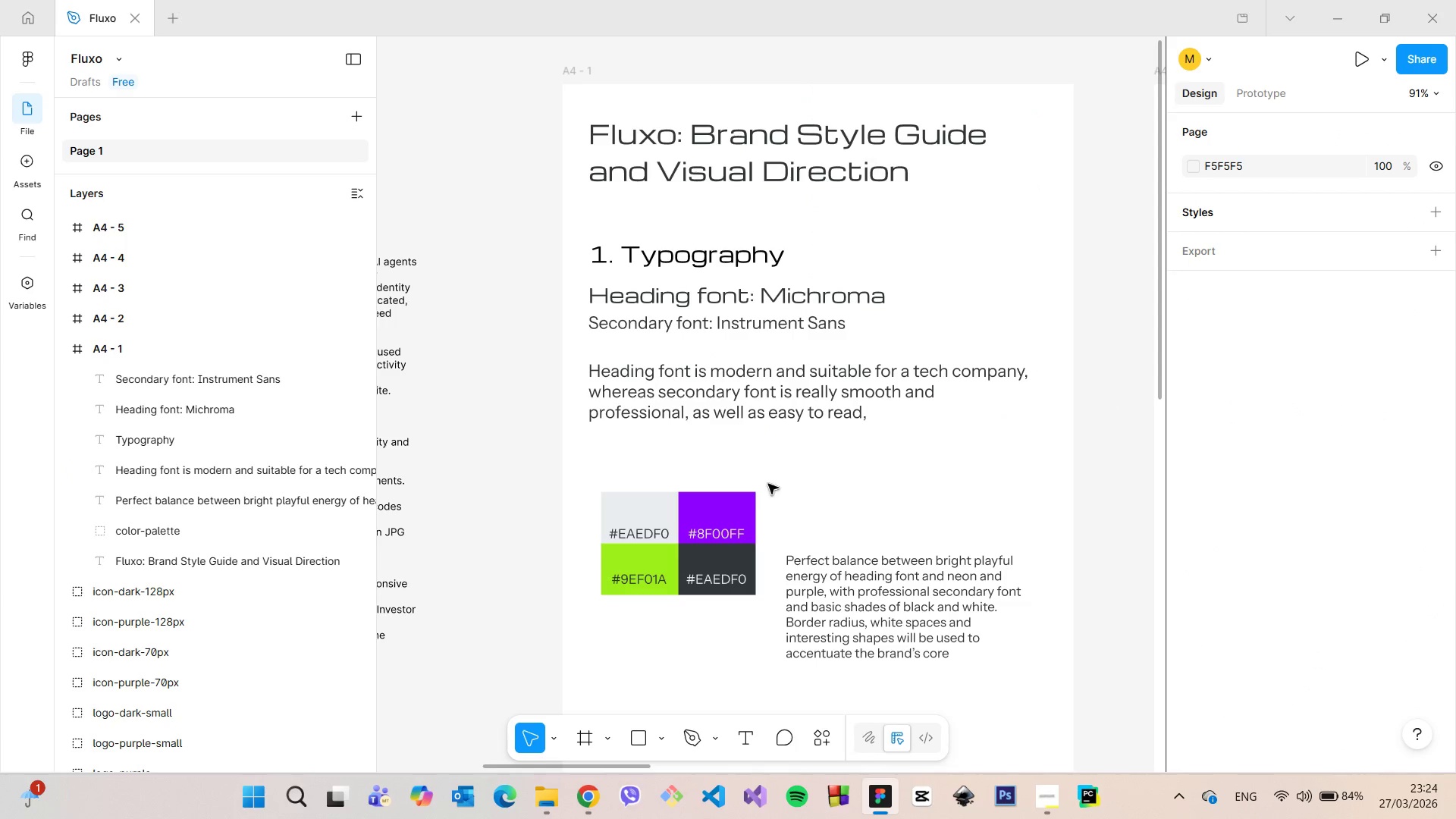 
left_click([732, 513])
 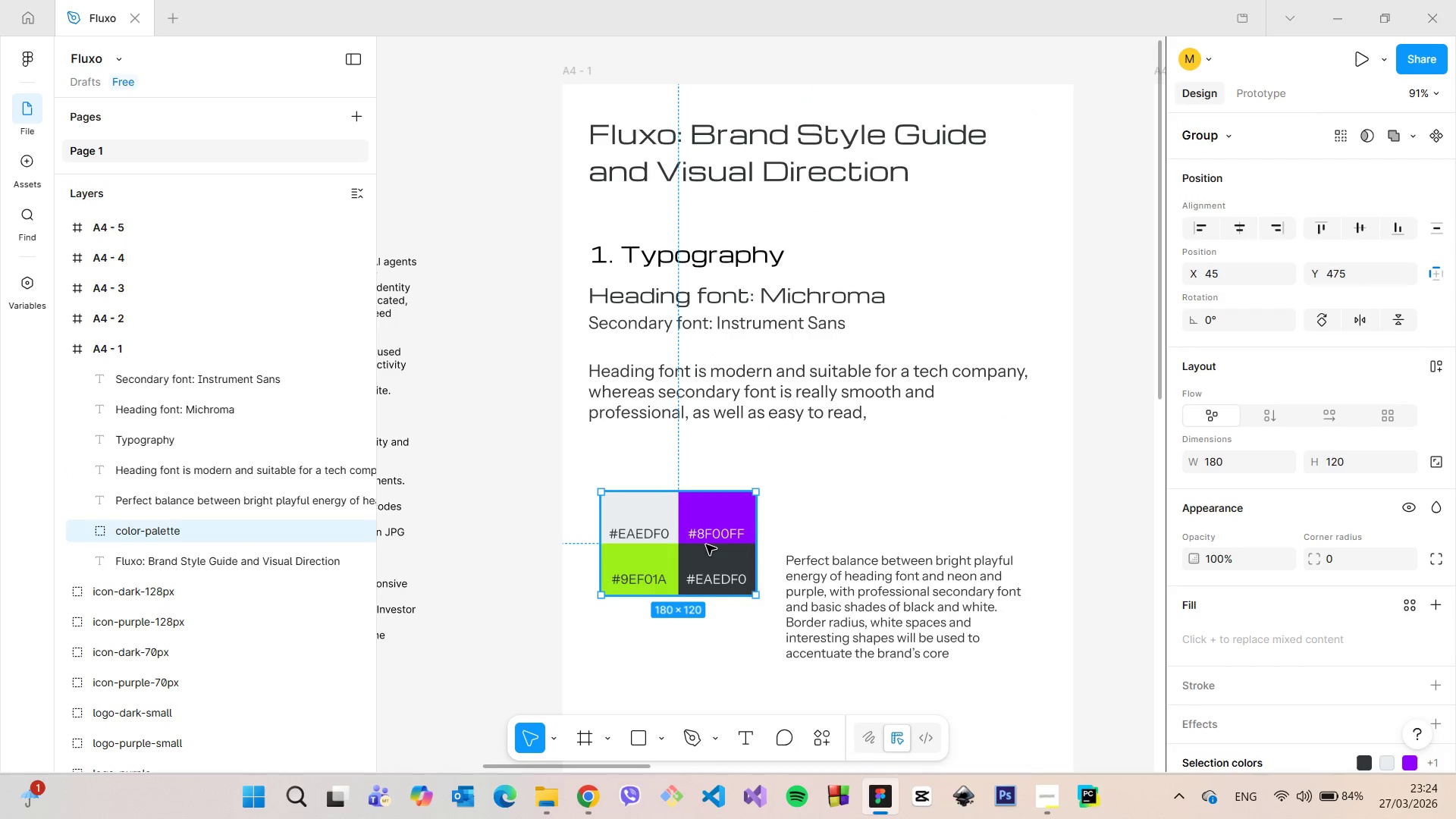 
left_click_drag(start_coordinate=[705, 517], to_coordinate=[706, 605])
 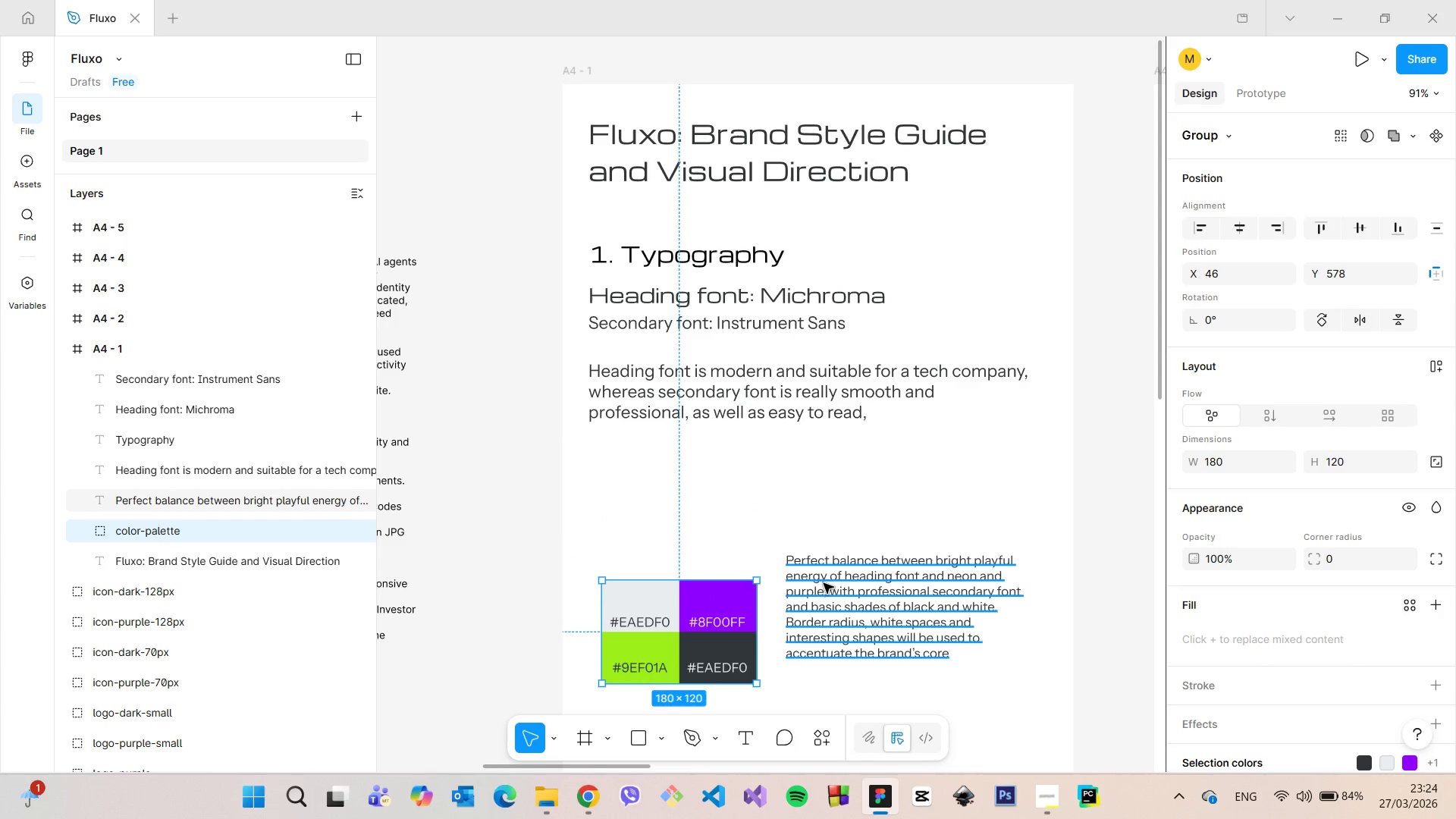 
left_click([816, 583])
 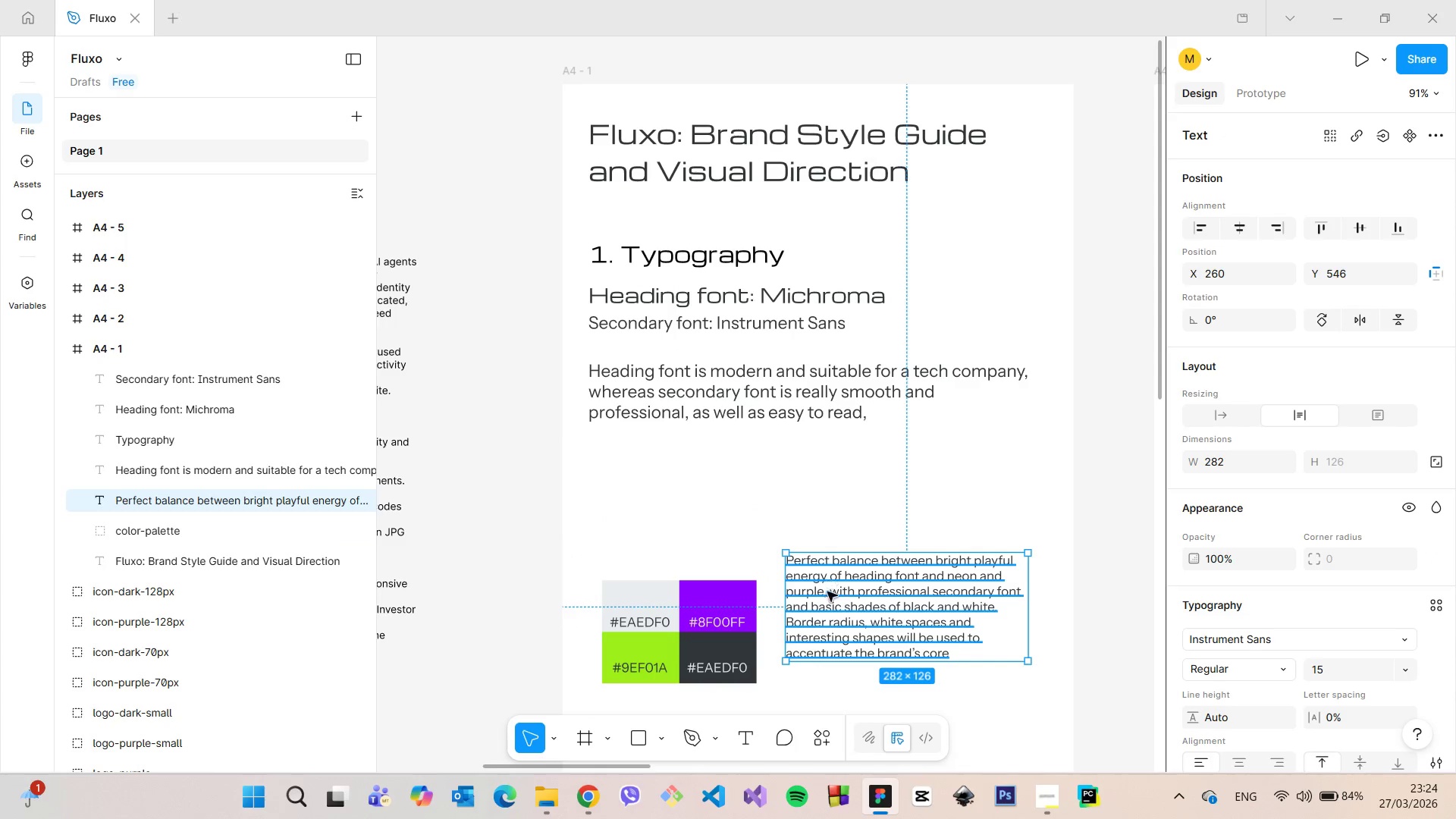 
left_click_drag(start_coordinate=[827, 579], to_coordinate=[826, 605])
 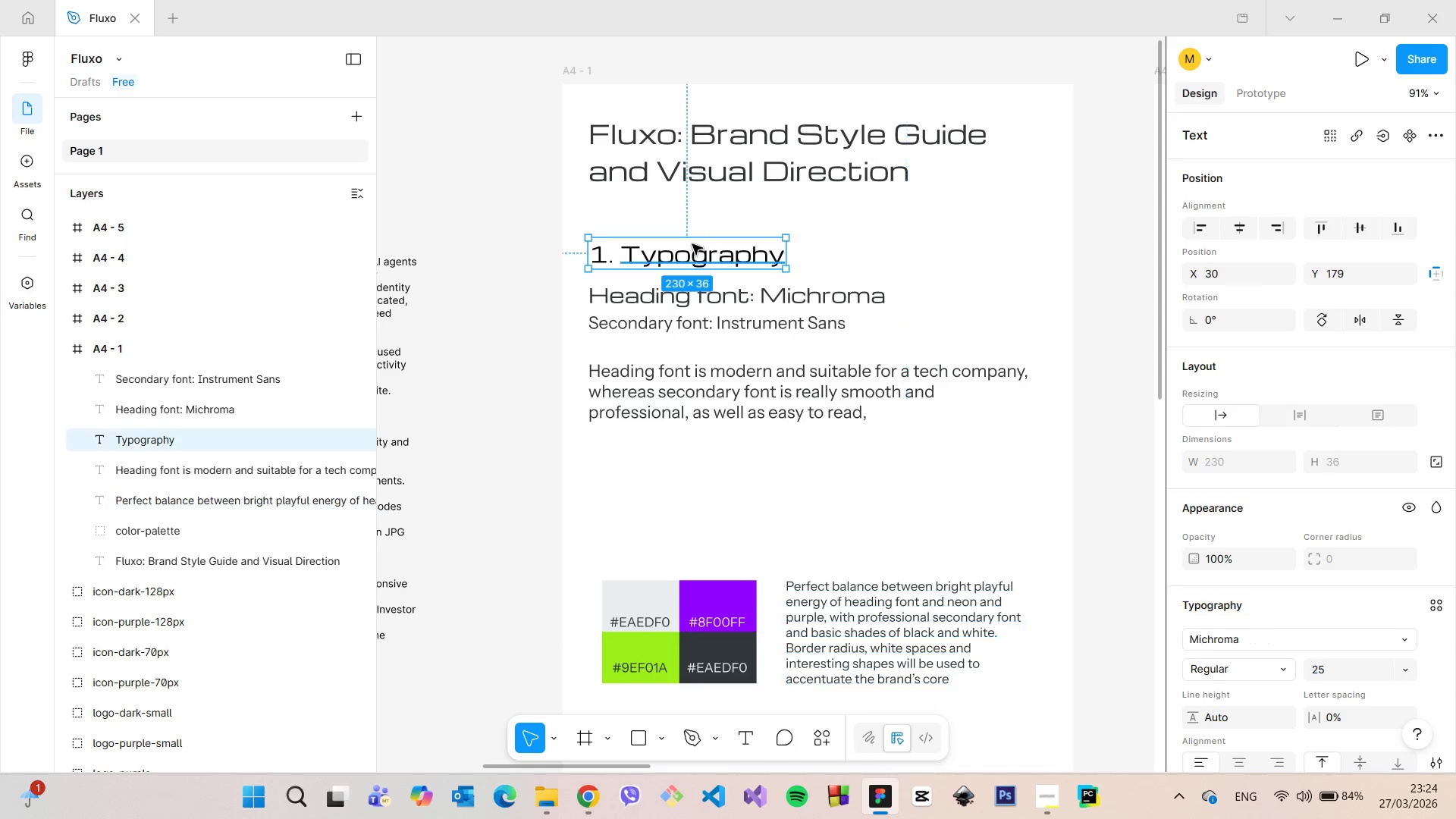 
left_click([692, 244])
 